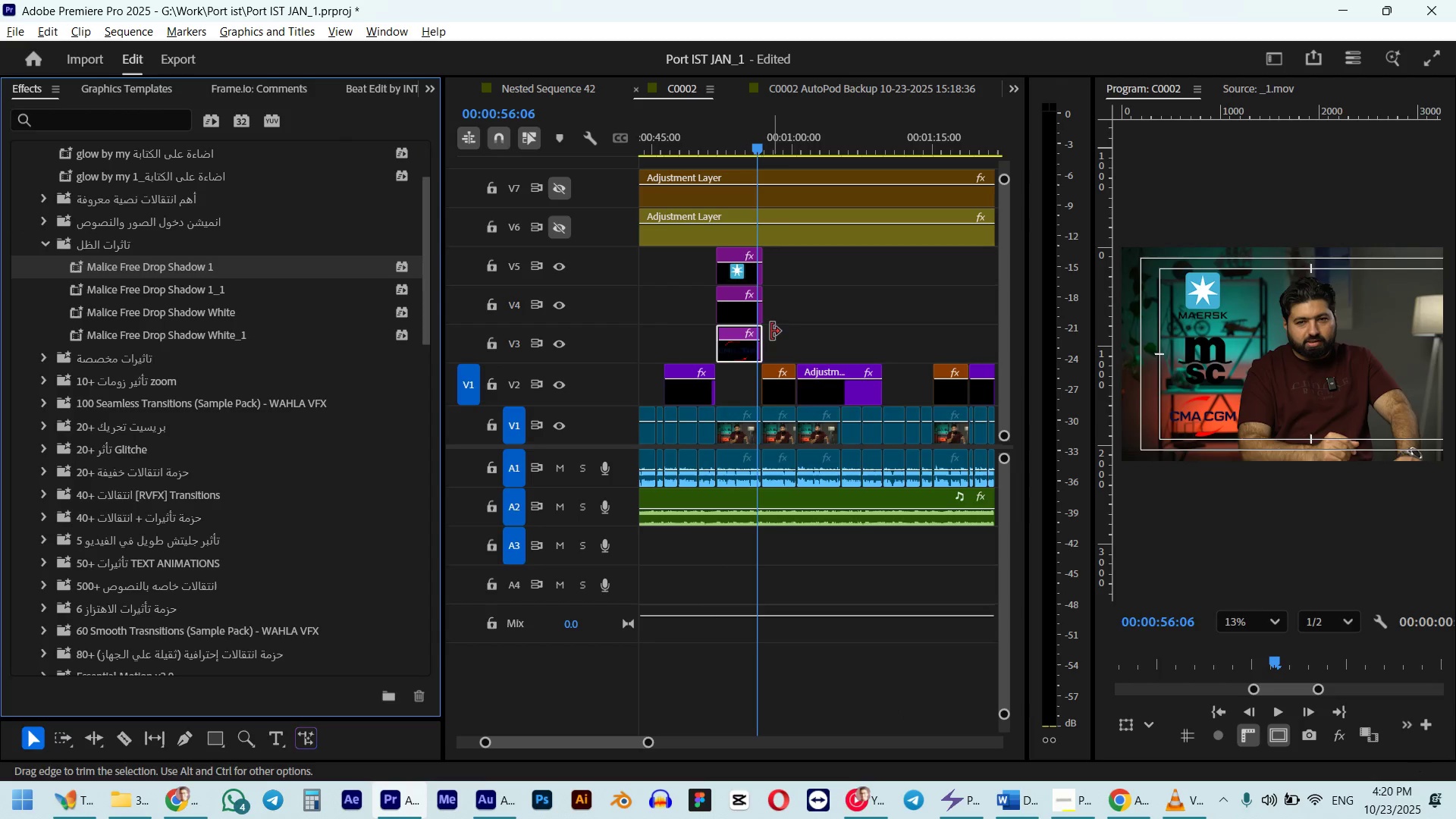 
hold_key(key=AltLeft, duration=0.44)
scroll: coordinate [783, 322], scroll_direction: up, amount: 8.0
 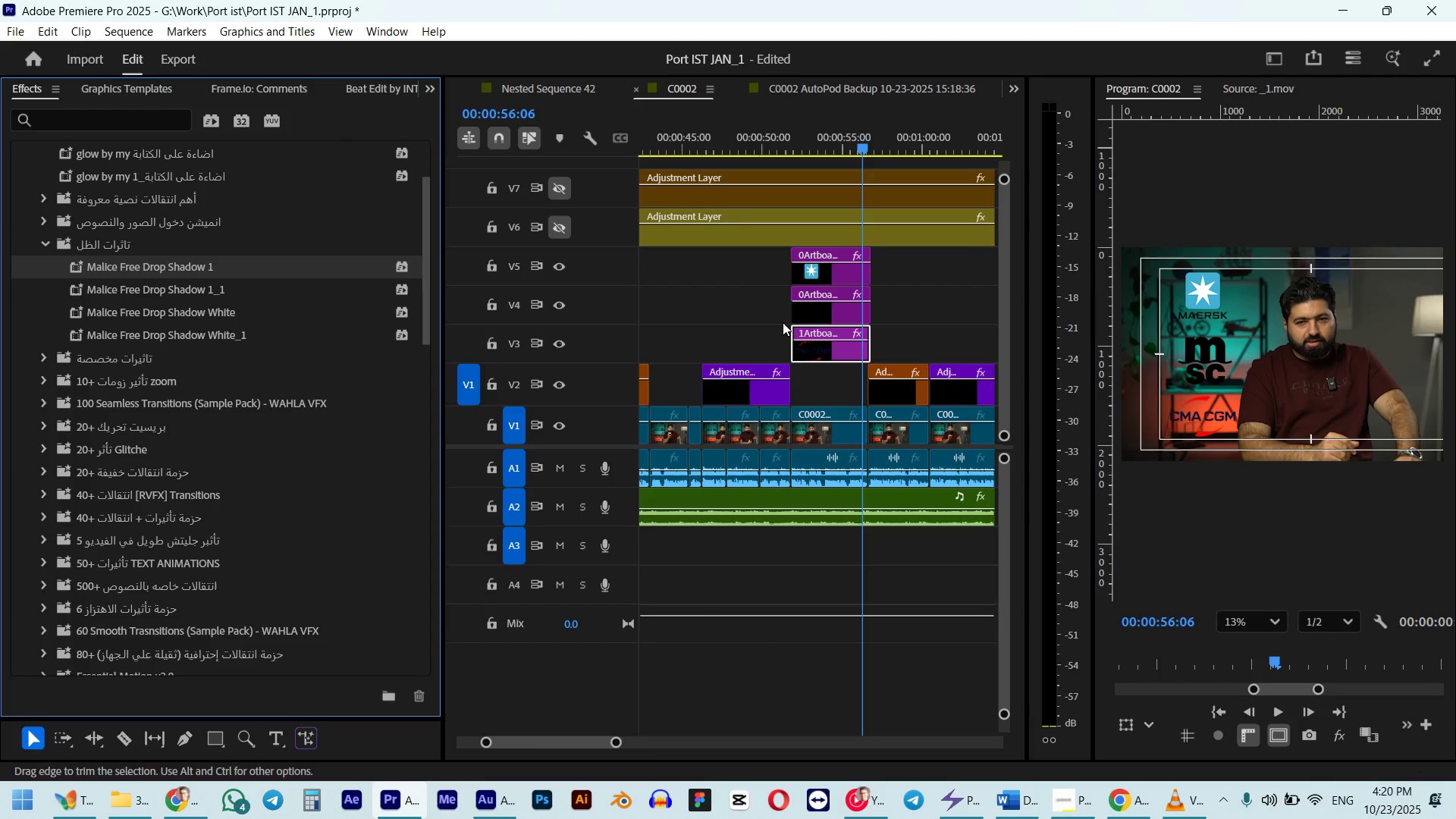 
key(Control+ControlLeft)
 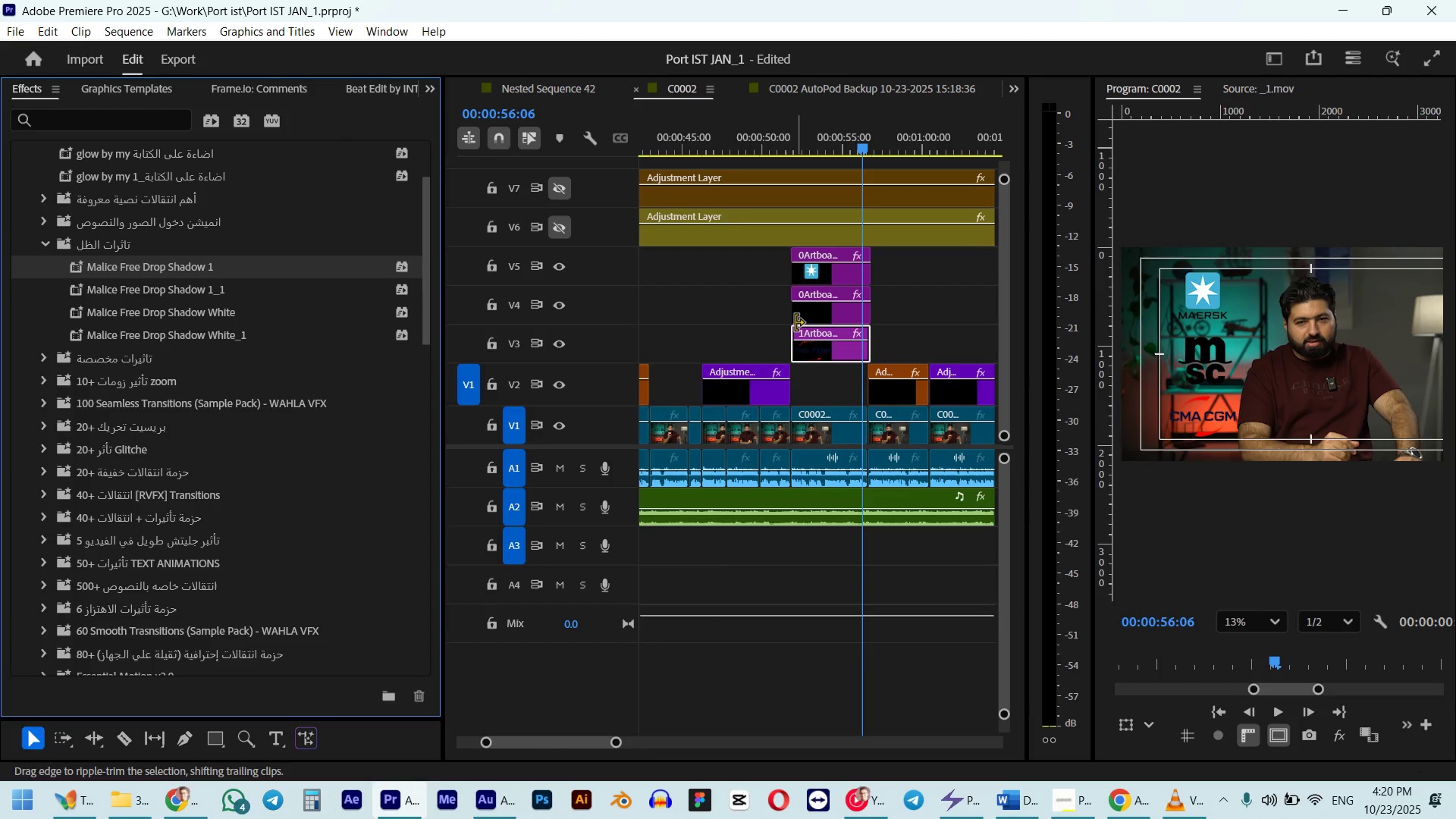 
key(Control+Z)
 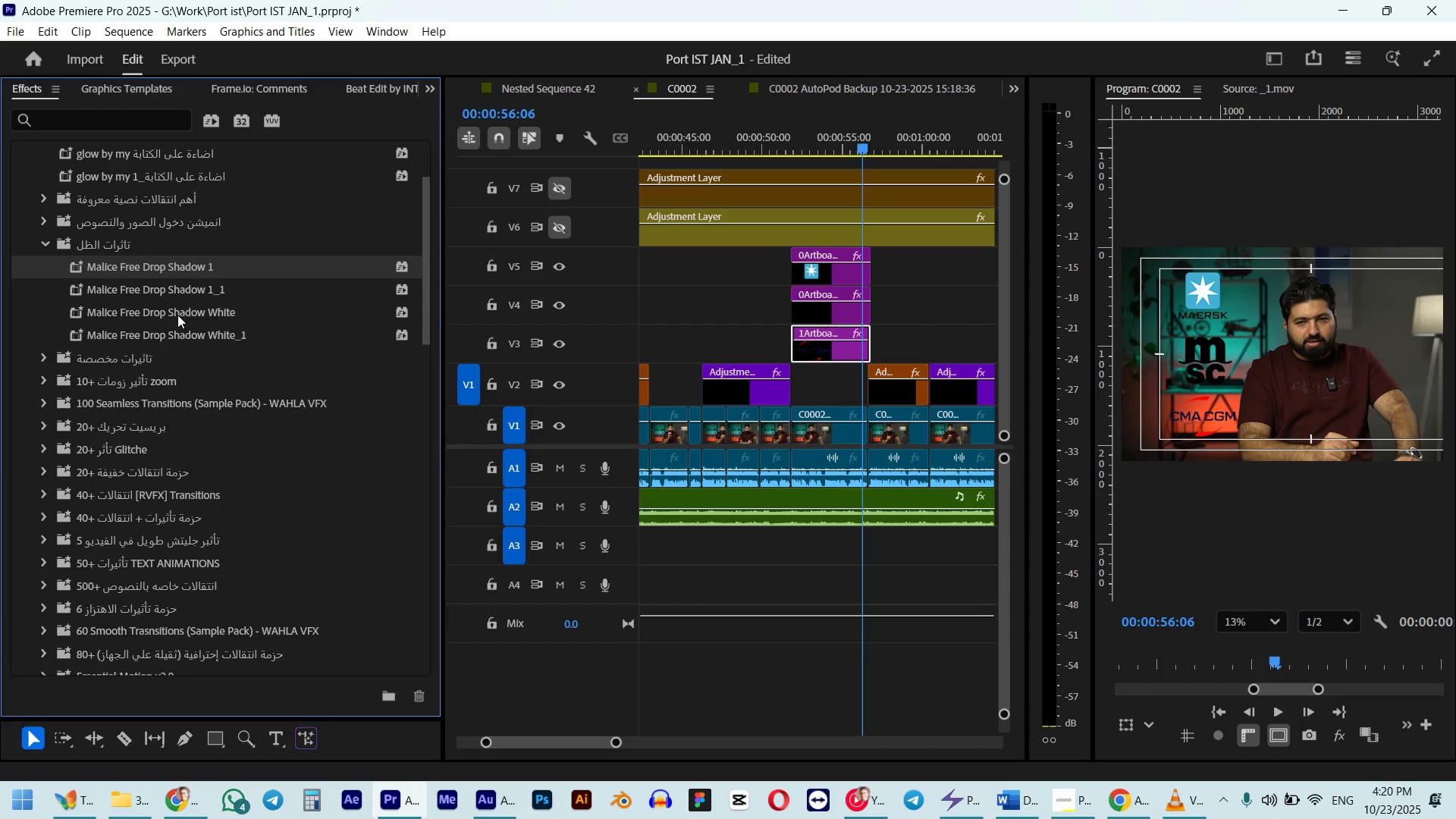 
left_click_drag(start_coordinate=[177, 312], to_coordinate=[827, 347])
 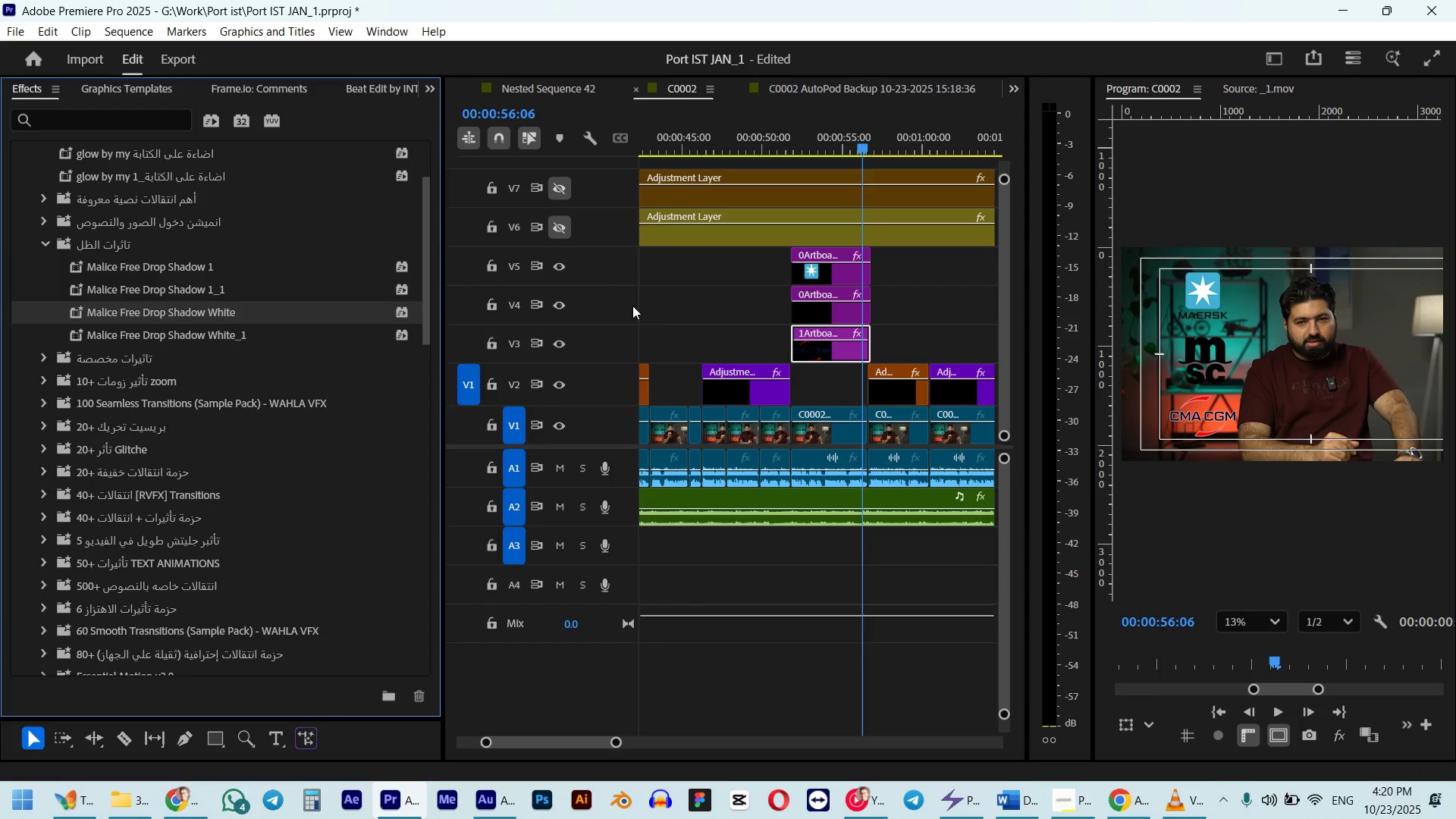 
wait(5.04)
 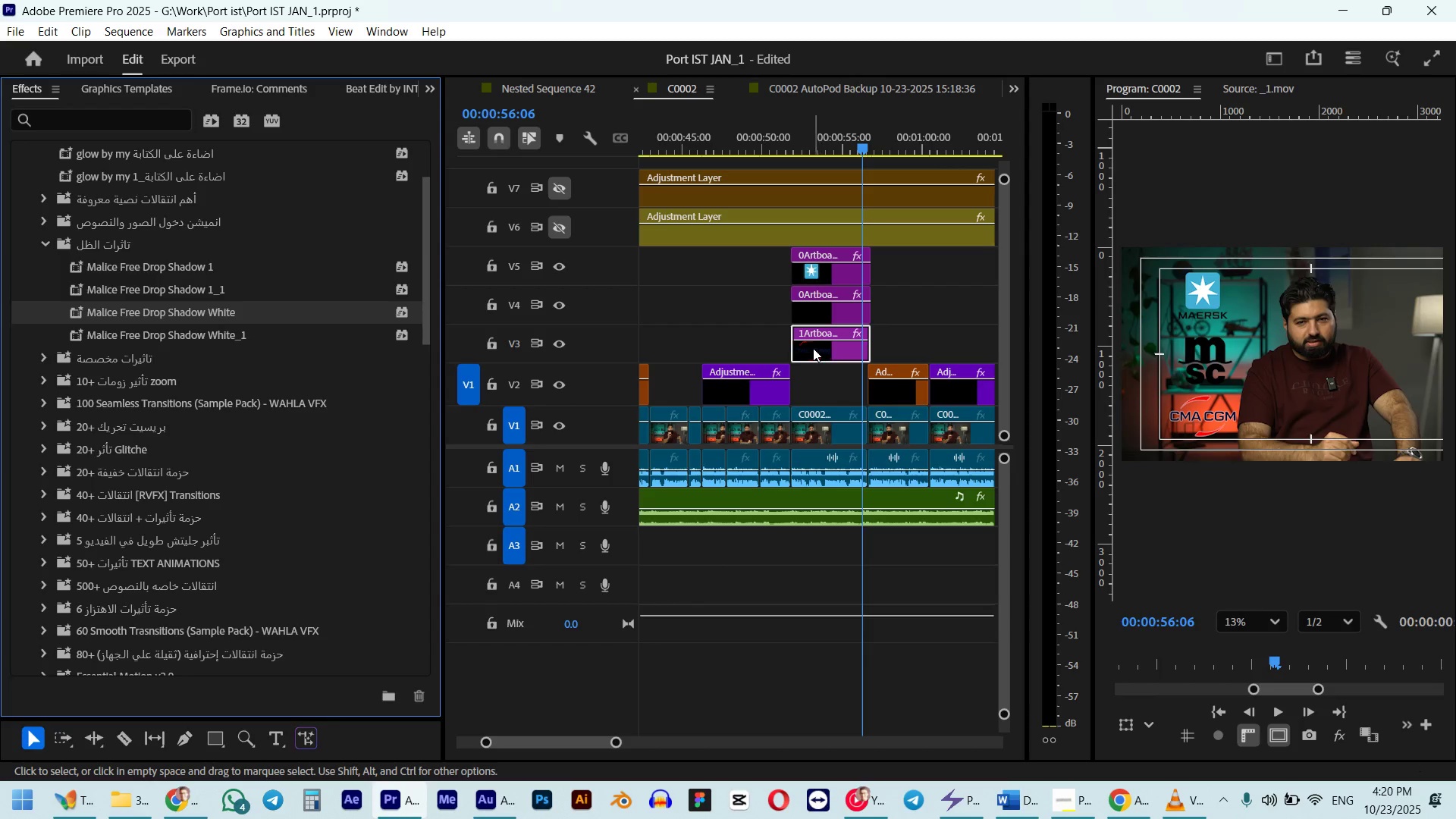 
left_click_drag(start_coordinate=[908, 265], to_coordinate=[837, 301])
 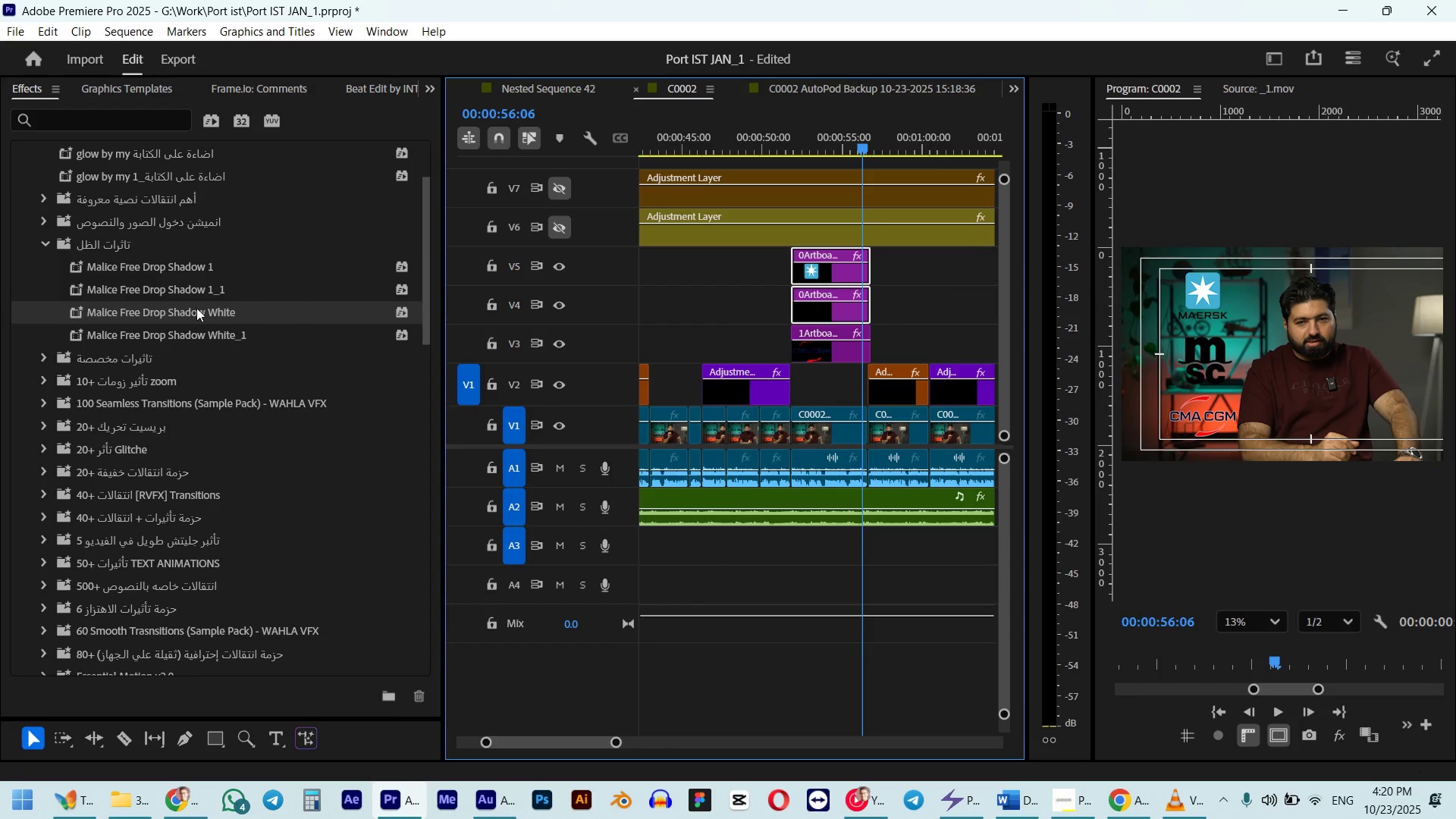 
left_click_drag(start_coordinate=[196, 308], to_coordinate=[827, 272])
 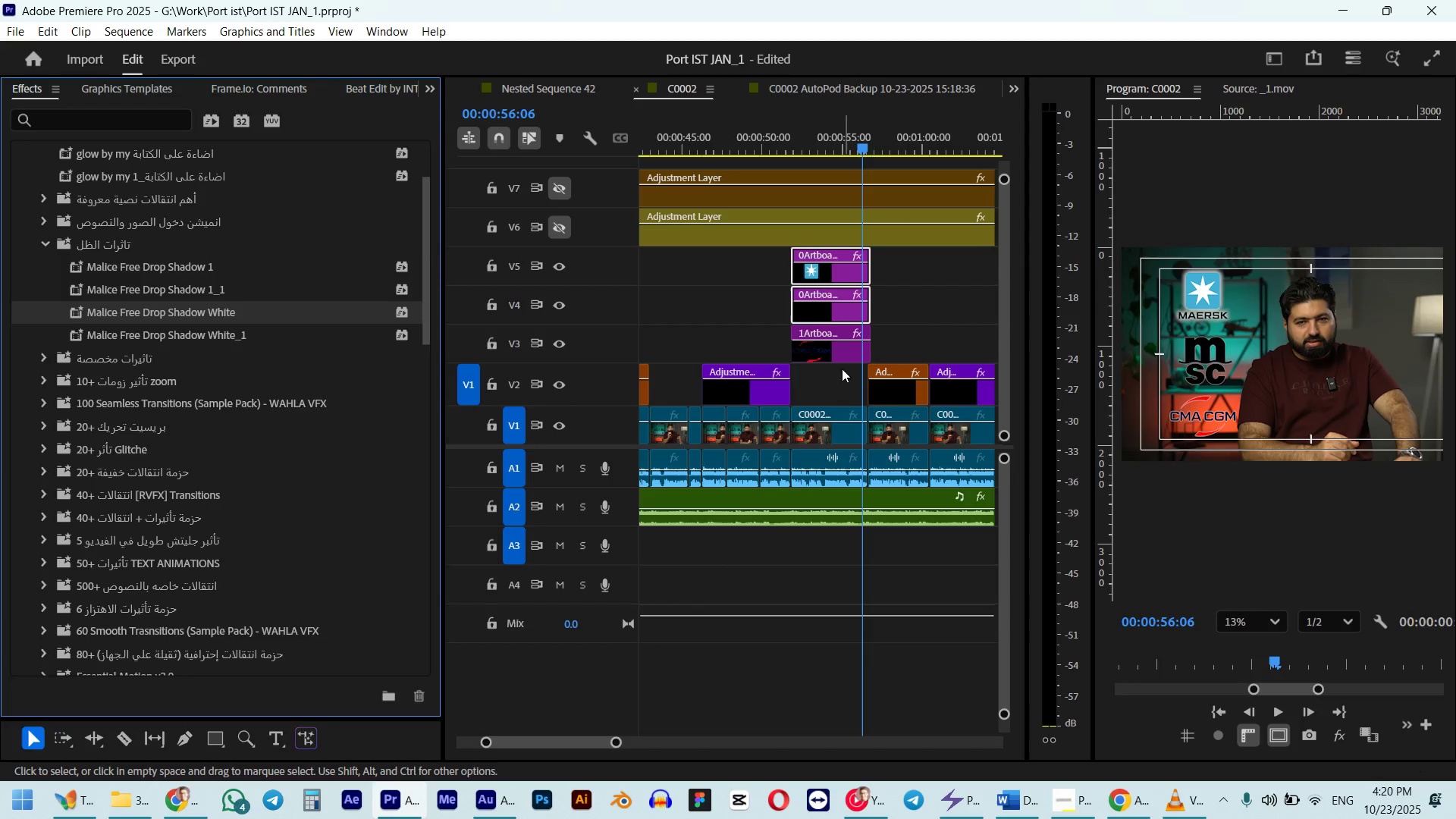 
left_click_drag(start_coordinate=[742, 135], to_coordinate=[768, 137])
 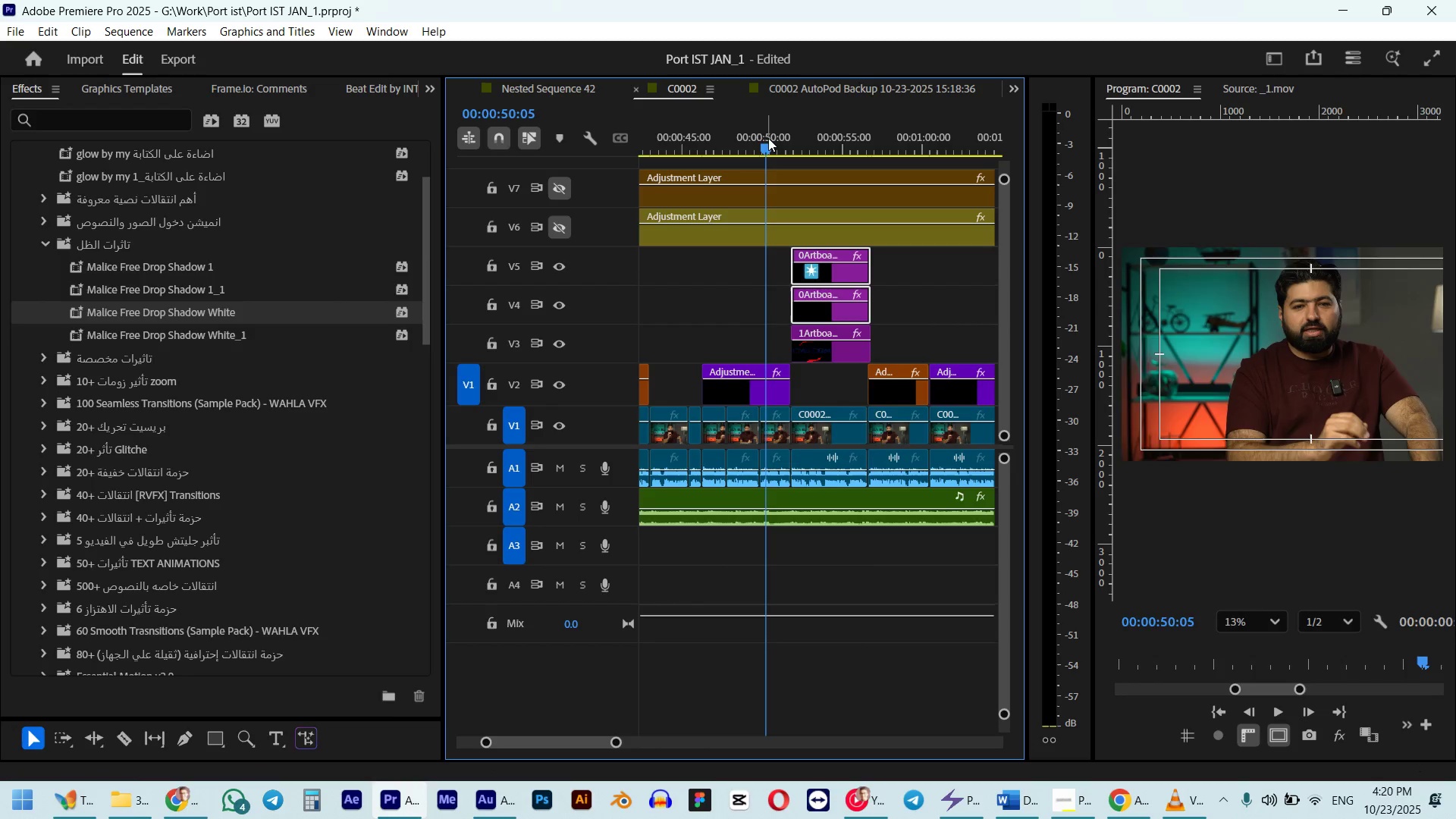 
key(Space)
 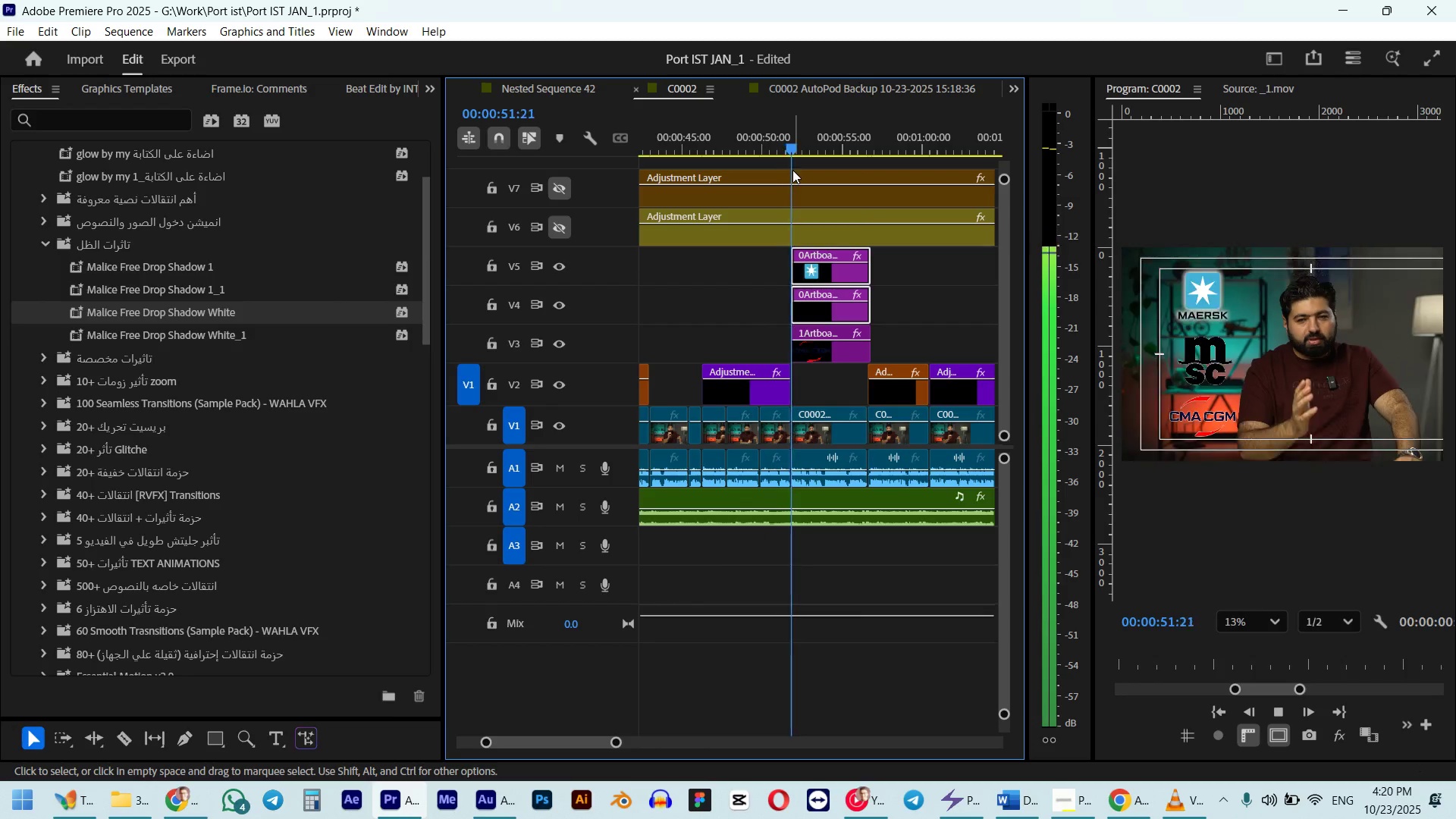 
key(Space)
 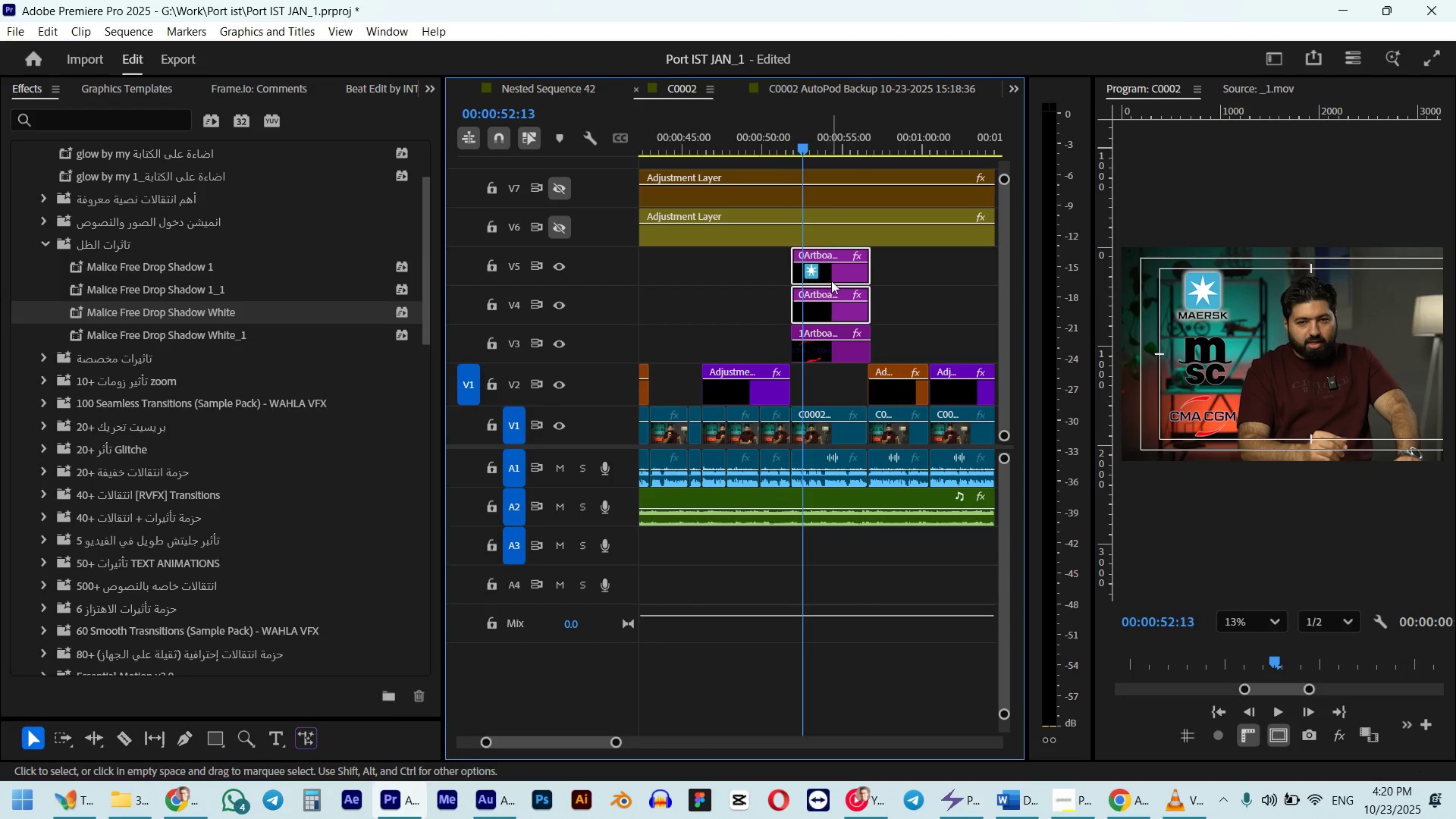 
left_click_drag(start_coordinate=[833, 279], to_coordinate=[841, 279])
 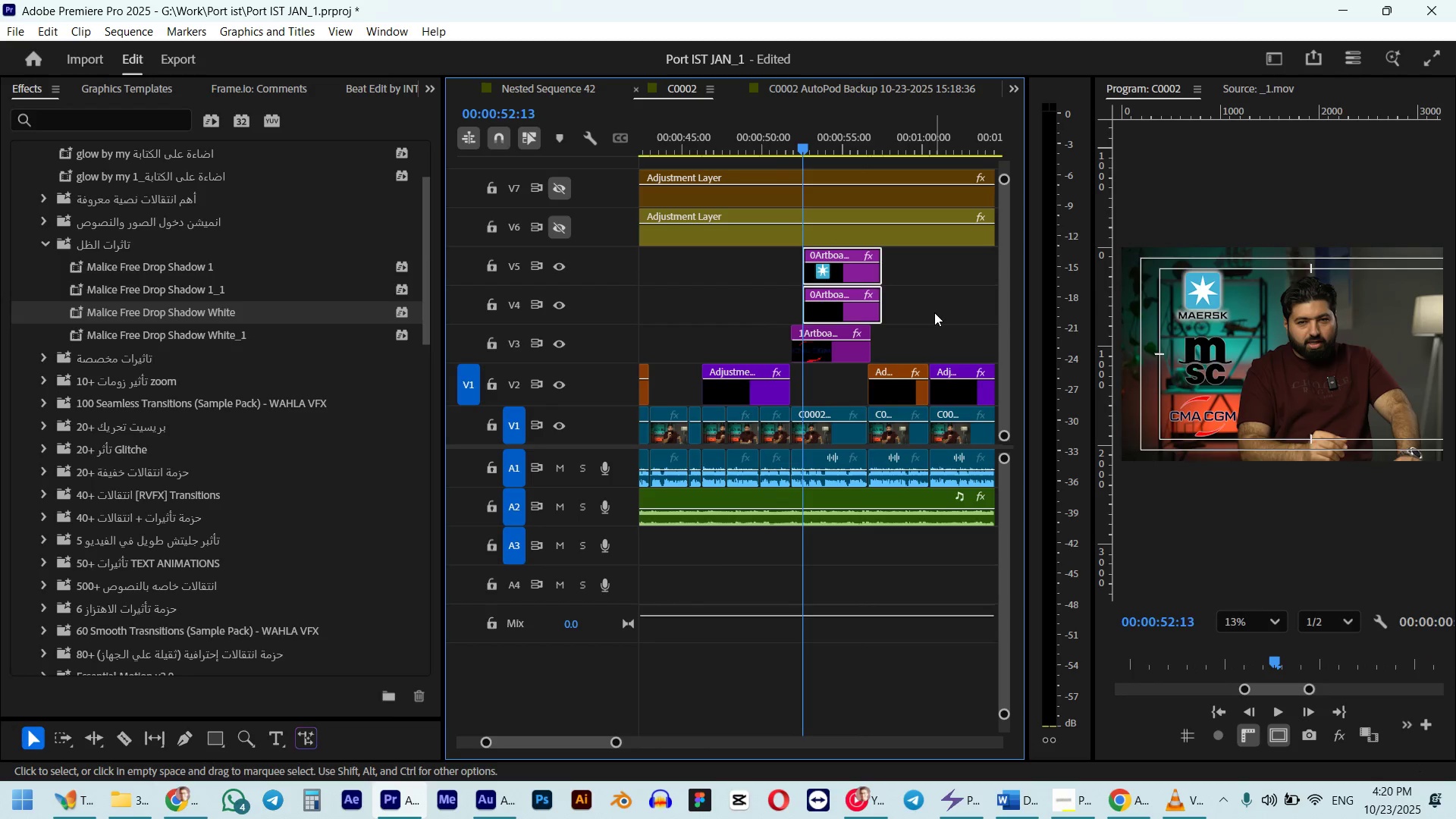 
key(Alt+ArrowLeft)
 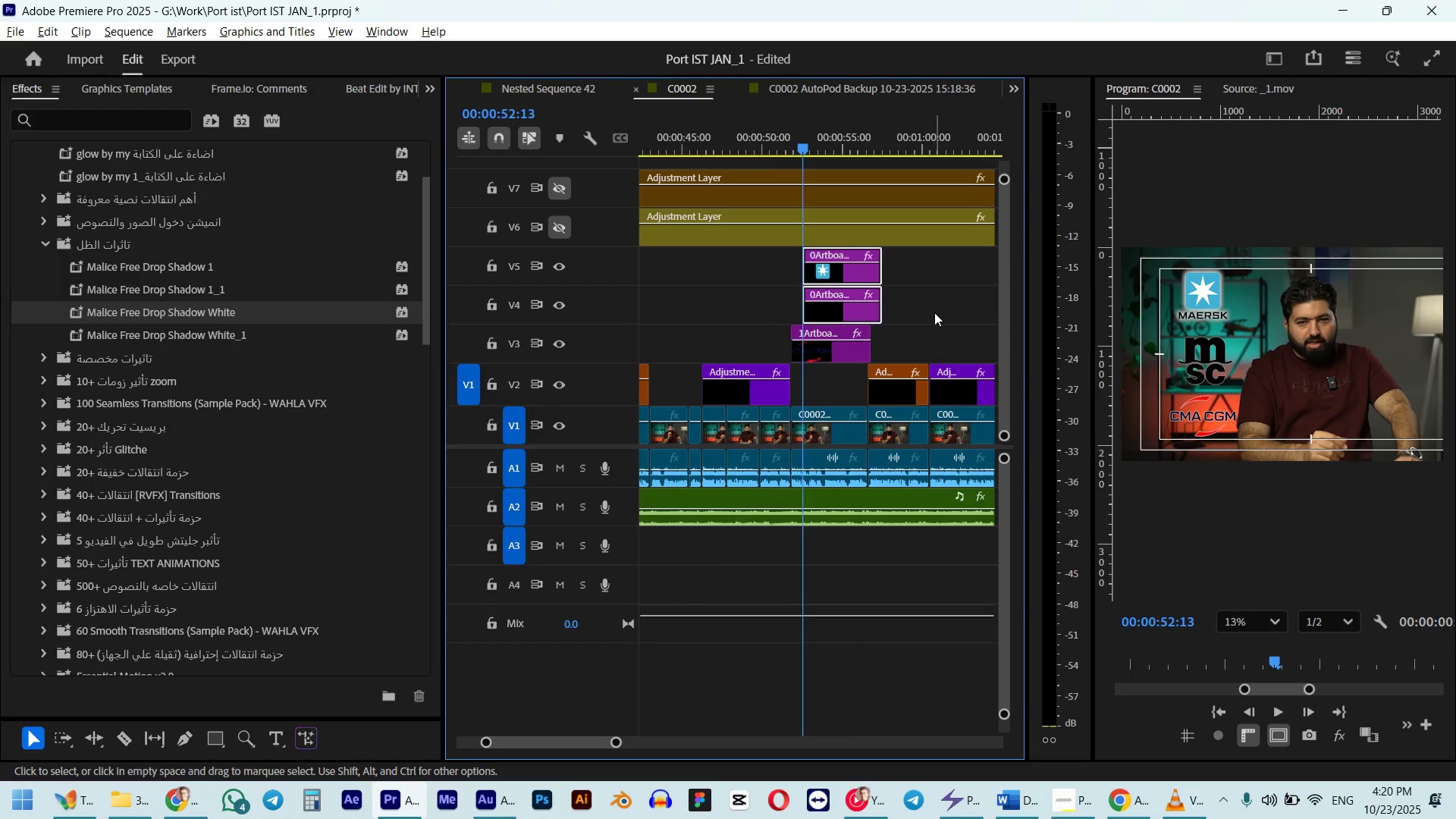 
key(Alt+ArrowLeft)
 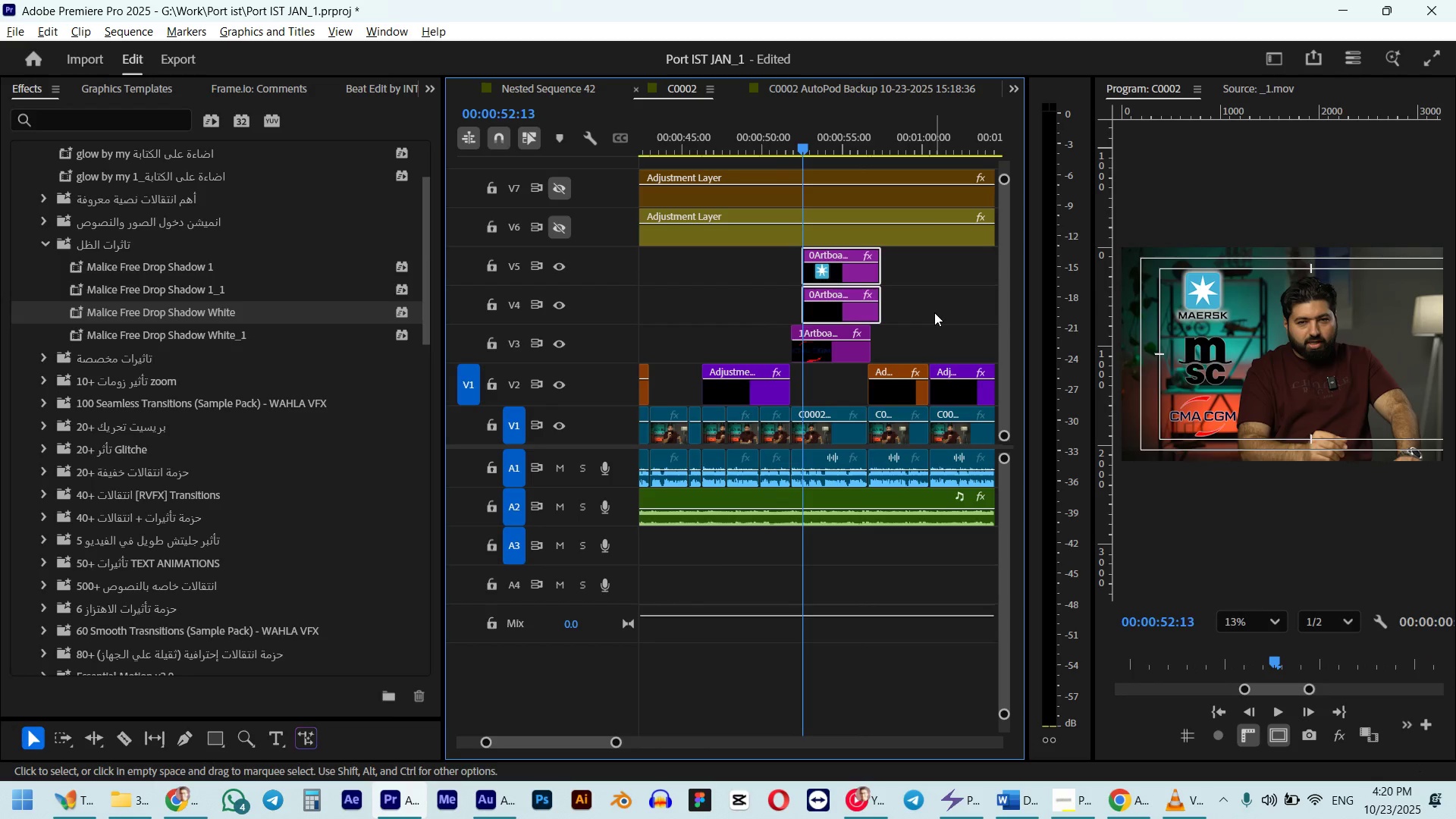 
key(Alt+ArrowLeft)
 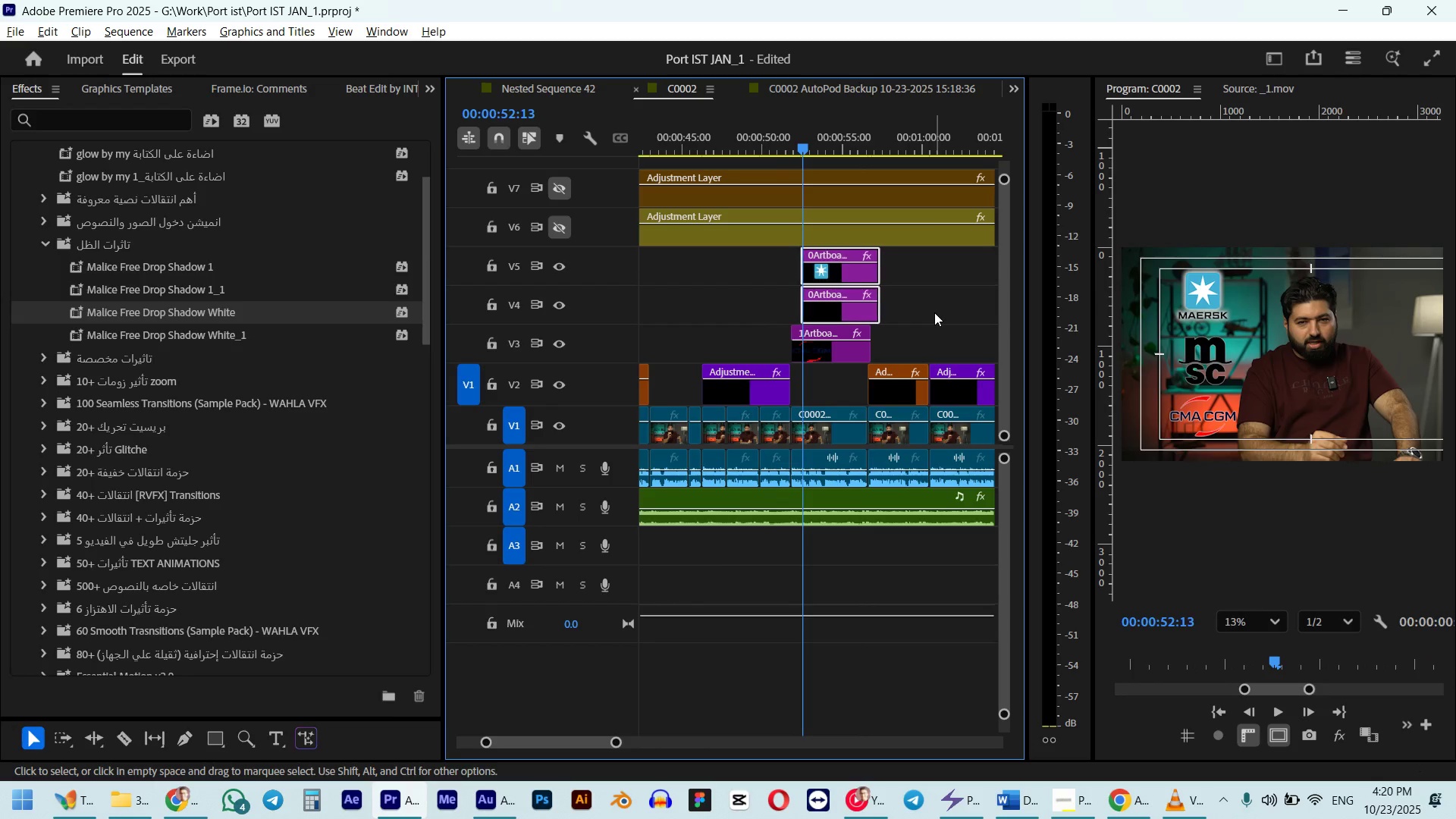 
key(Alt+ArrowLeft)
 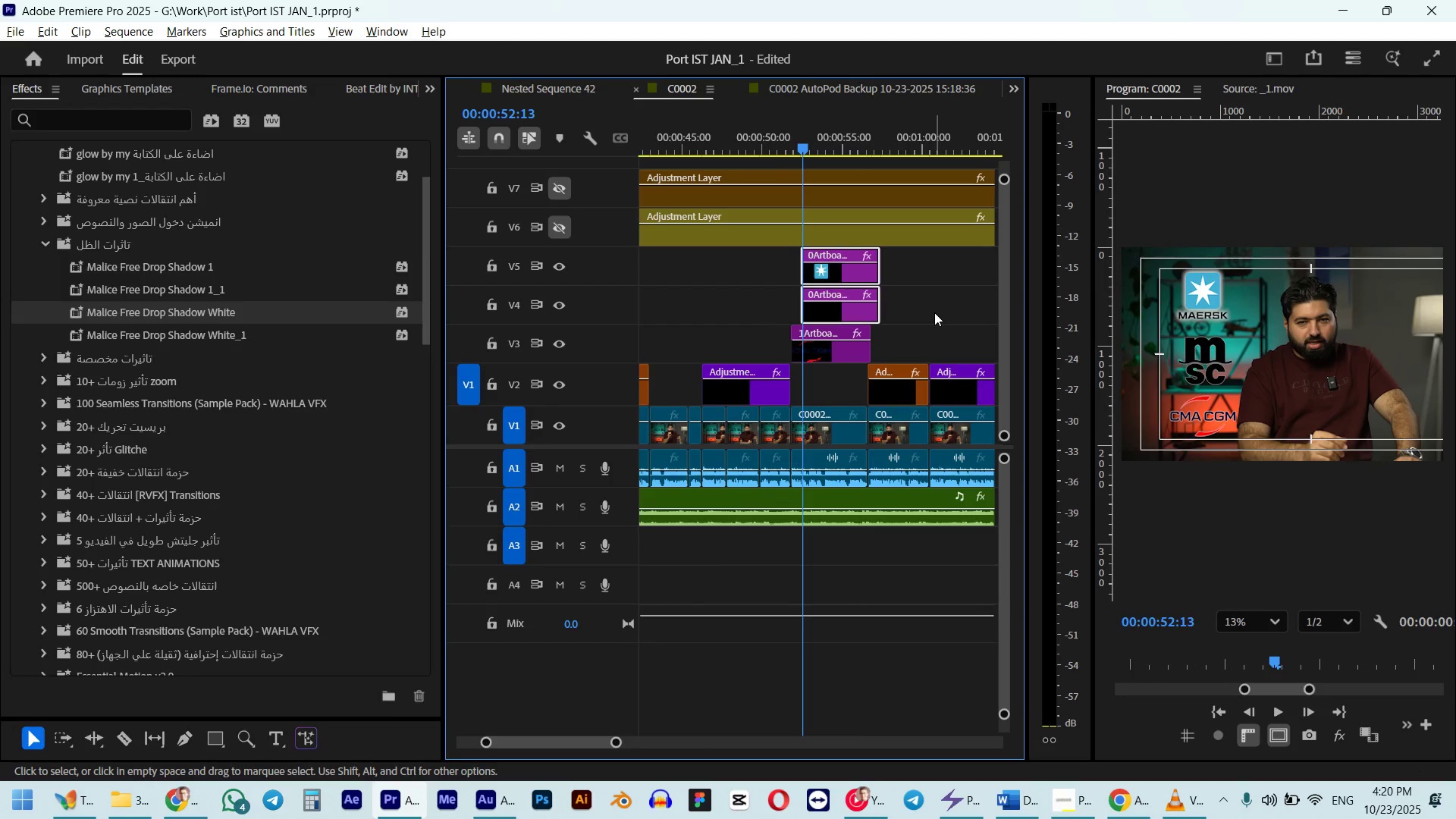 
key(Alt+ArrowLeft)
 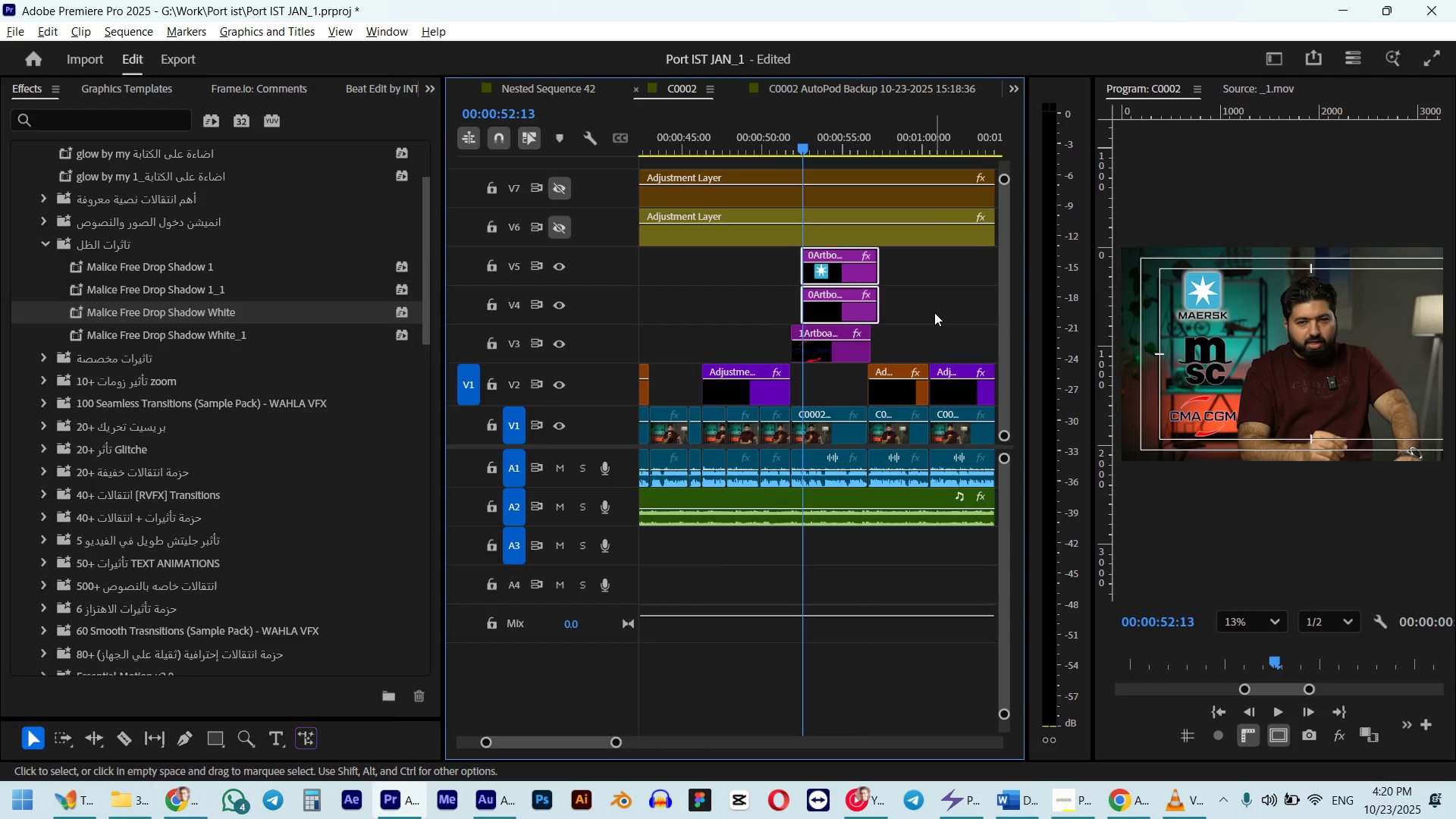 
key(Alt+ArrowLeft)
 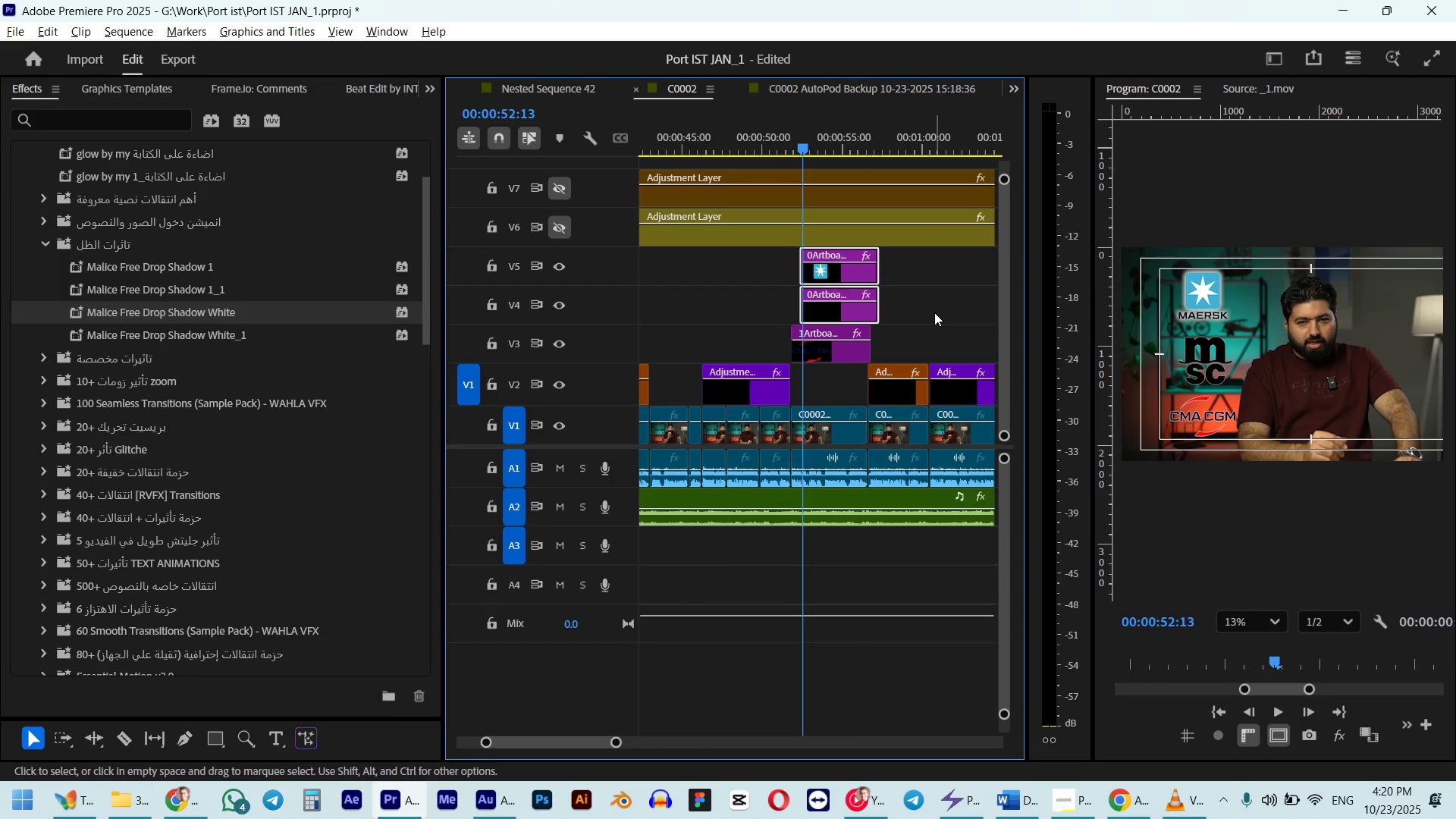 
key(Alt+ArrowLeft)
 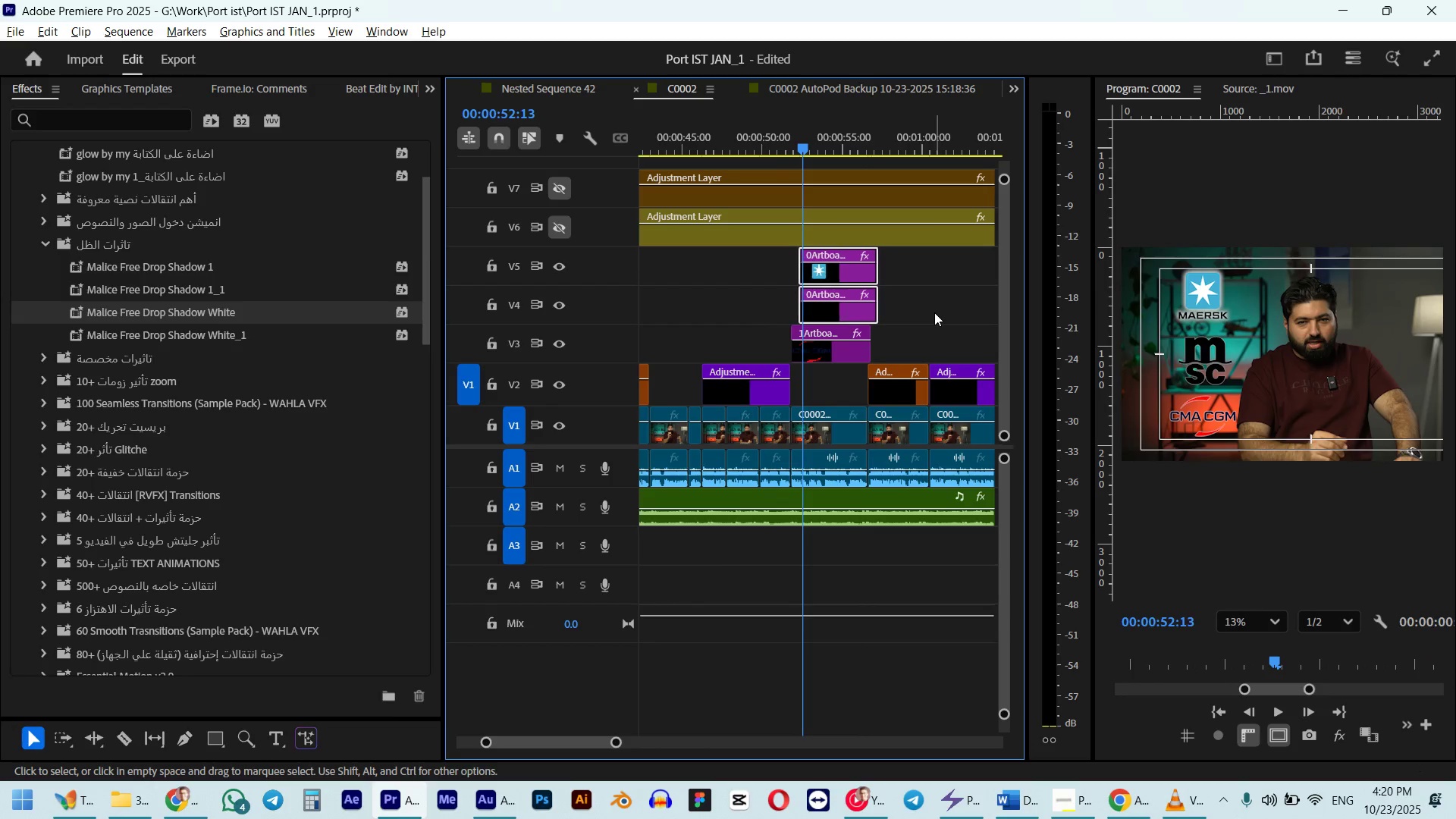 
key(Alt+ArrowLeft)
 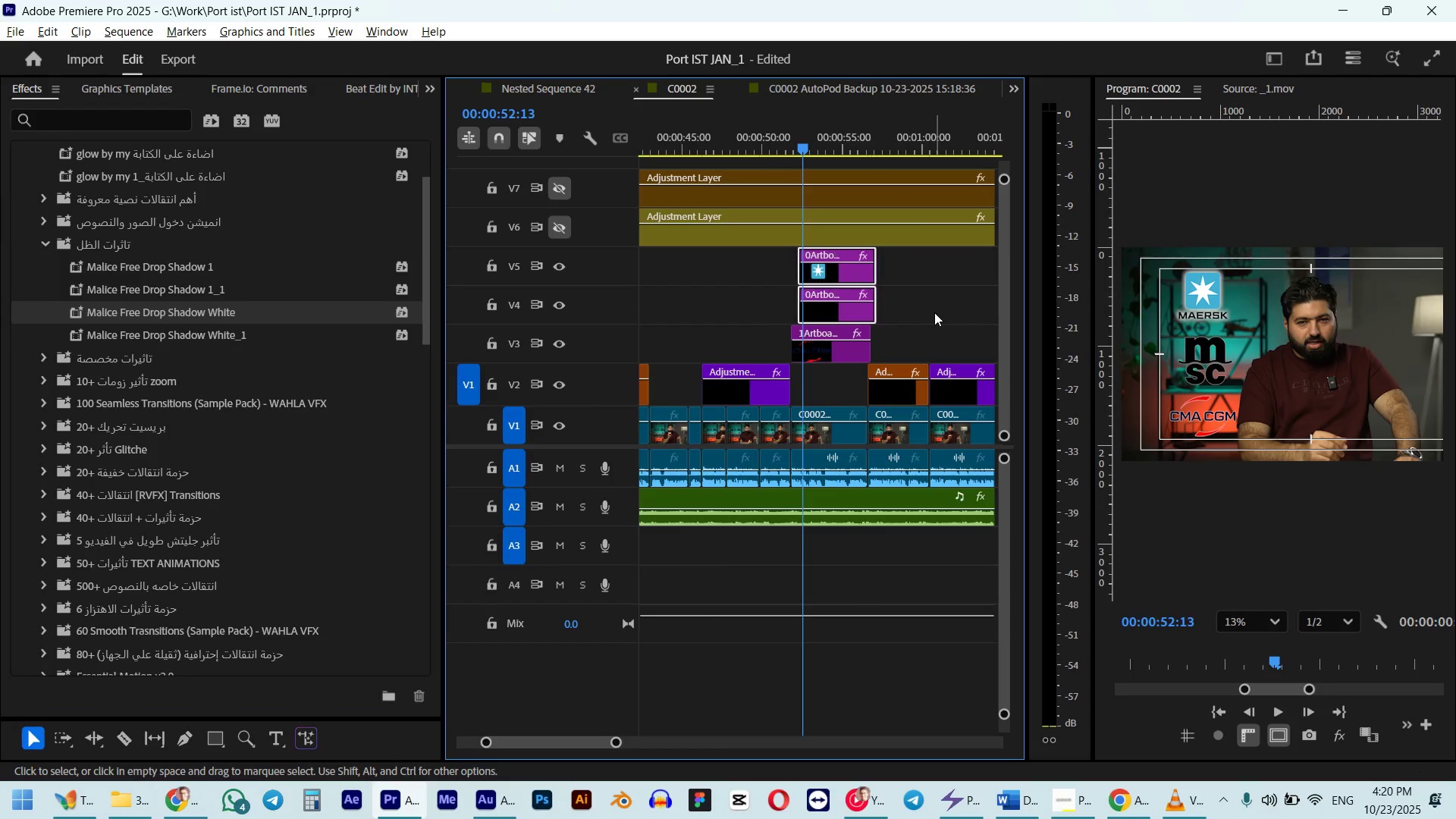 
key(Alt+ArrowLeft)
 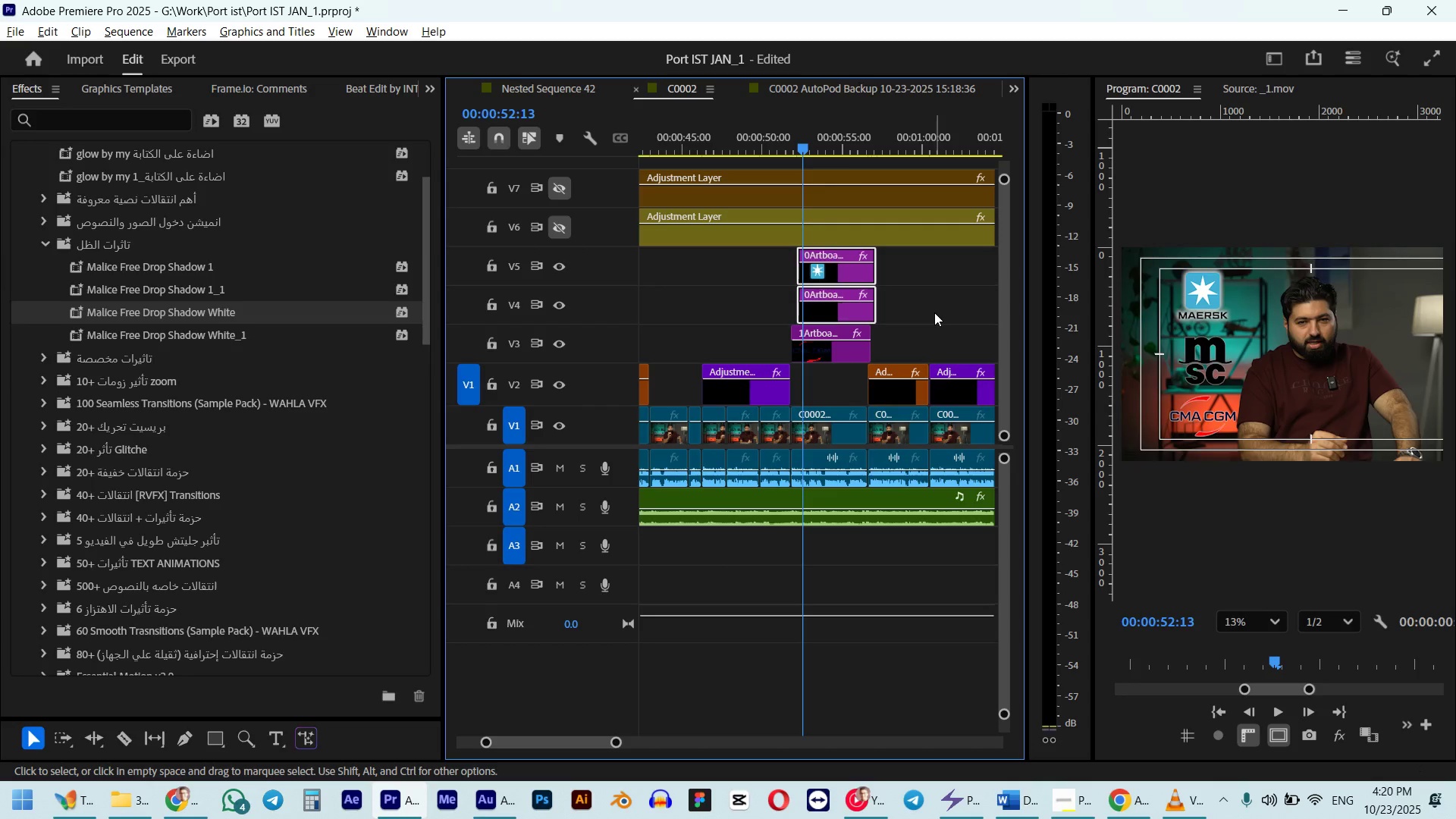 
key(Alt+ArrowLeft)
 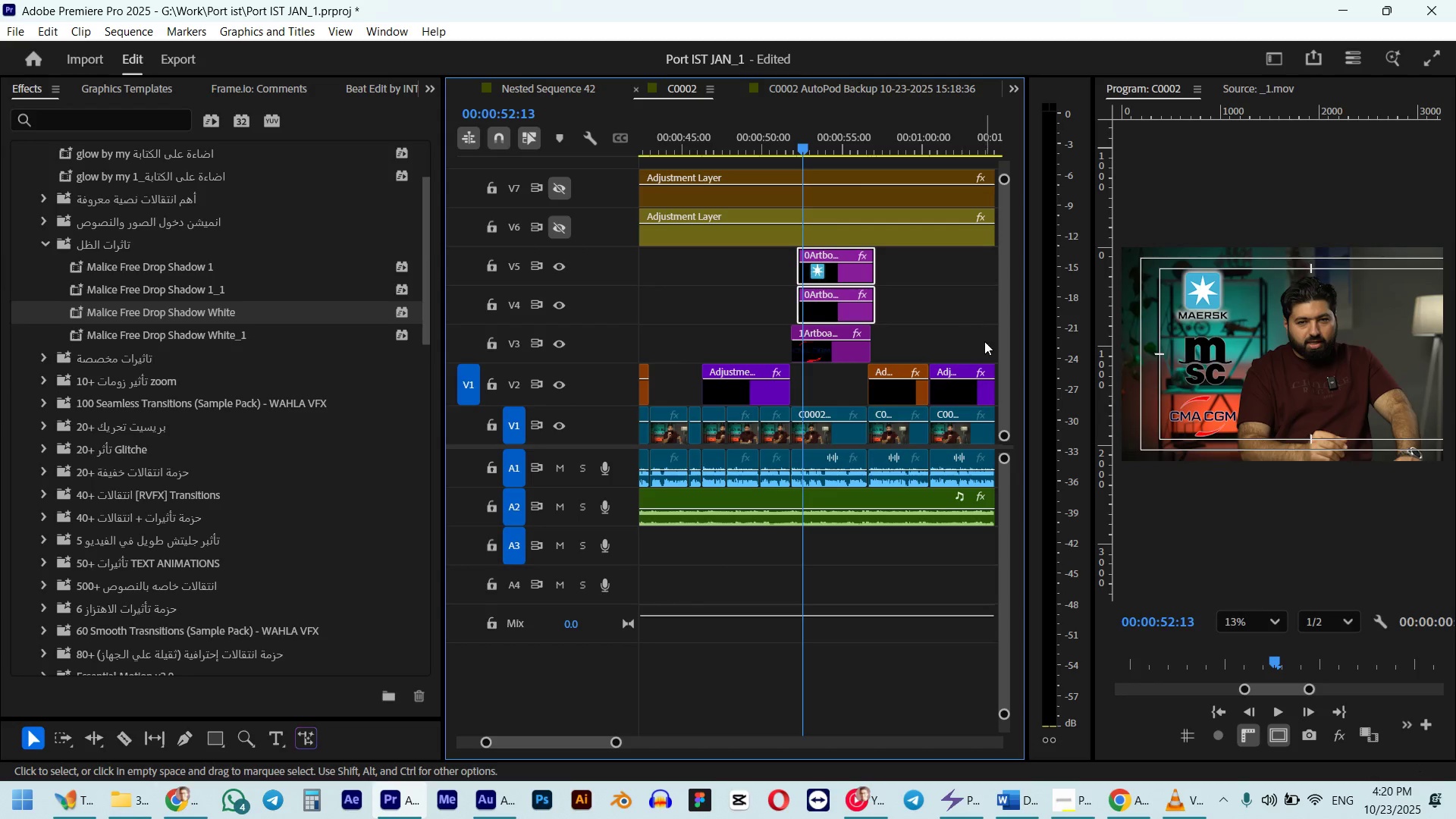 
left_click([944, 336])
 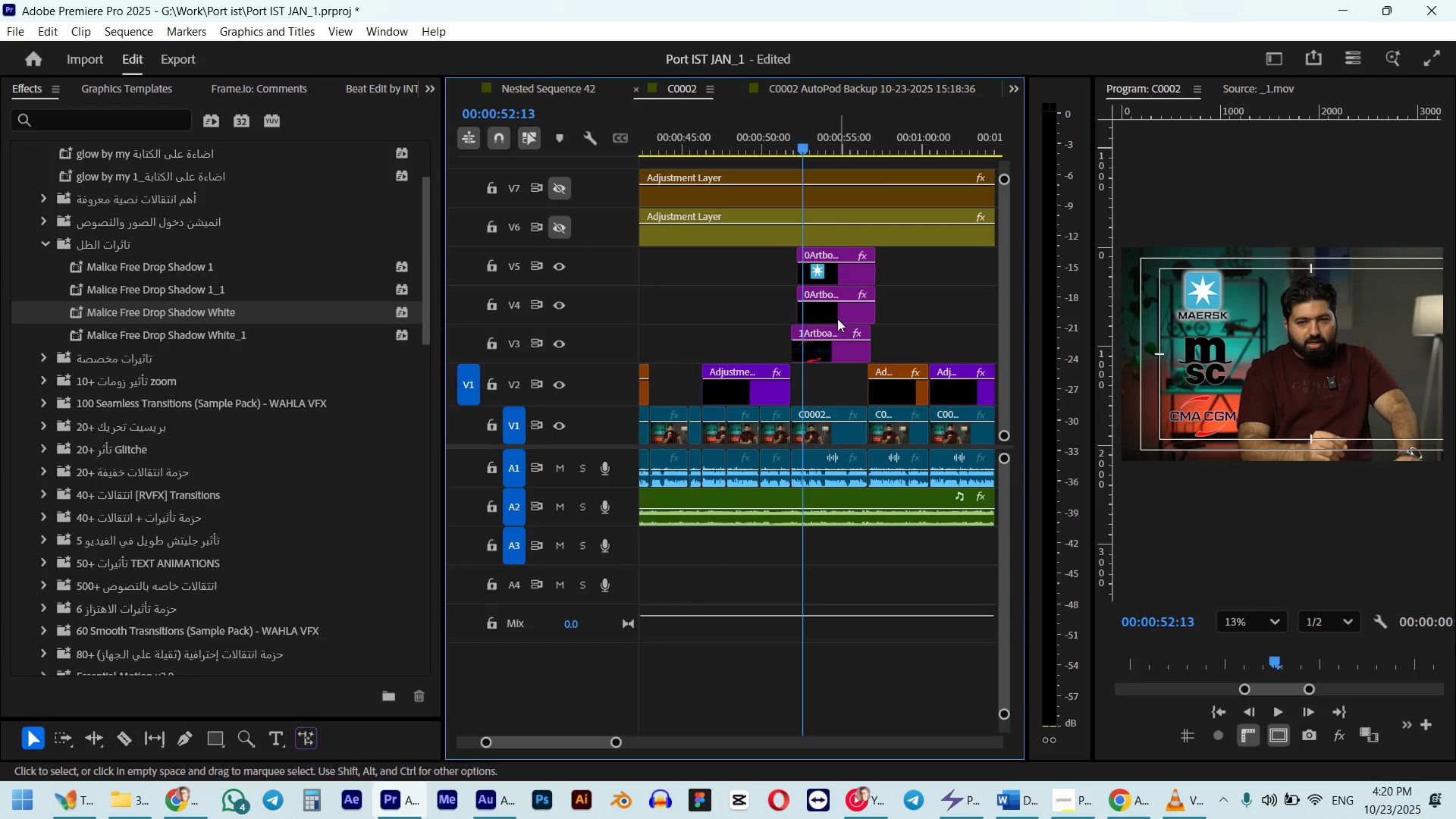 
left_click_drag(start_coordinate=[833, 313], to_coordinate=[862, 314])
 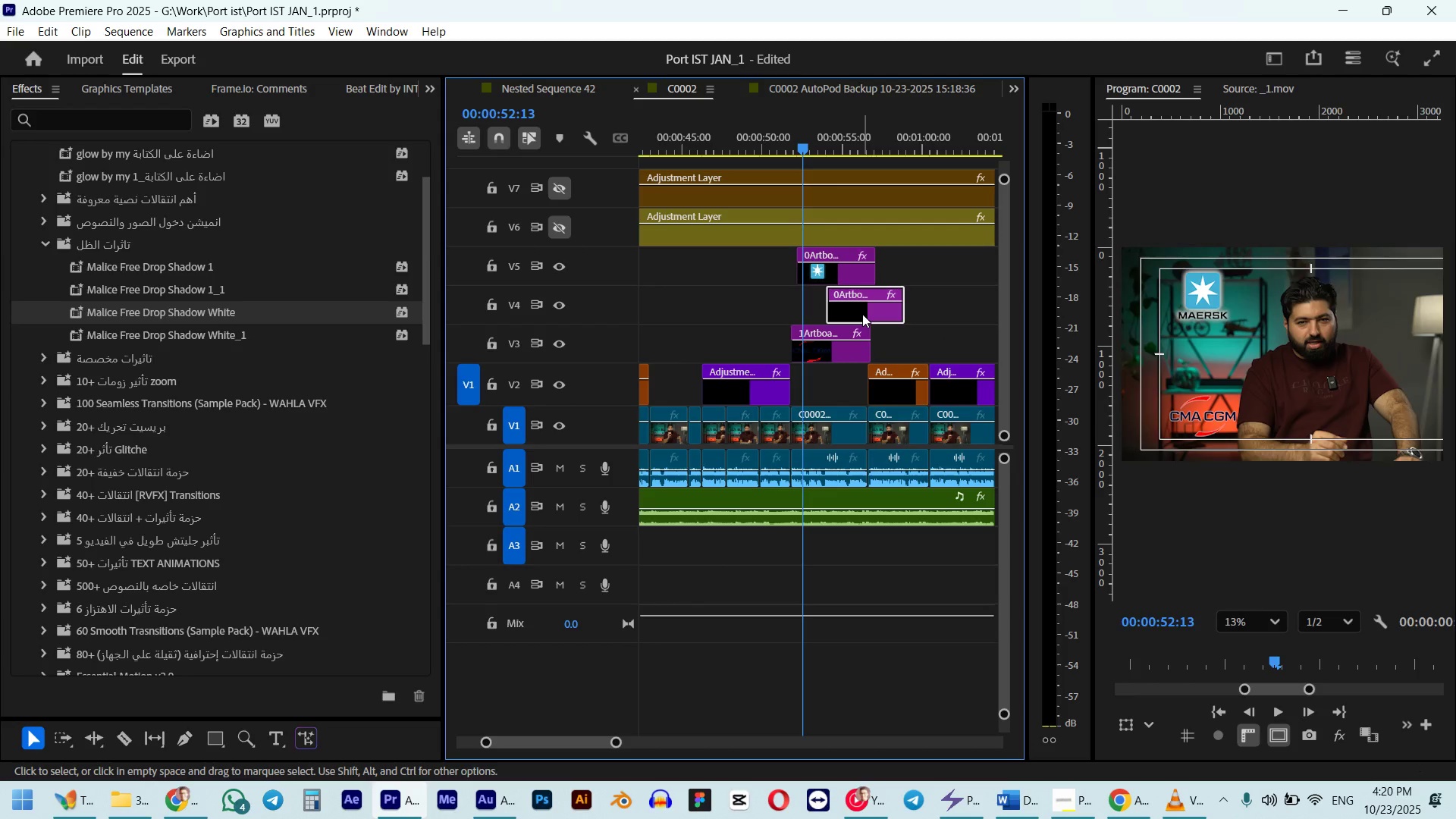 
key(Space)
 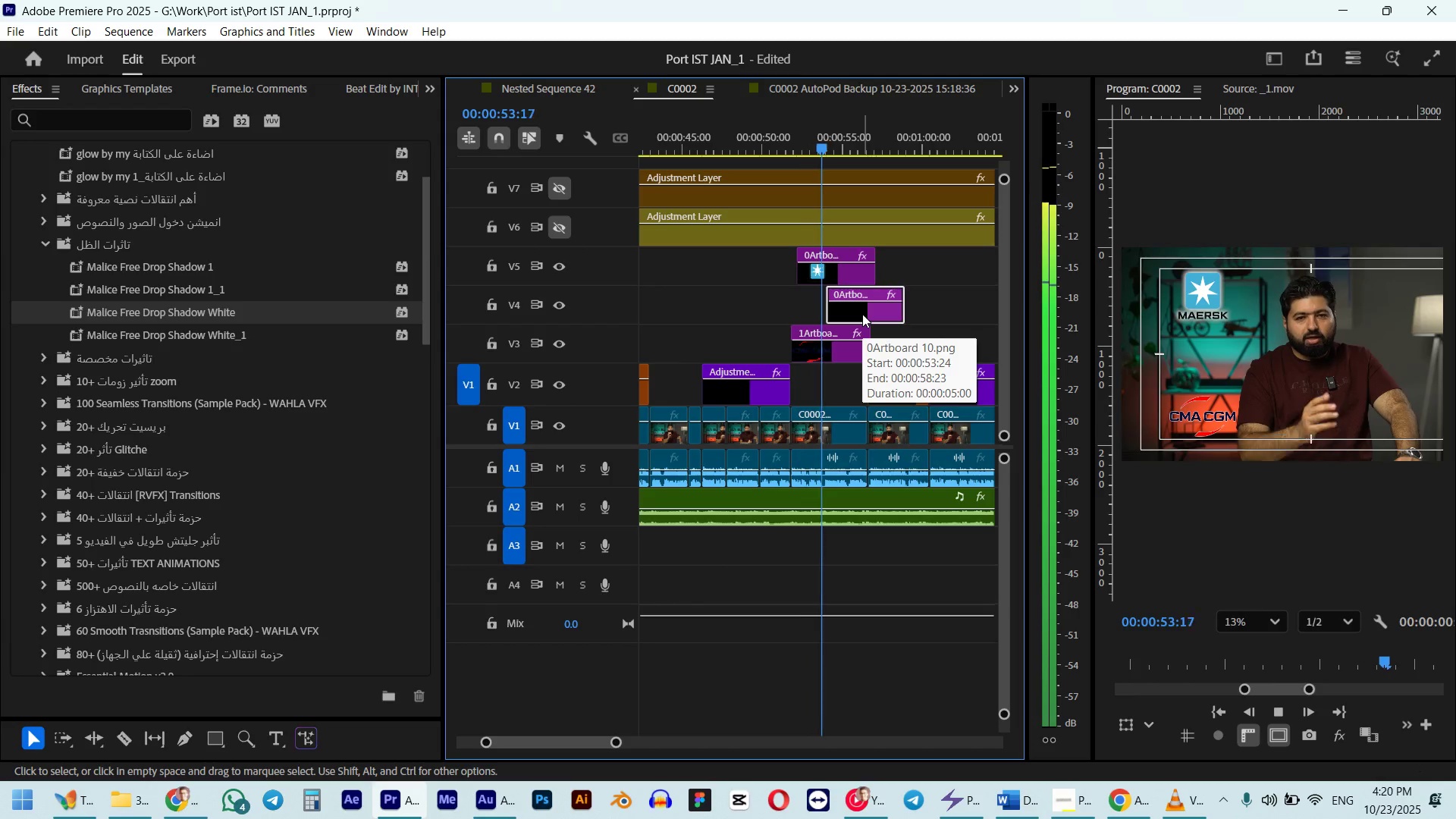 
key(Space)
 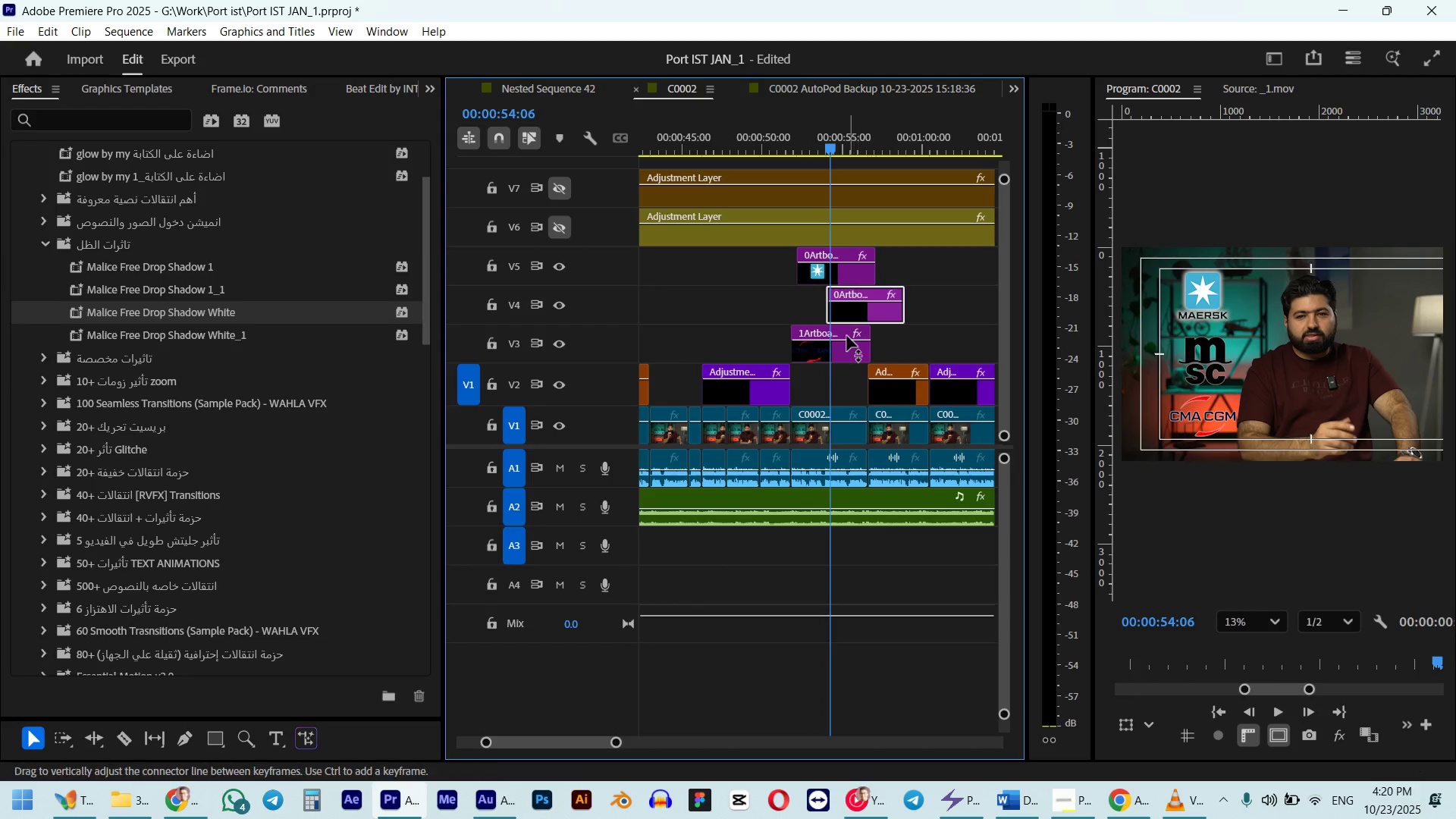 
key(Space)
 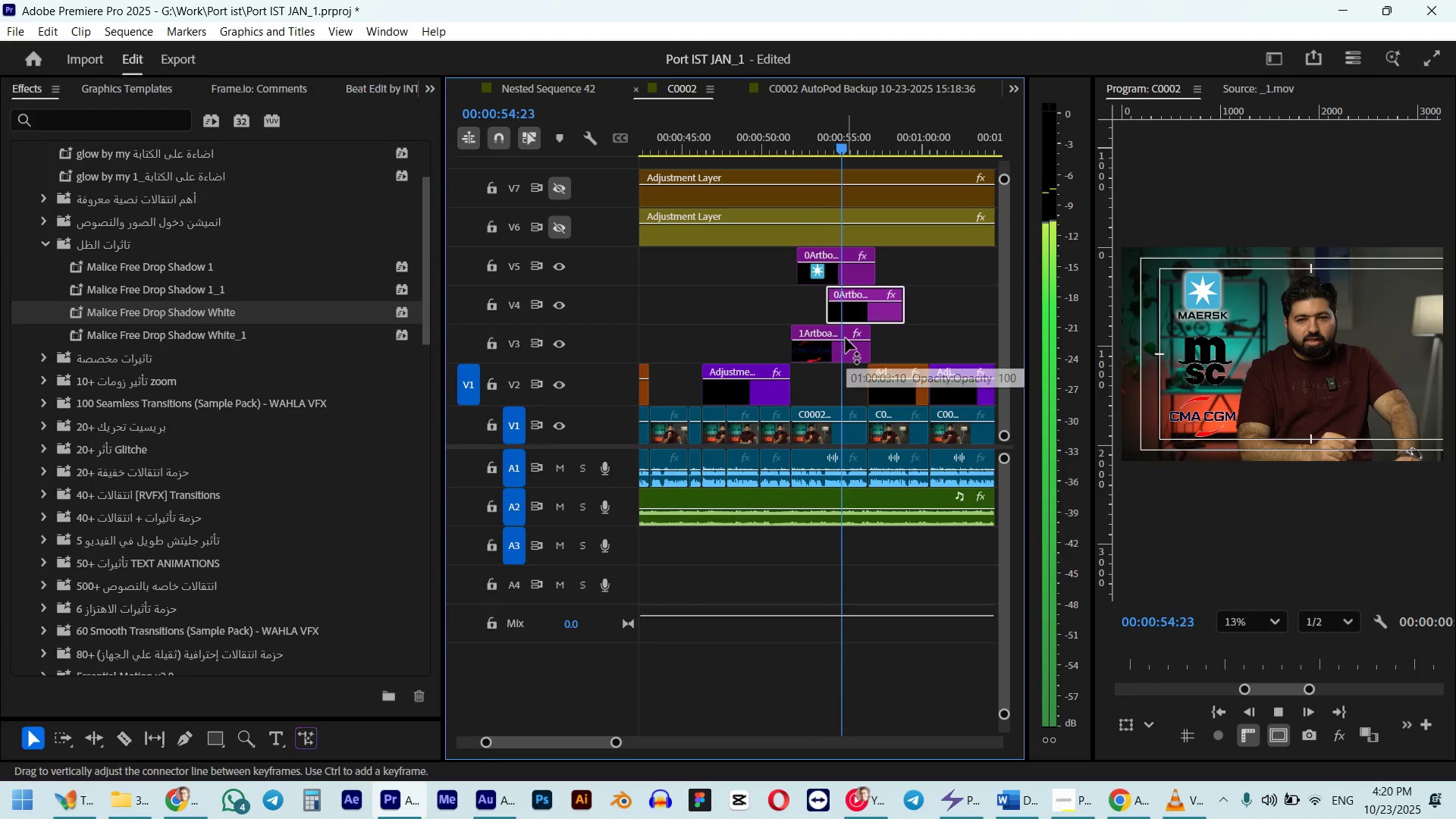 
key(Space)
 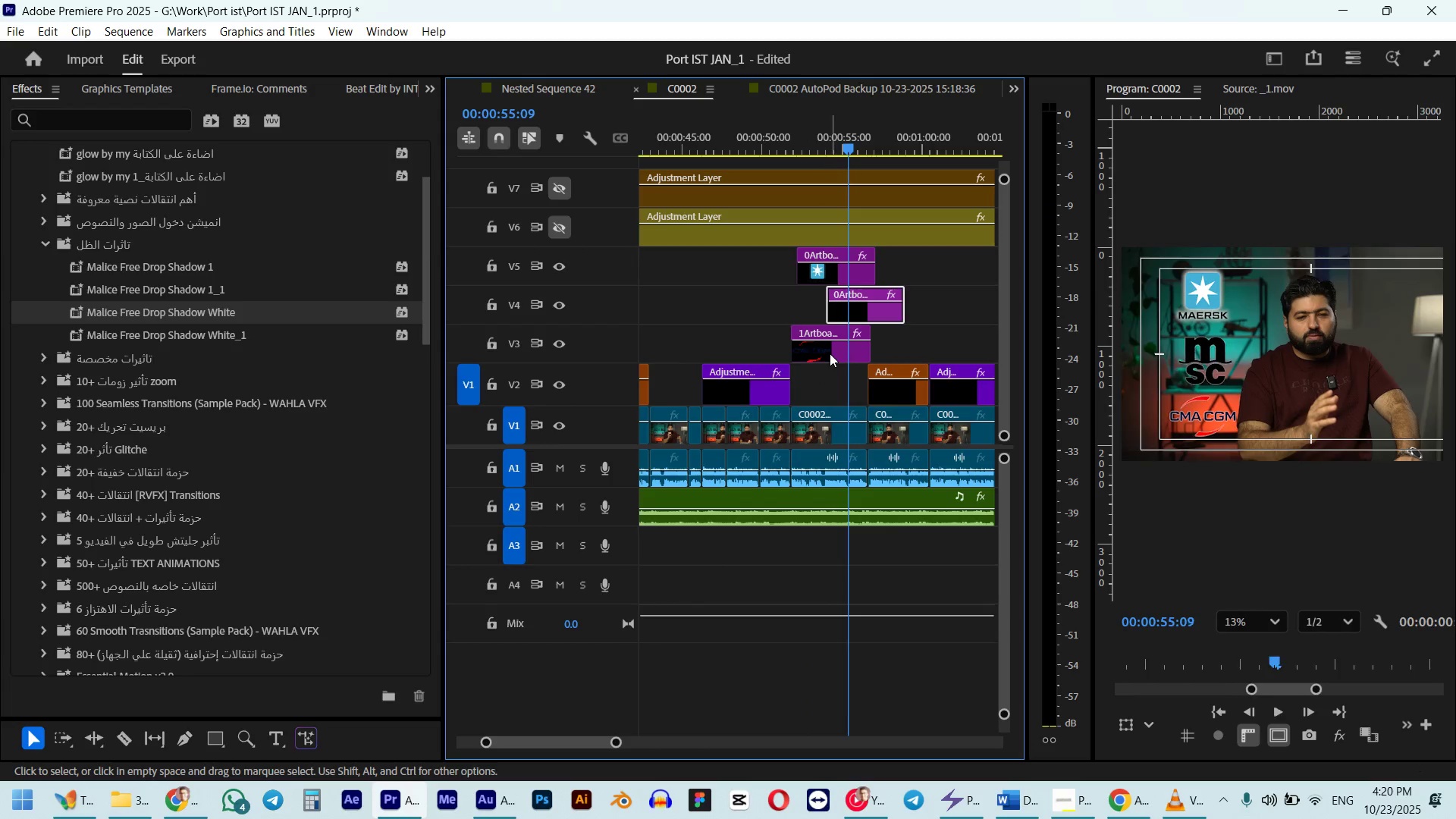 
left_click_drag(start_coordinate=[830, 354], to_coordinate=[883, 352])
 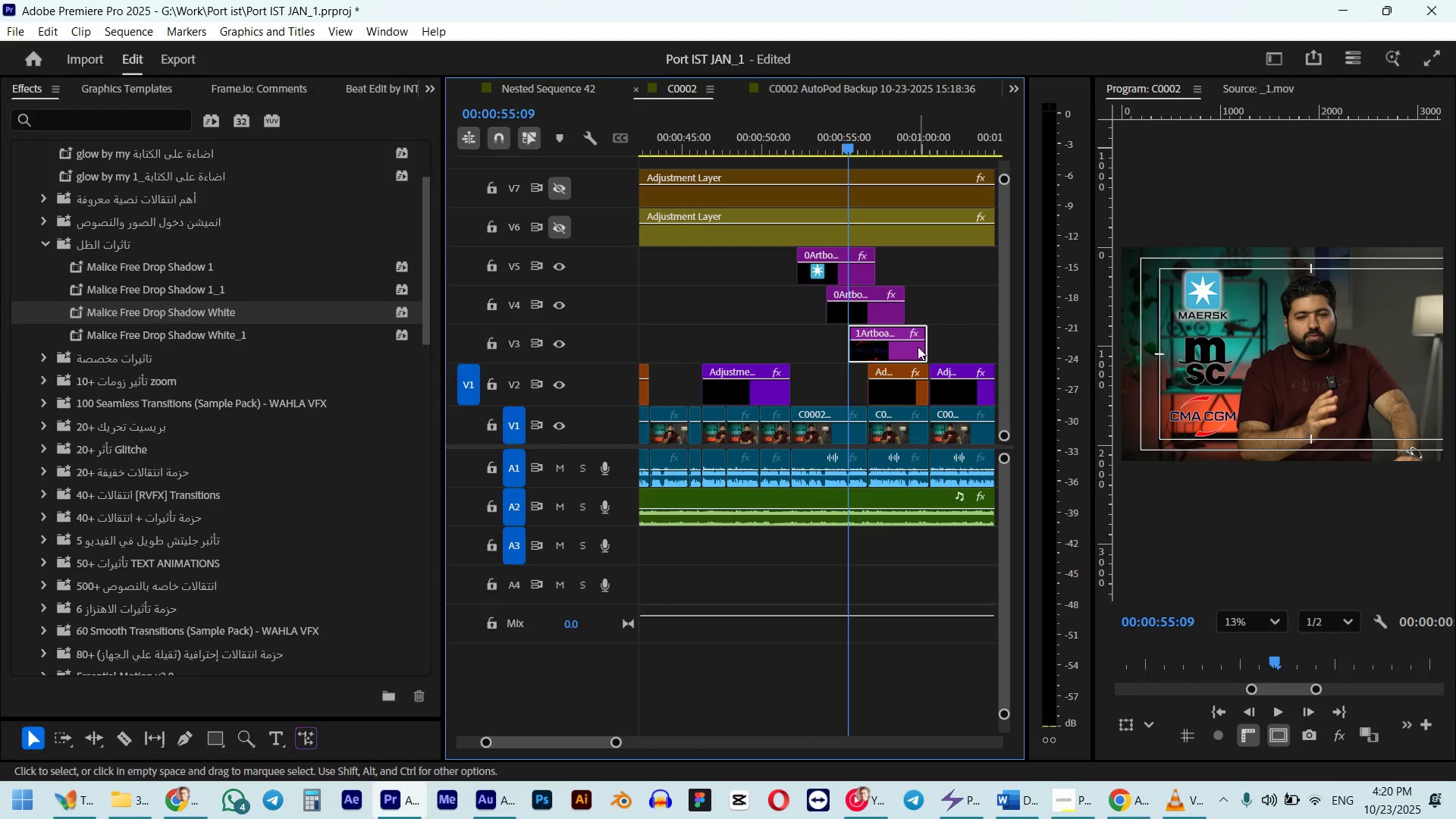 
key(Space)
 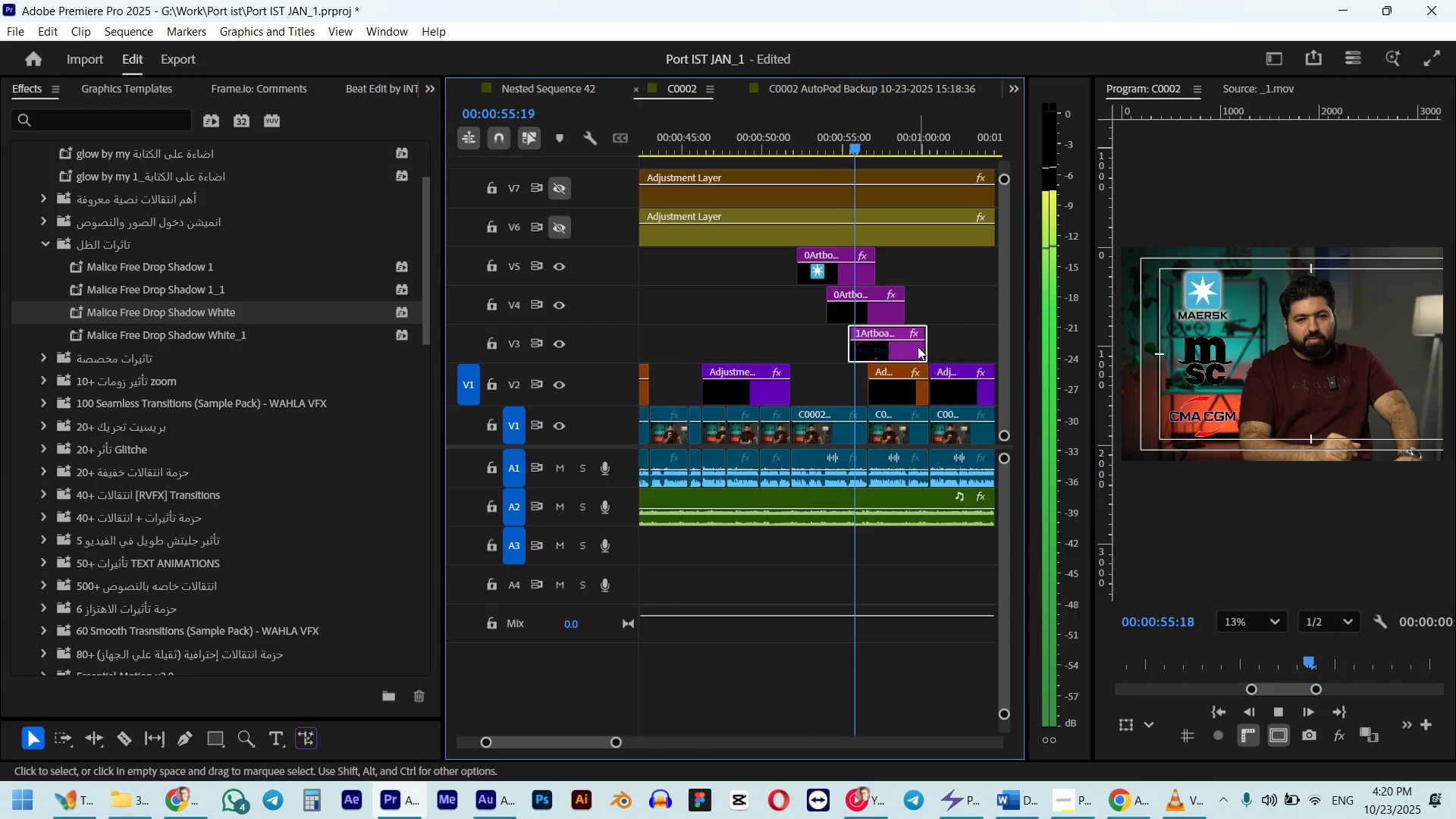 
key(Space)
 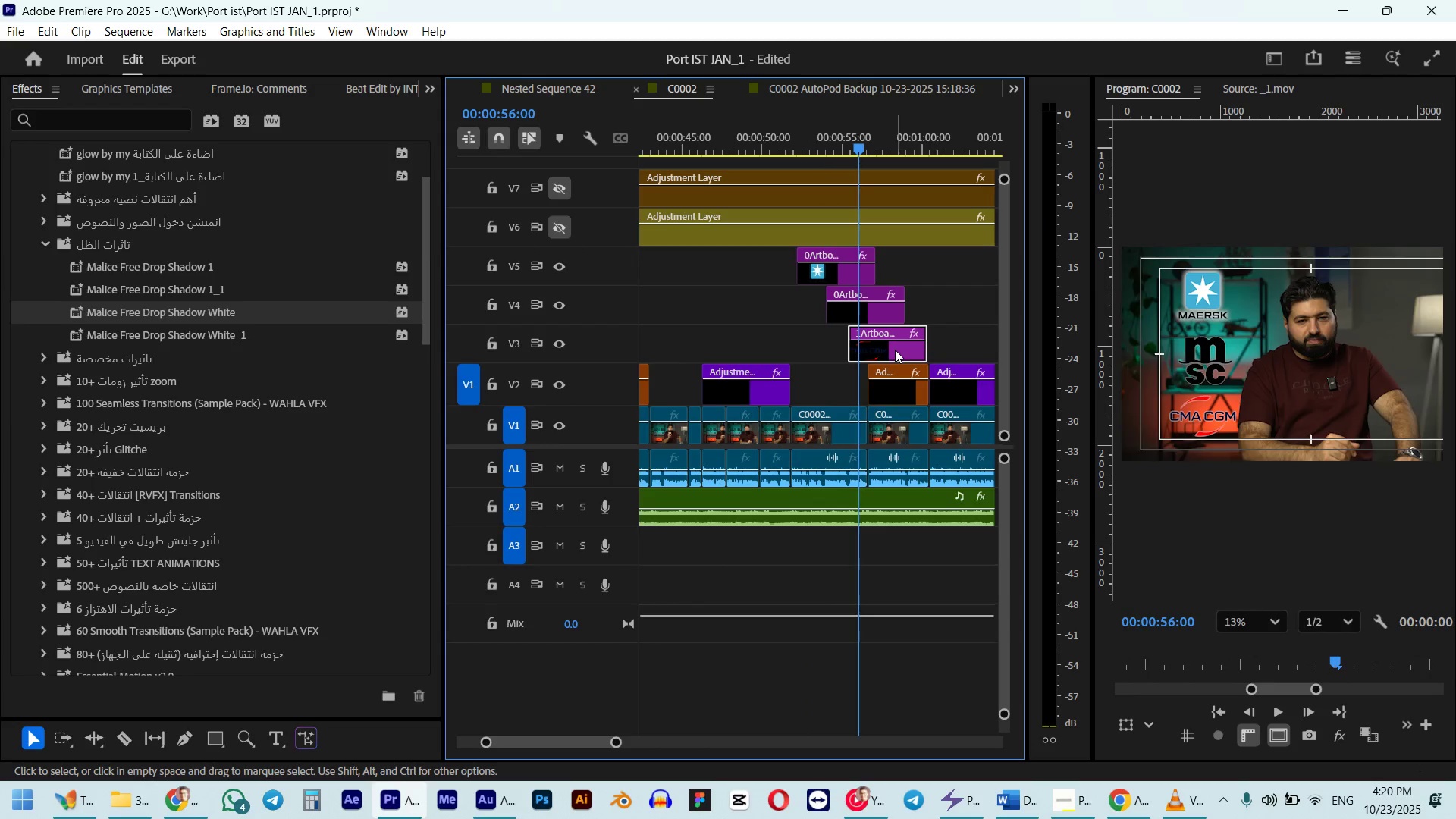 
key(Alt+Shift+ArrowRight)
 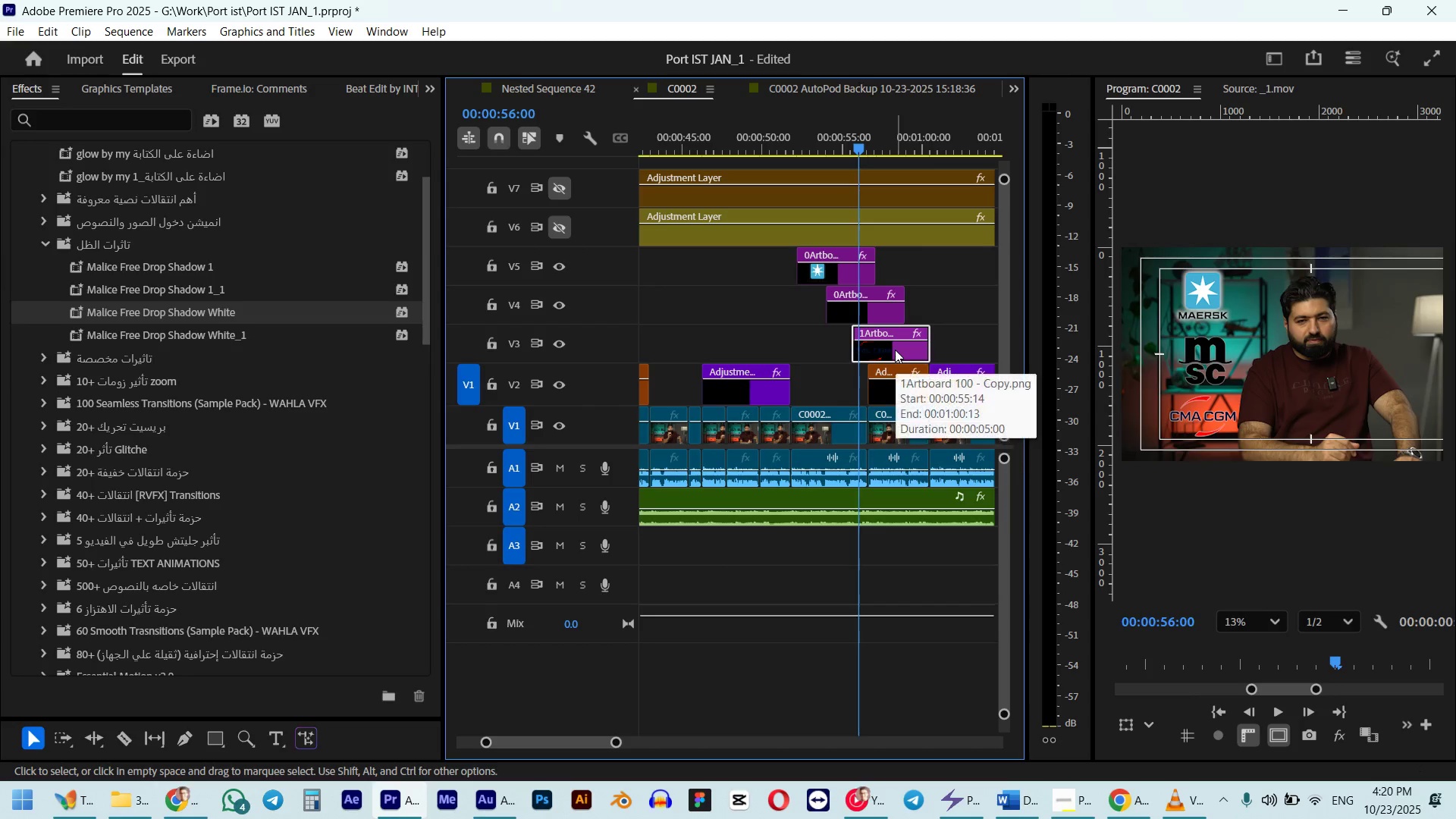 
hold_key(key=ShiftLeft, duration=0.54)
 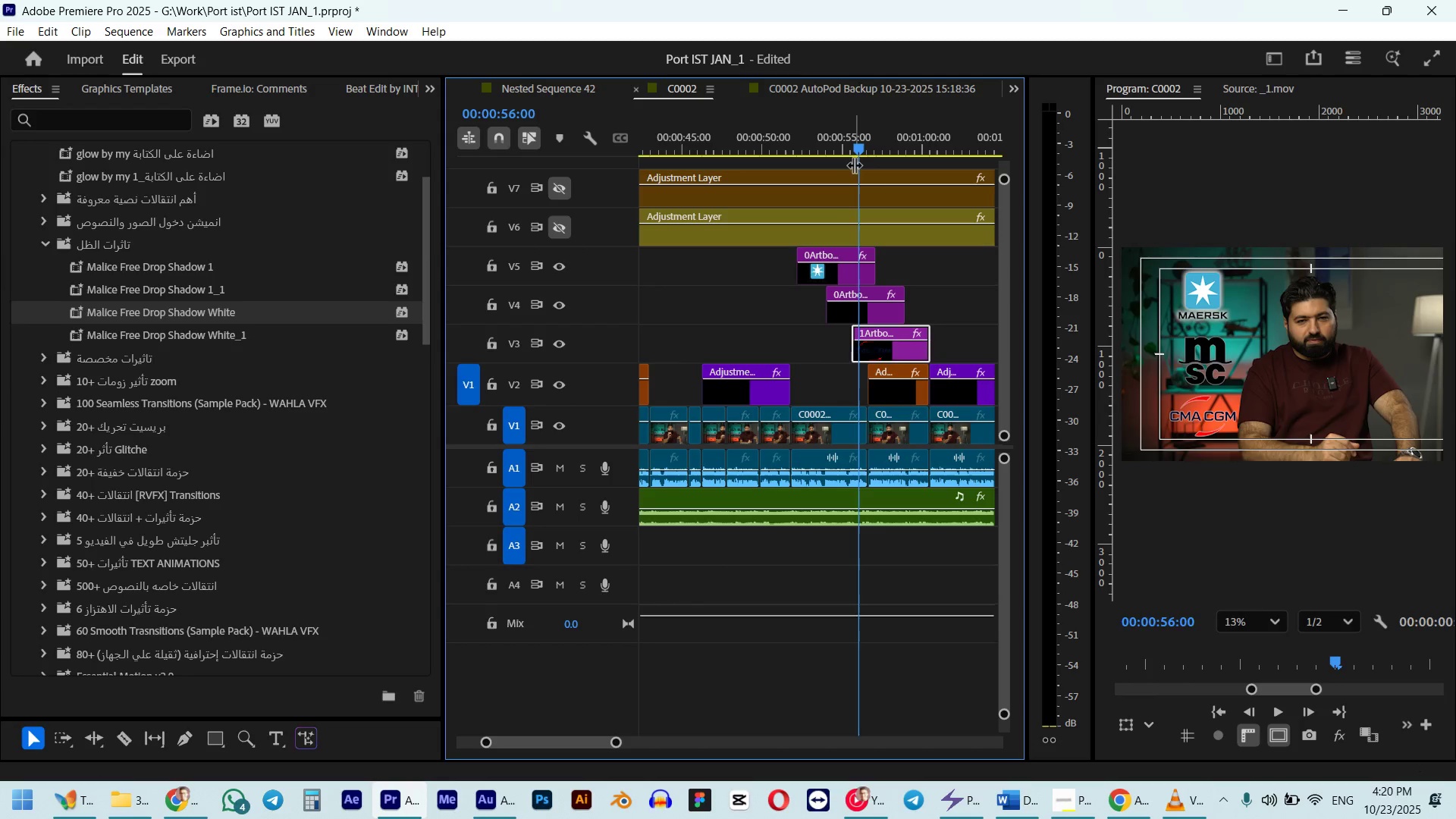 
left_click_drag(start_coordinate=[854, 146], to_coordinate=[865, 146])
 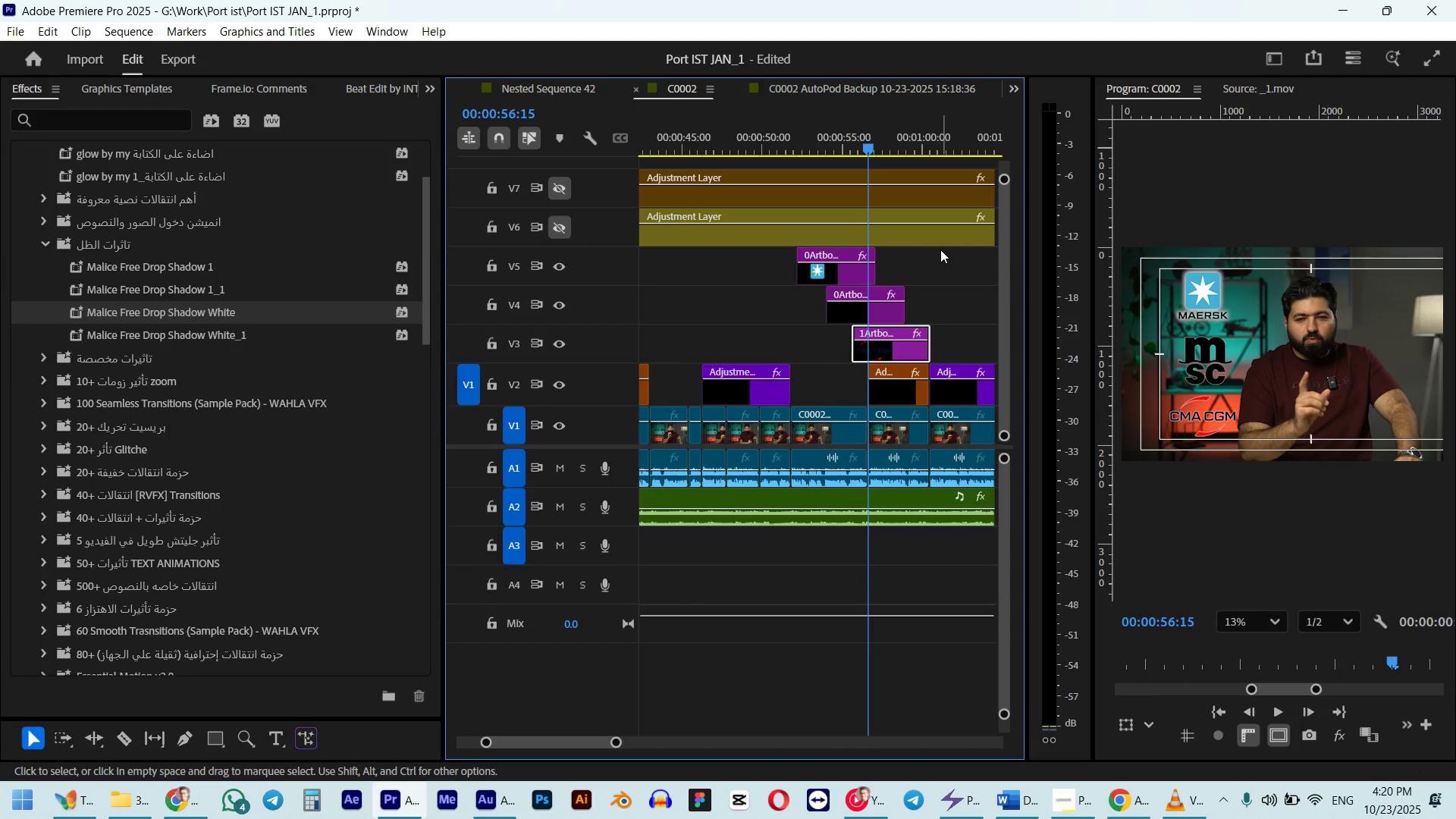 
hold_key(key=ShiftLeft, duration=0.46)
 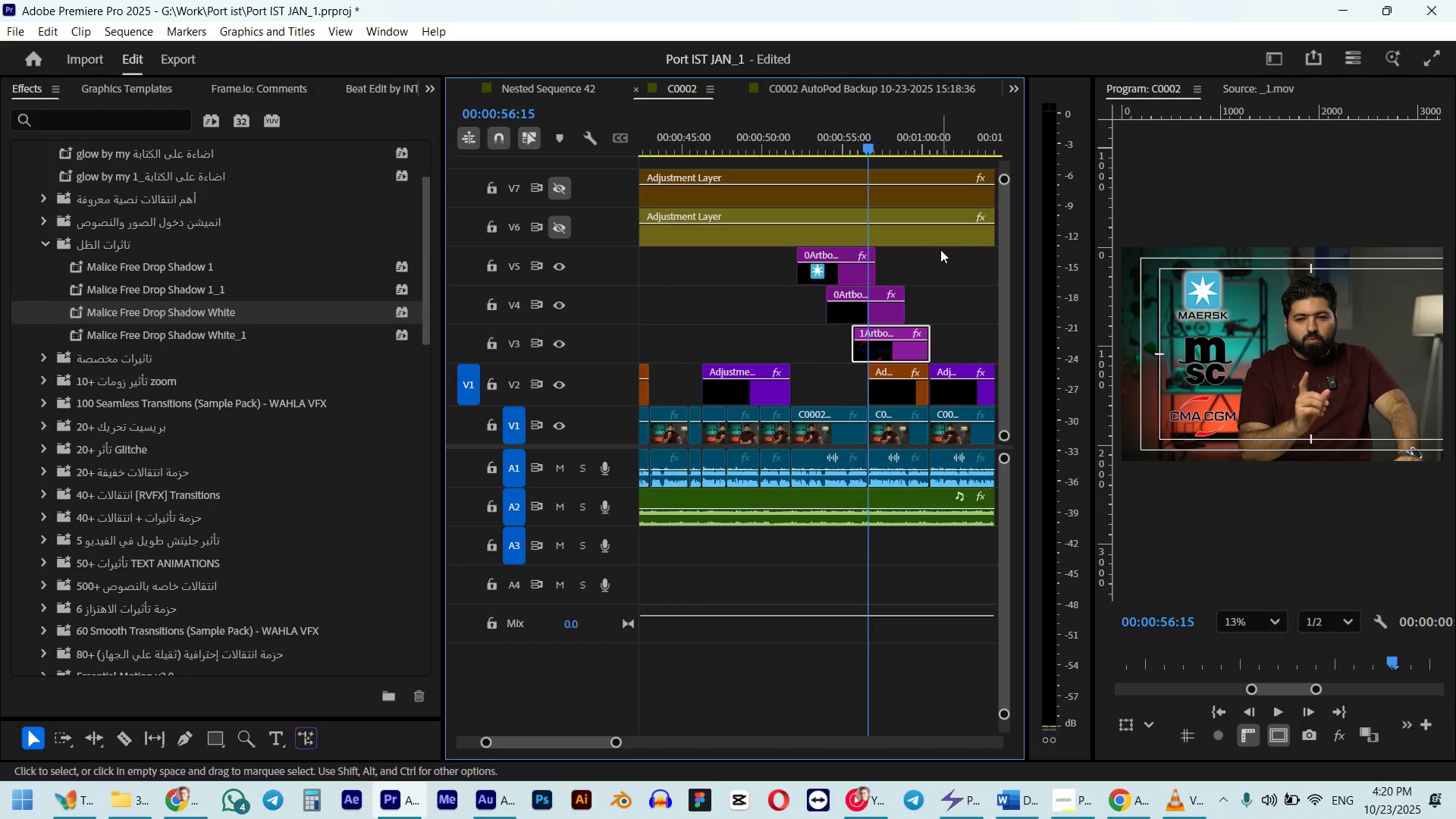 
left_click_drag(start_coordinate=[940, 253], to_coordinate=[875, 344])
 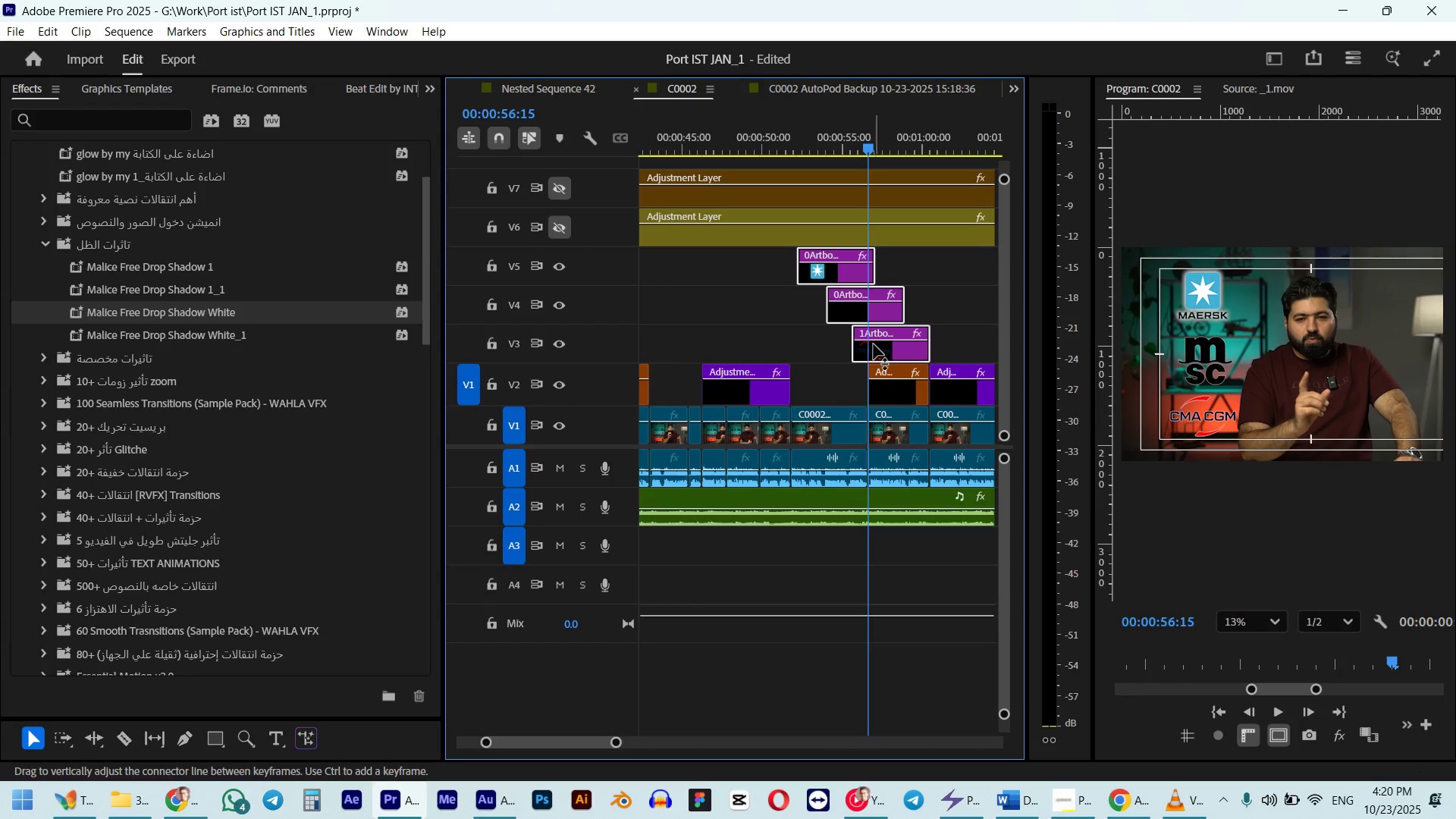 
key(W)
 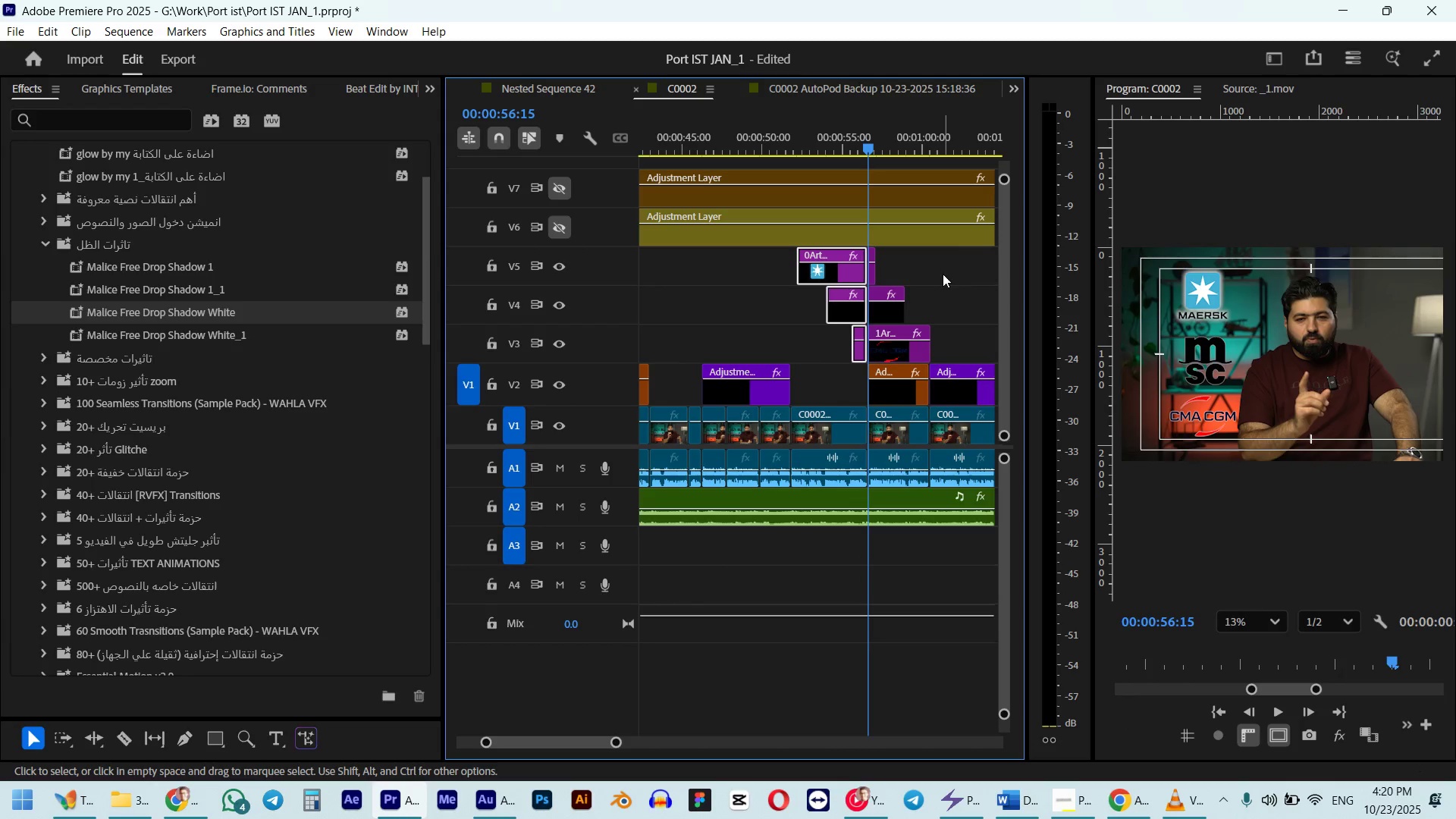 
left_click_drag(start_coordinate=[943, 262], to_coordinate=[871, 349])
 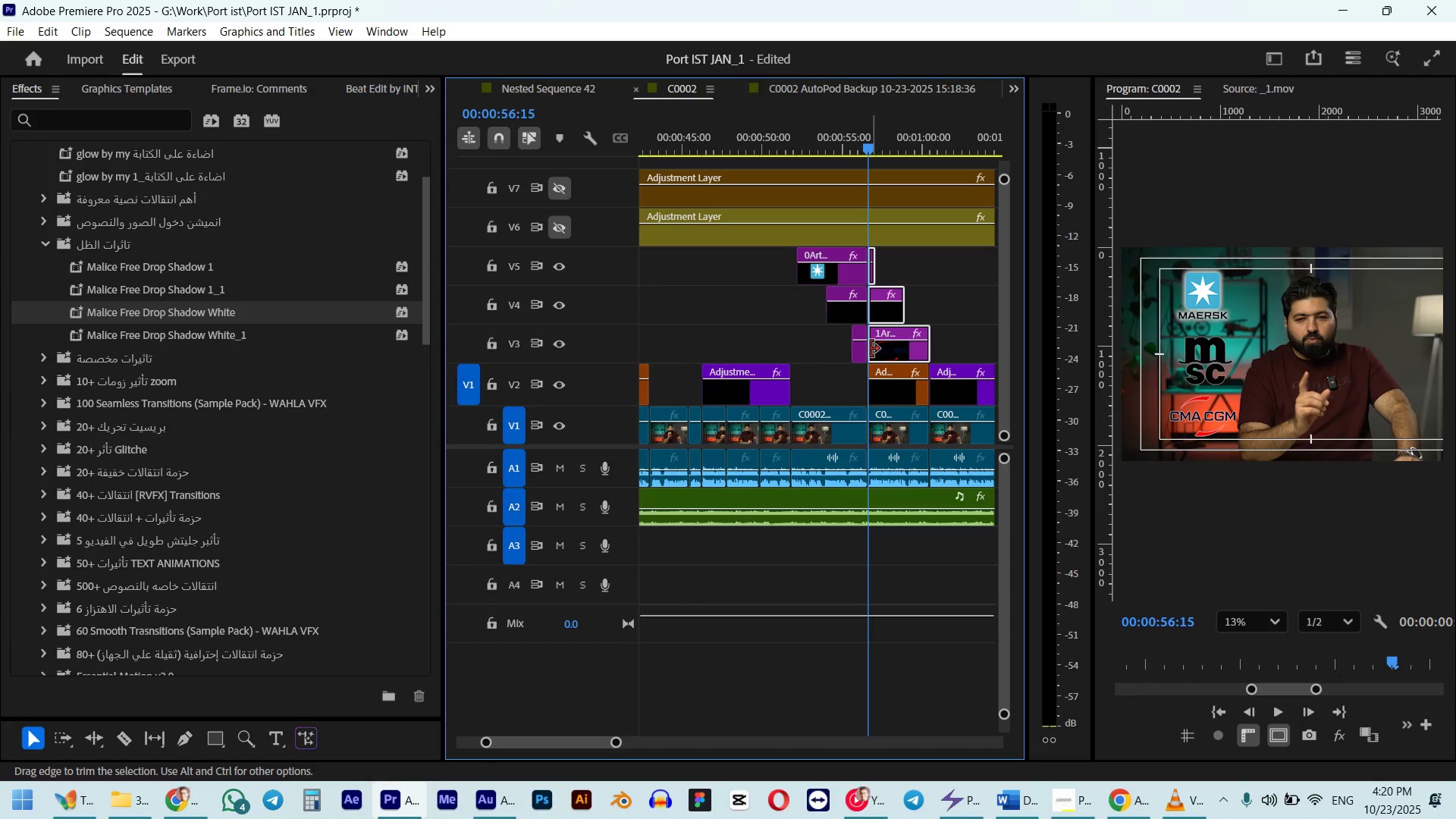 
key(Delete)
 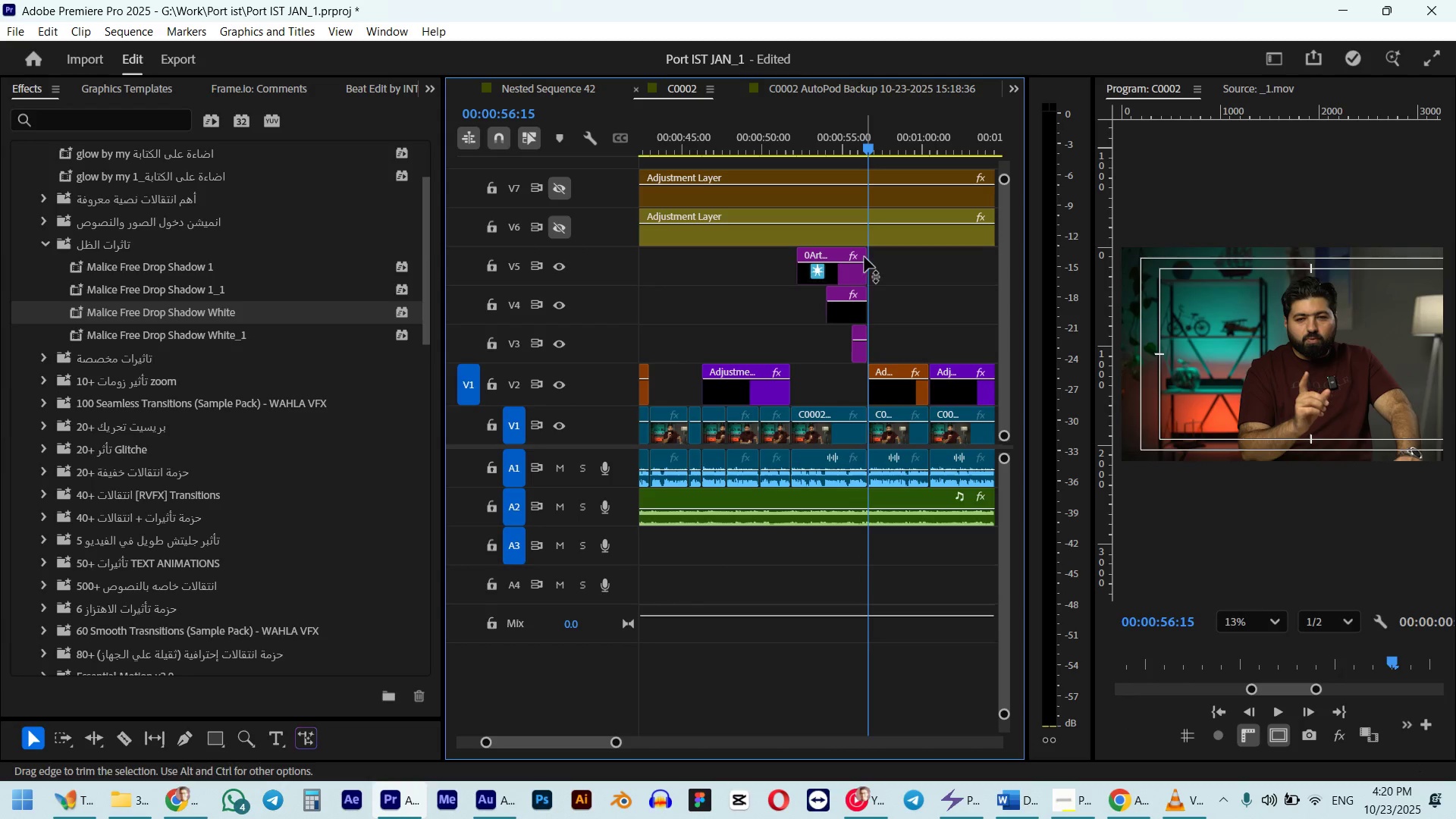 
left_click_drag(start_coordinate=[905, 260], to_coordinate=[847, 337])
 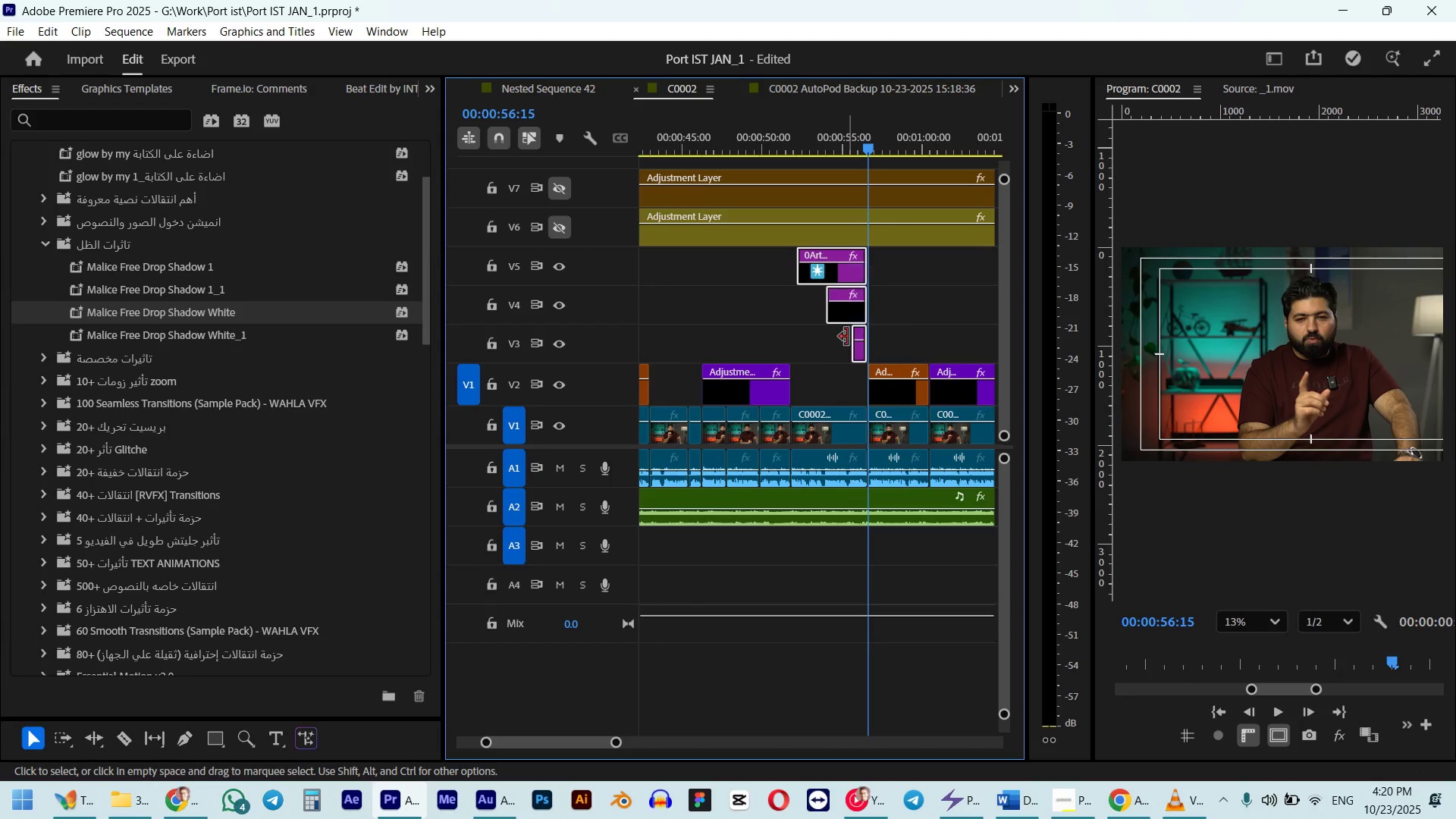 
key(Shift+ShiftLeft)
 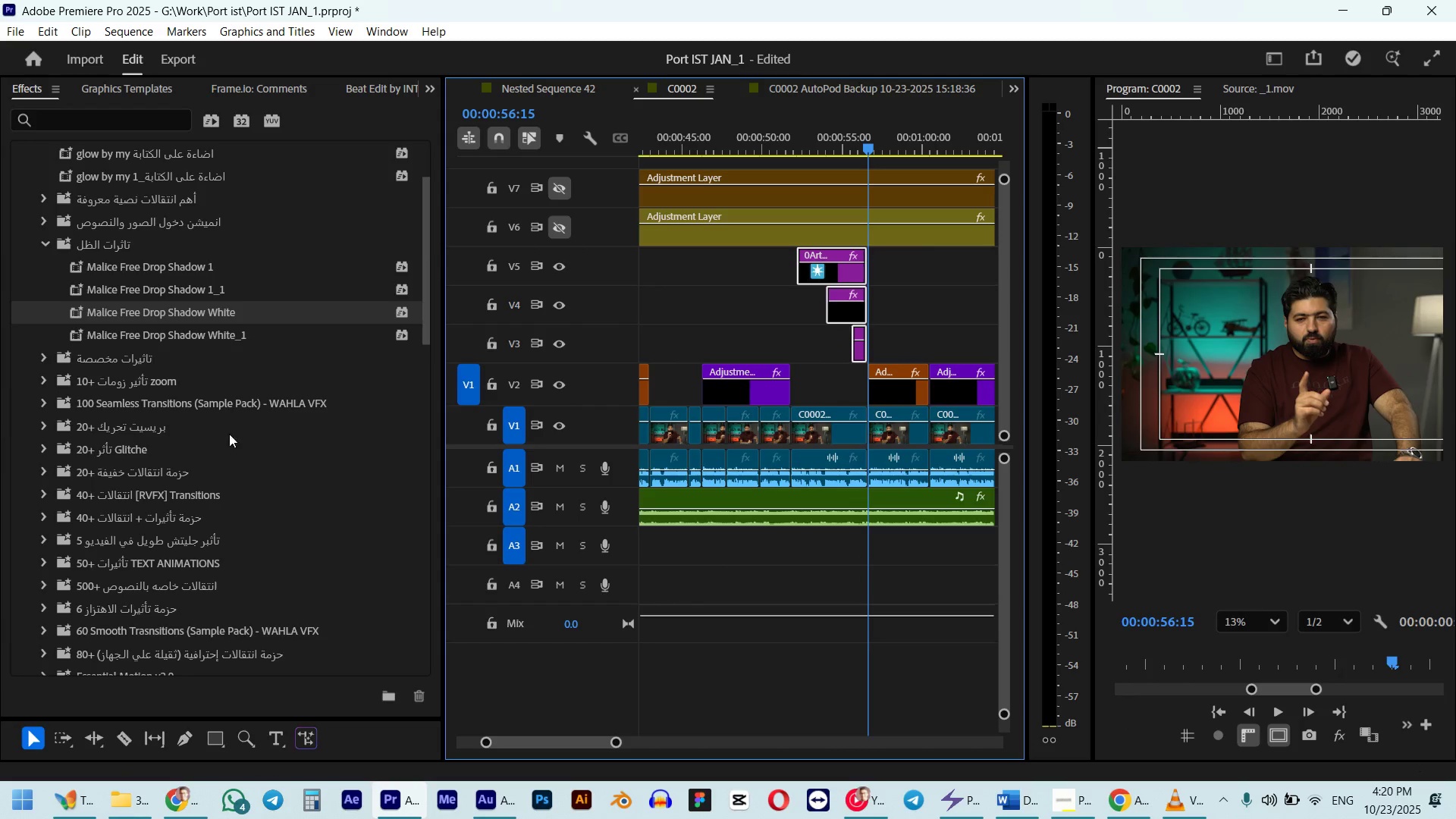 
scroll: coordinate [108, 461], scroll_direction: down, amount: 2.0
 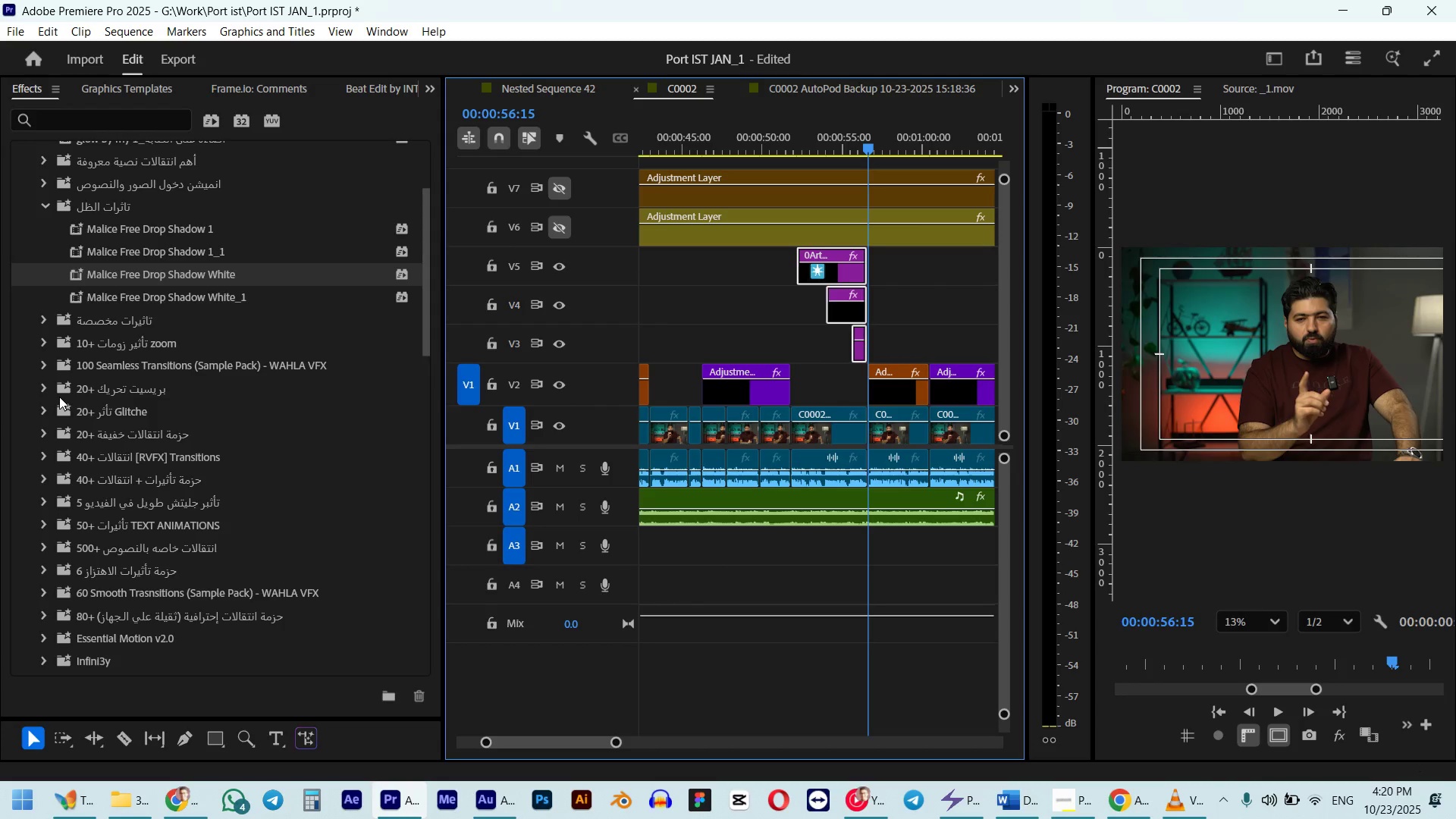 
scroll: coordinate [59, 400], scroll_direction: up, amount: 5.0
 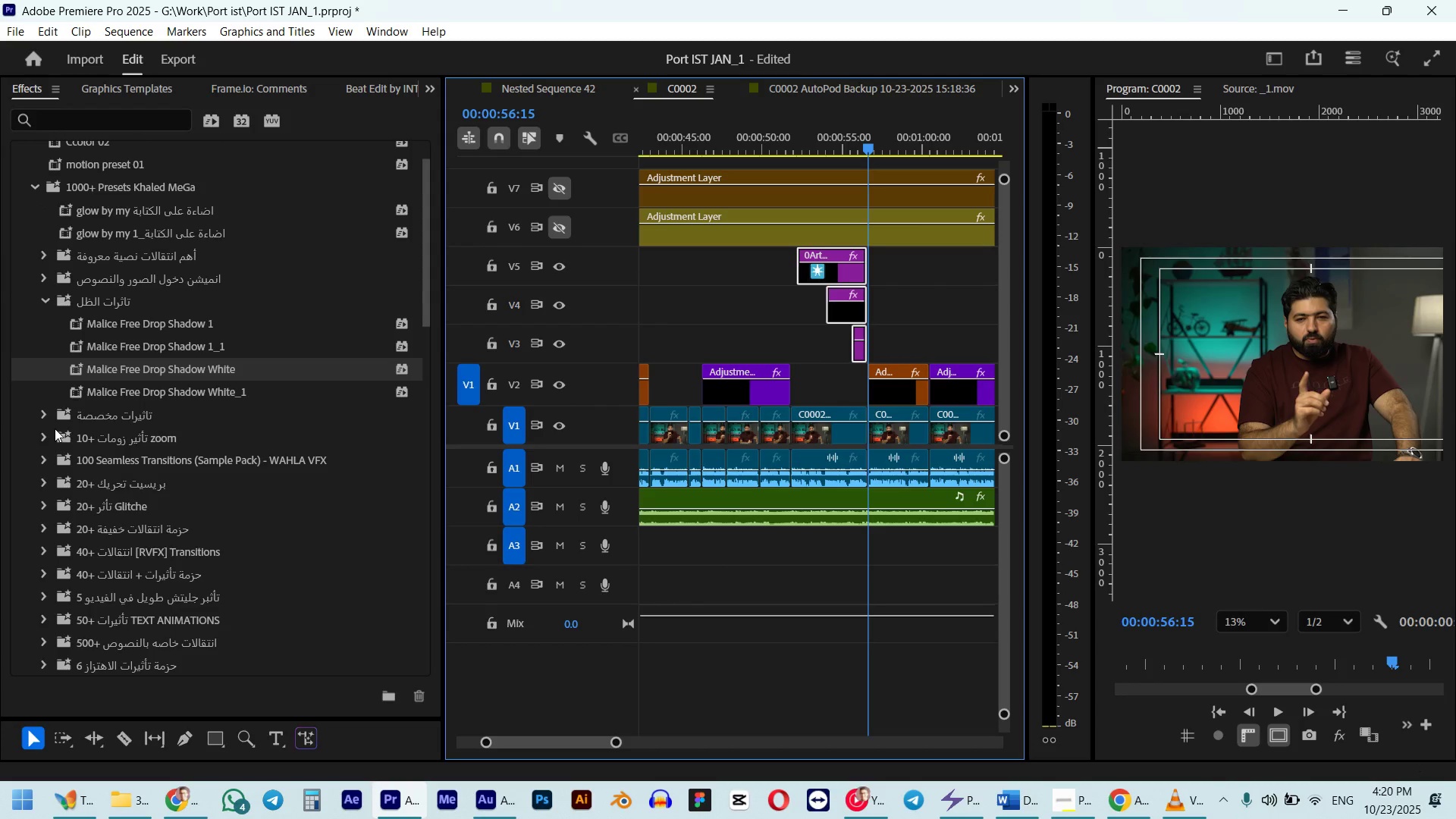 
scroll: coordinate [55, 428], scroll_direction: down, amount: 7.0
 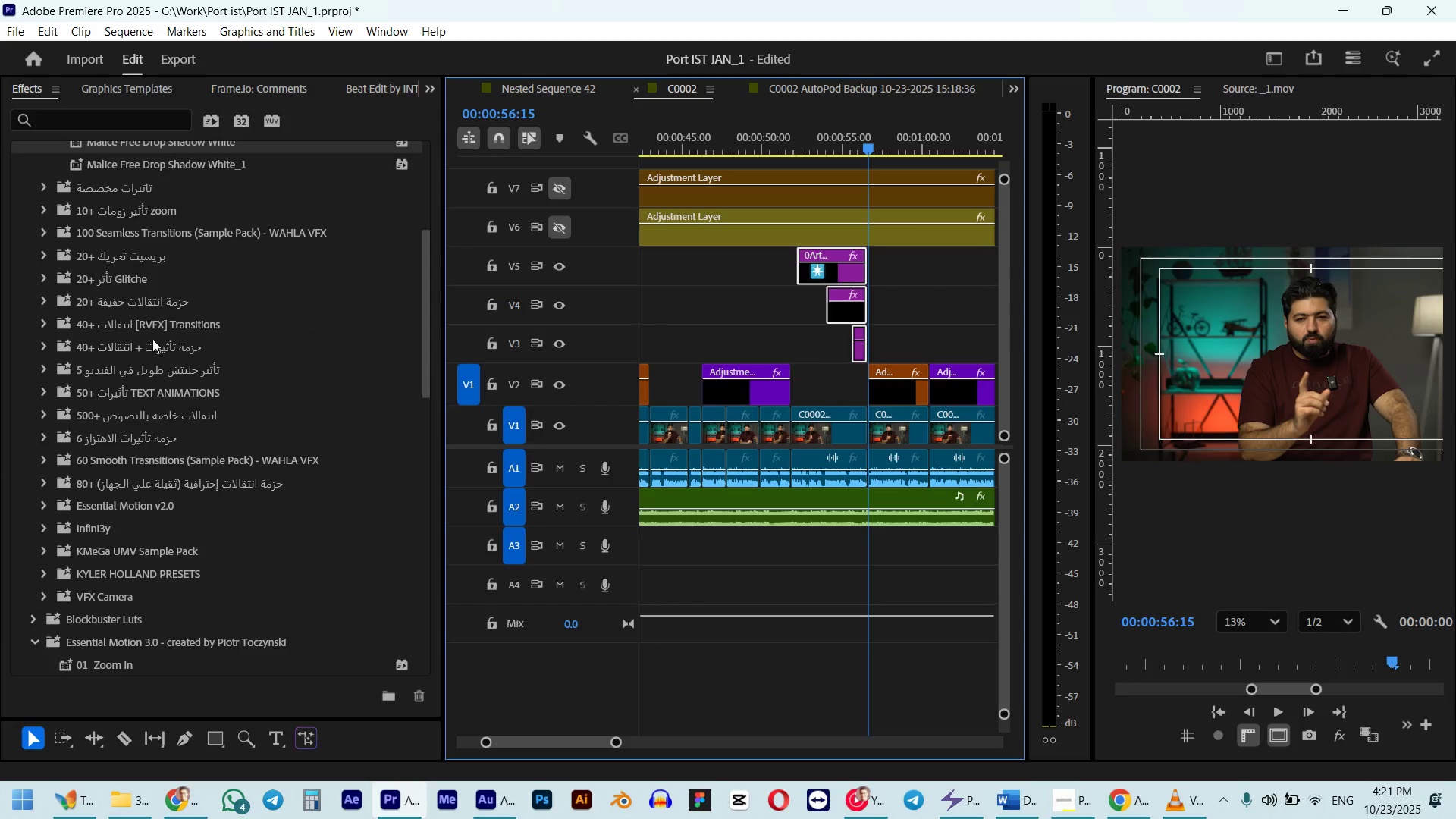 
scroll: coordinate [94, 359], scroll_direction: up, amount: 15.0
 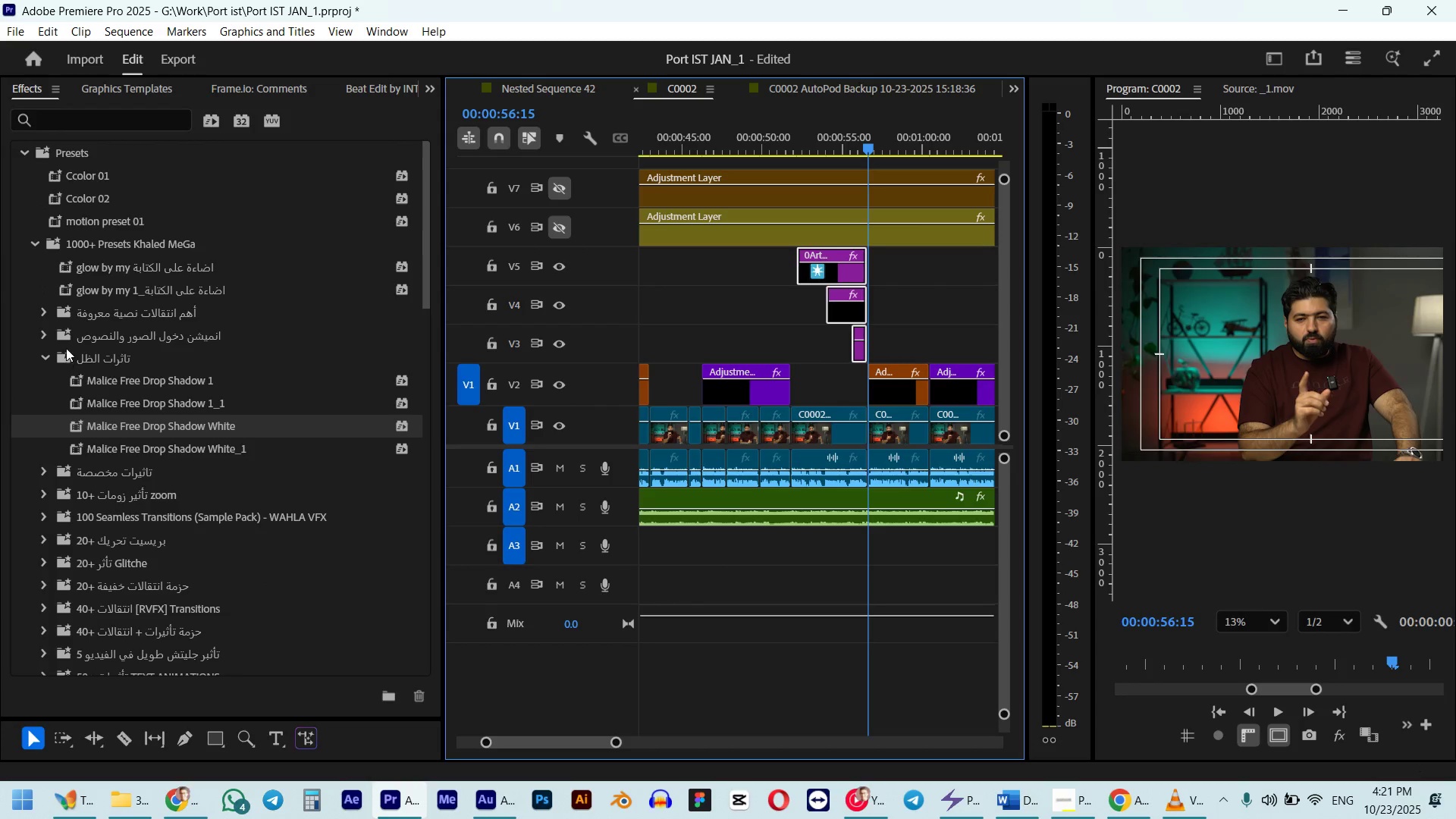 
left_click([43, 331])
 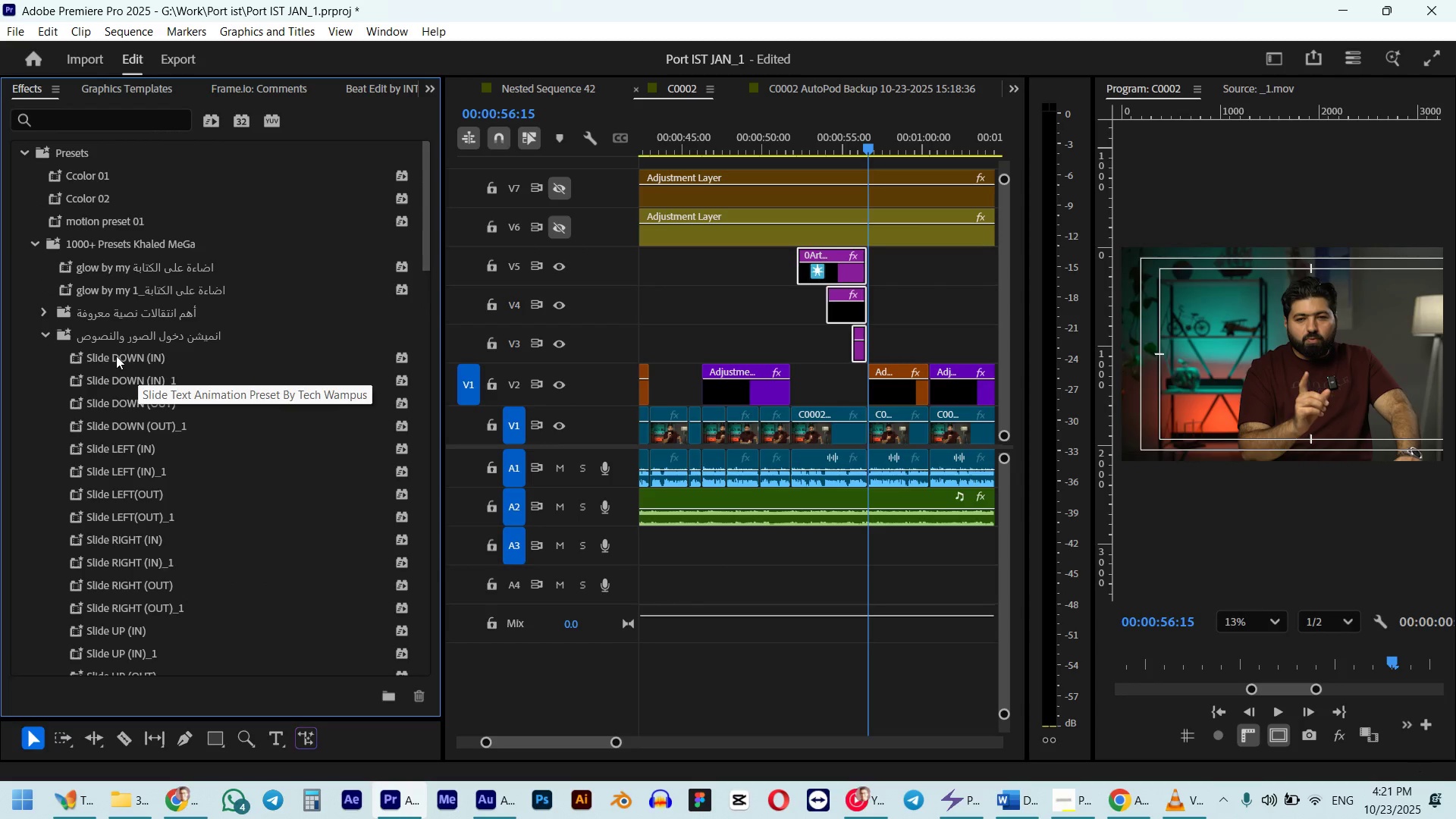 
left_click_drag(start_coordinate=[116, 356], to_coordinate=[852, 293])
 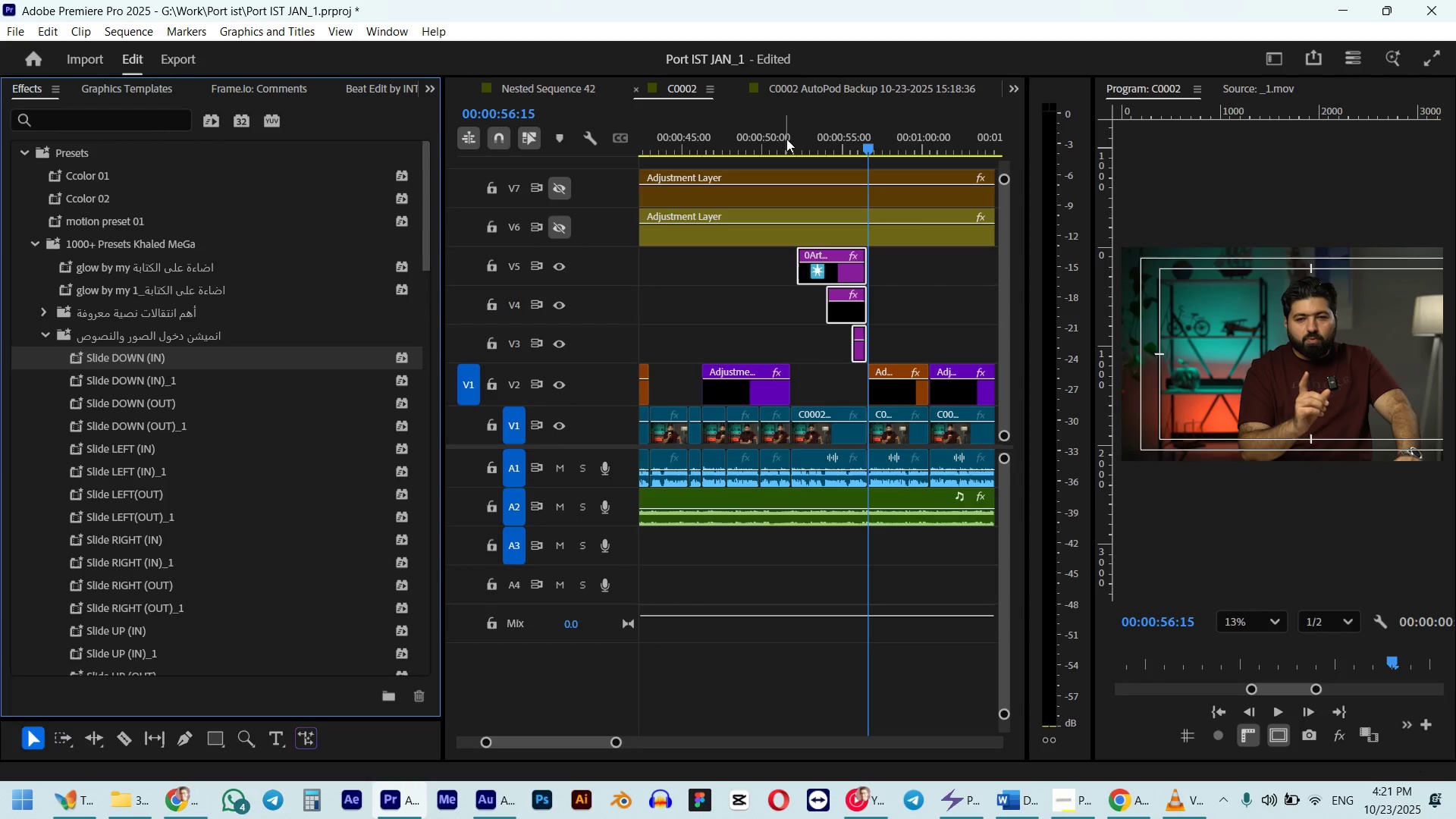 
key(Control+ControlLeft)
 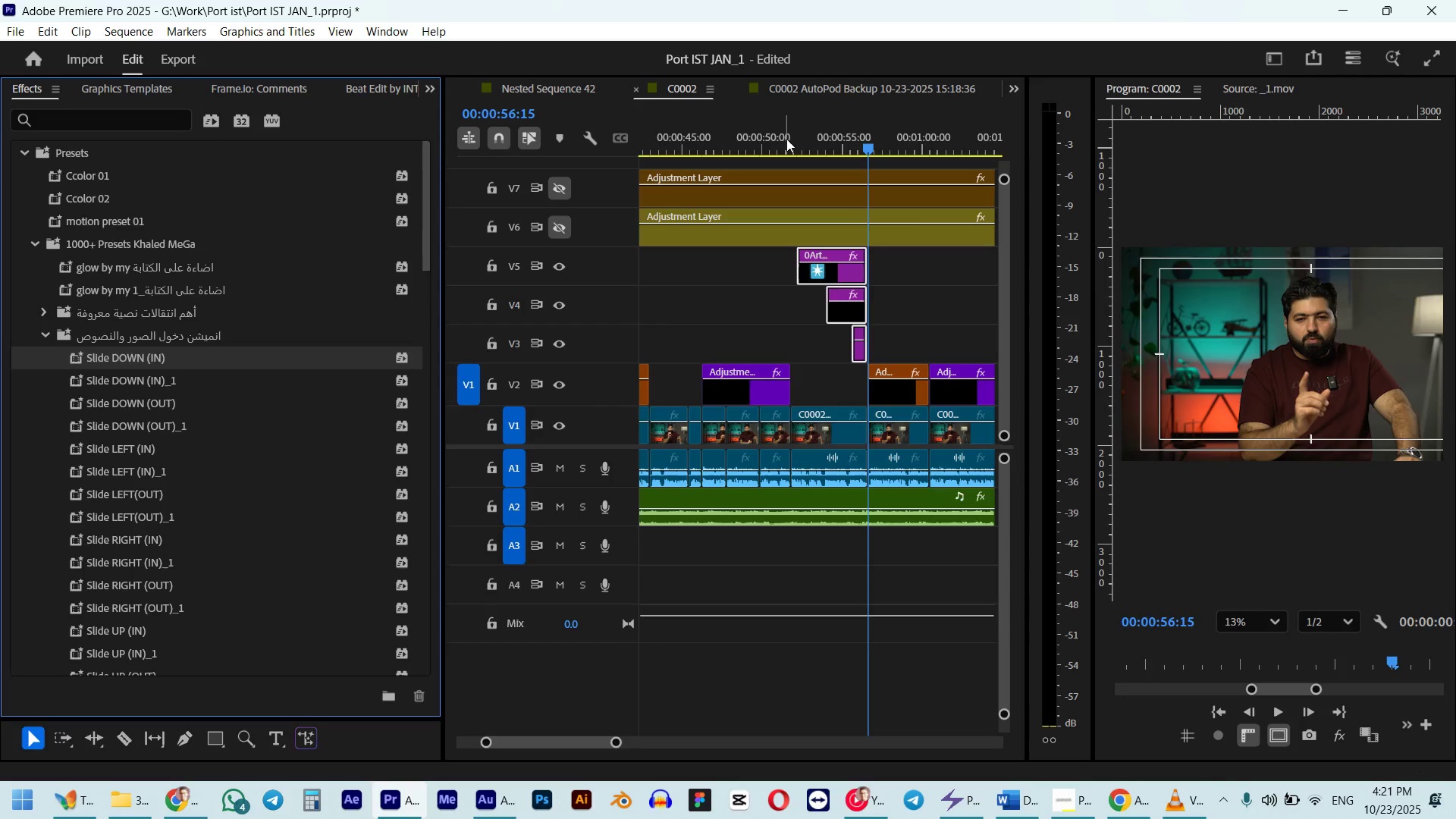 
key(Control+S)
 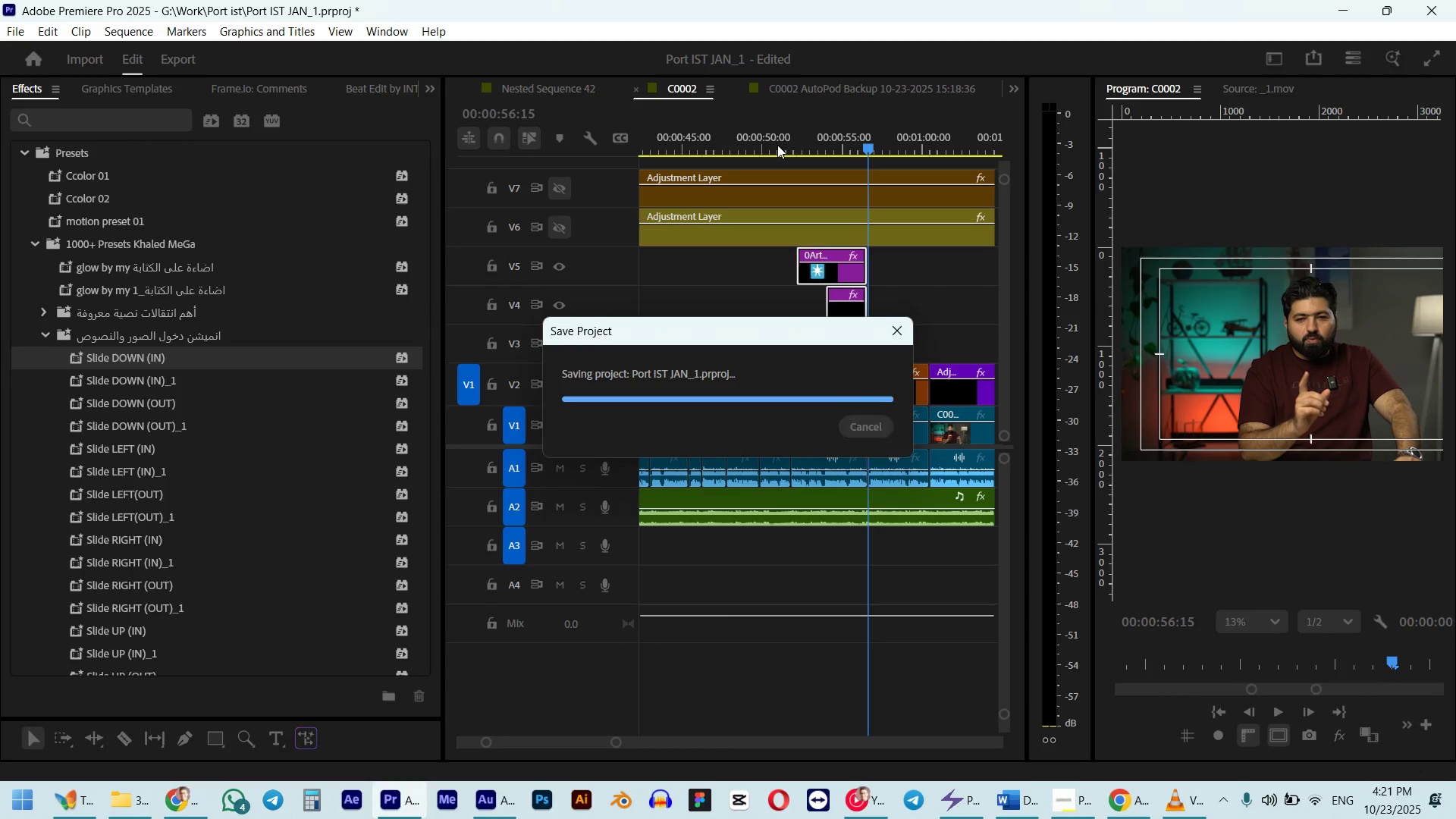 
left_click([777, 145])
 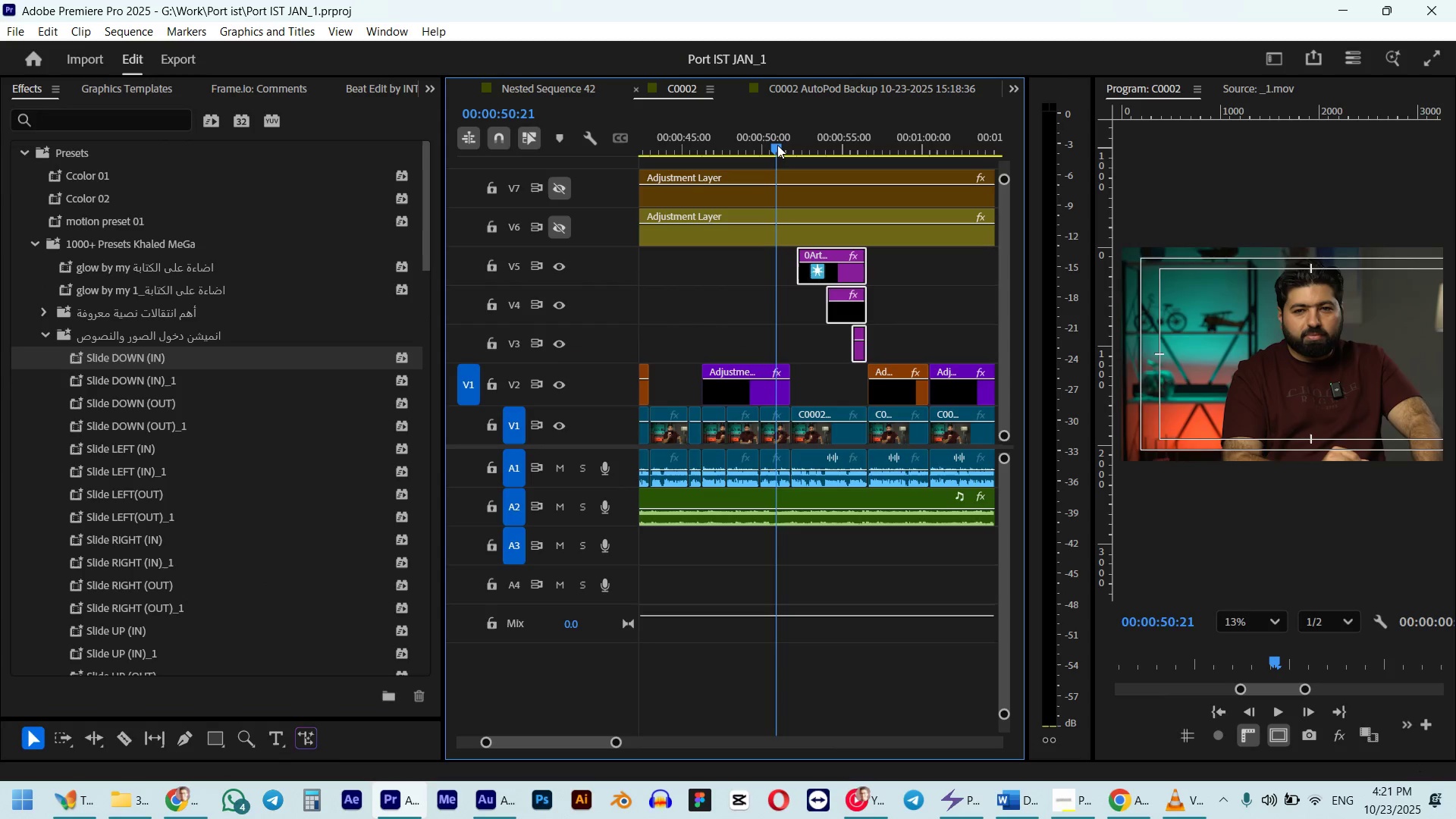 
key(Space)
 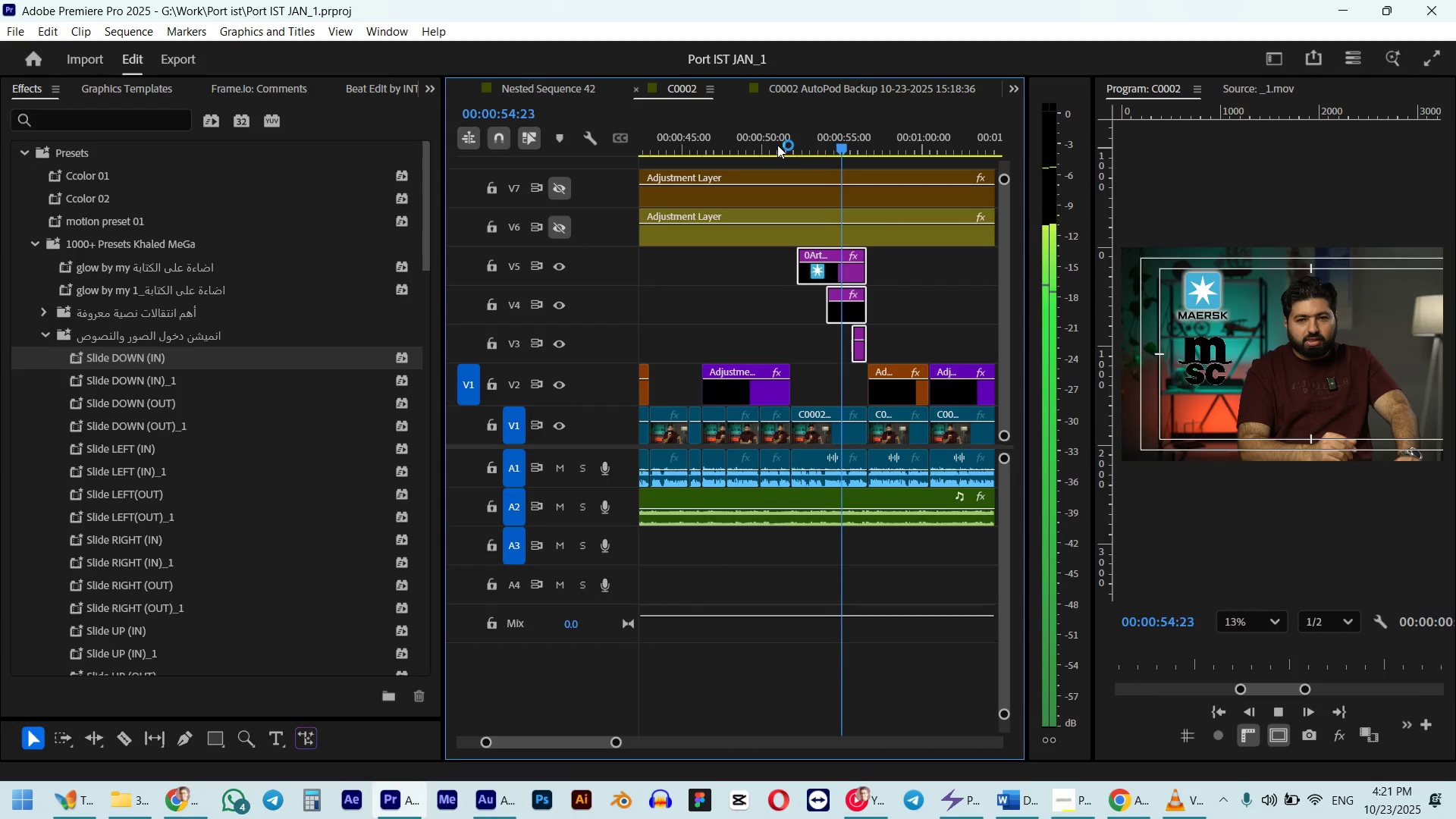 
wait(5.83)
 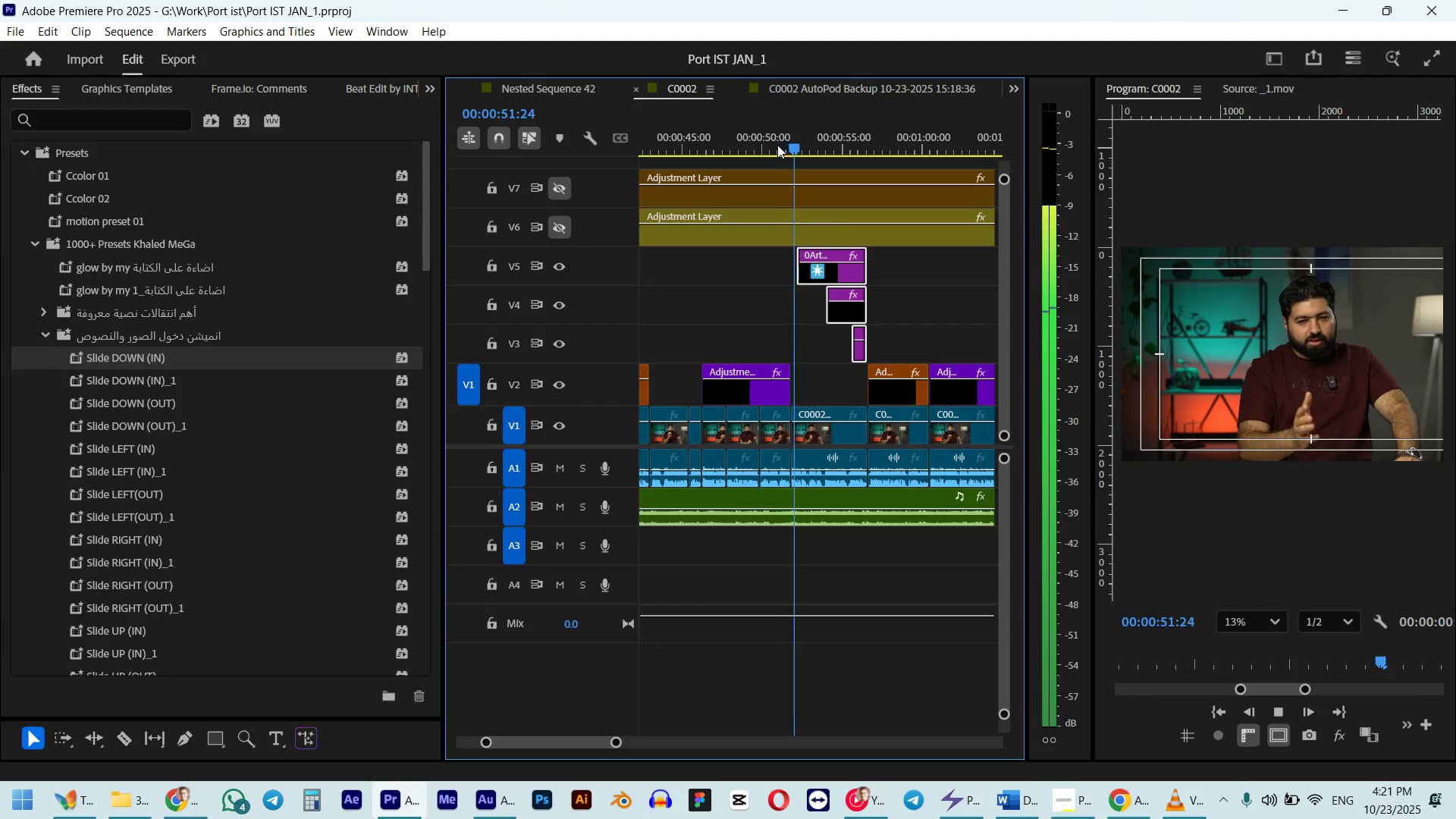 
key(Space)
 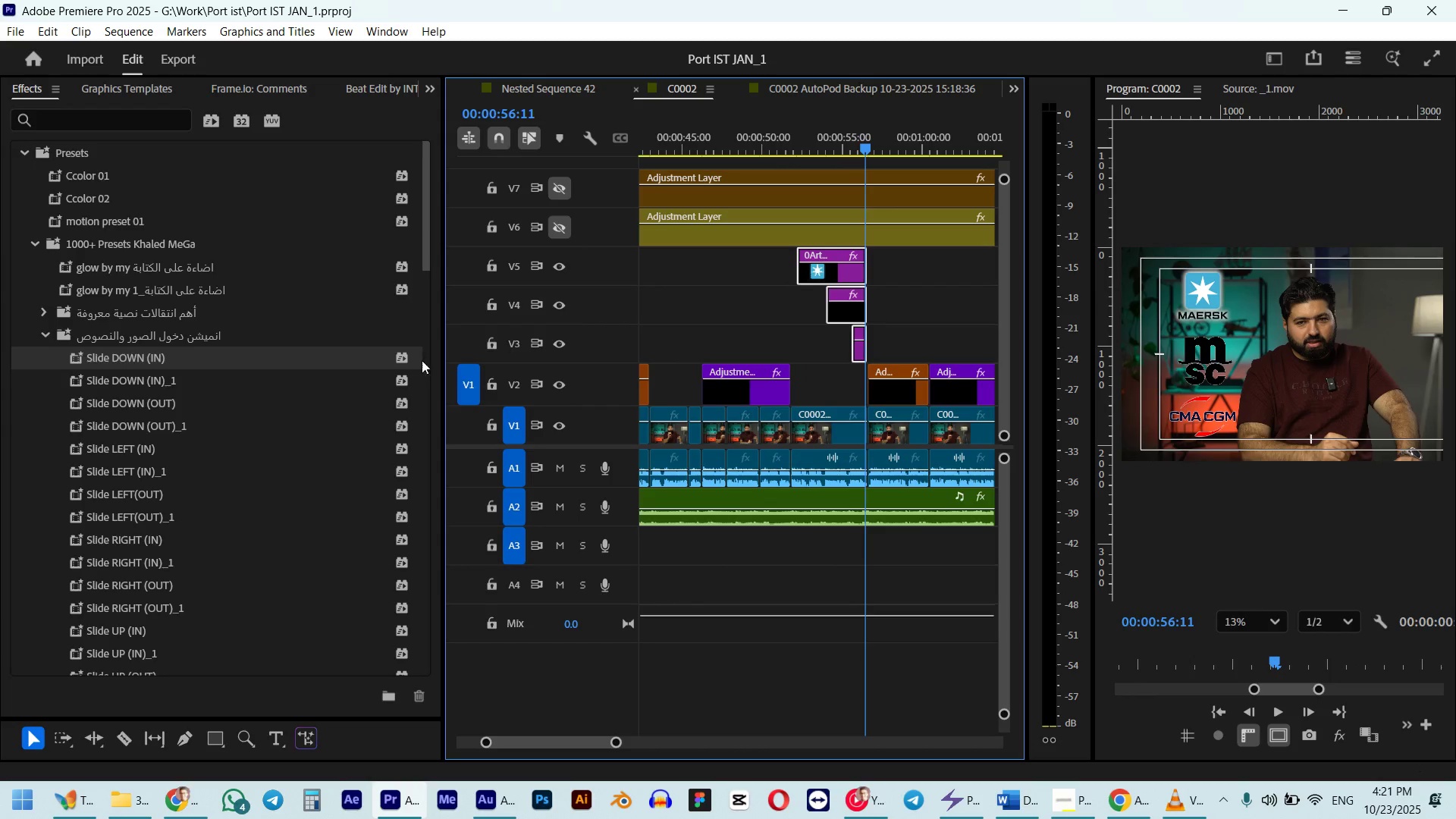 
key(Control+Z)
 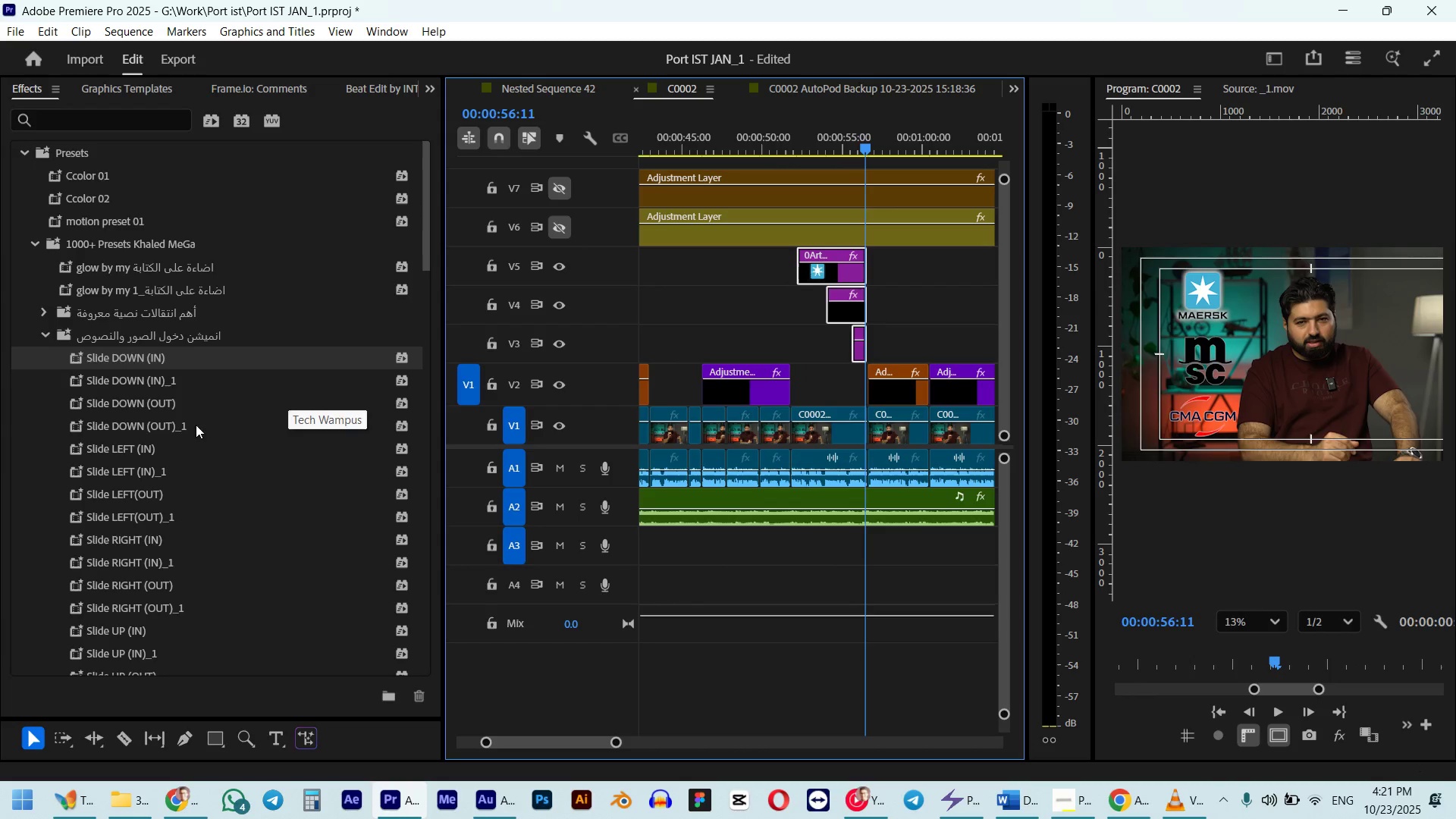 
scroll: coordinate [155, 445], scroll_direction: down, amount: 11.0
 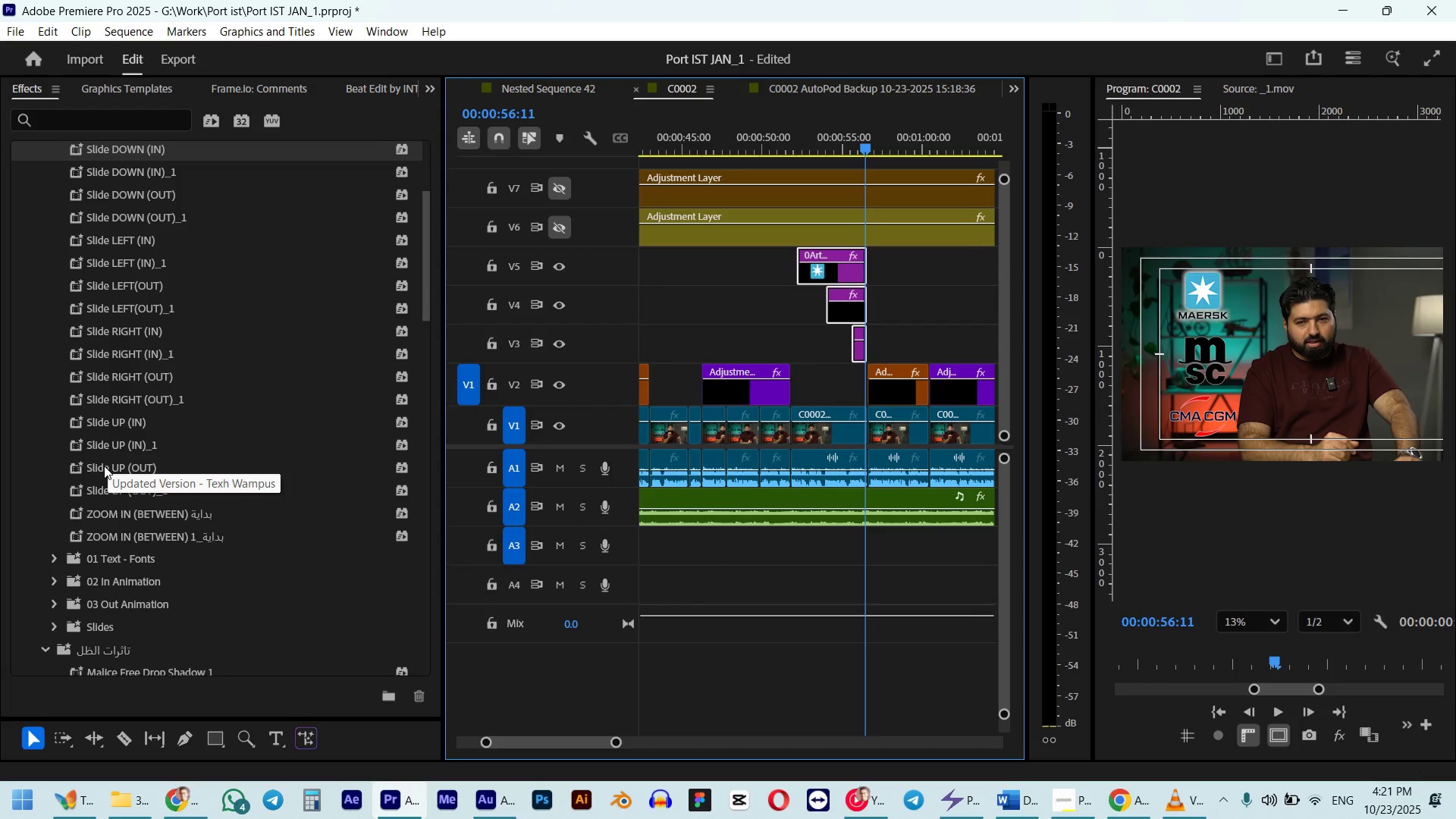 
wait(5.74)
 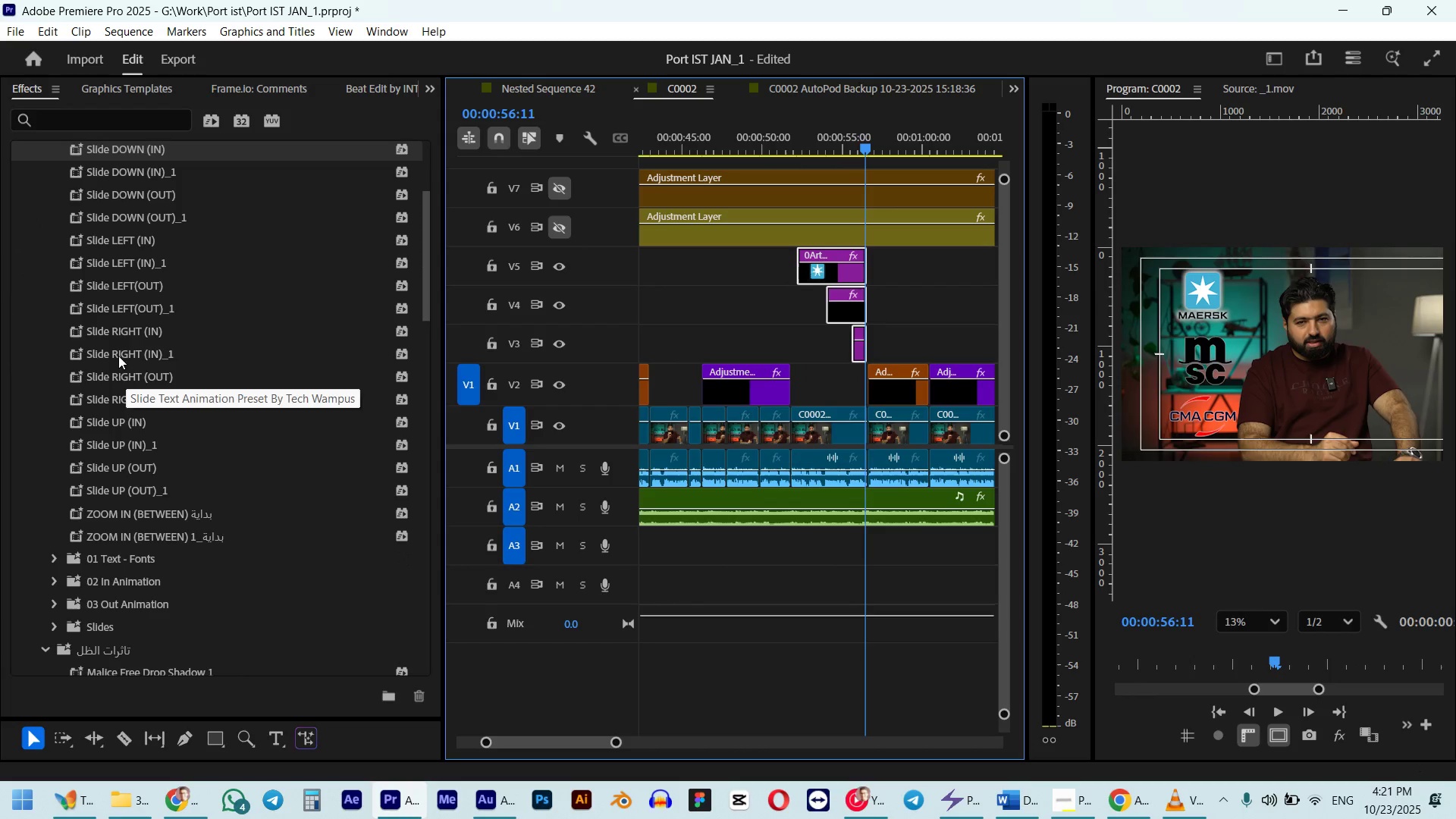 
scroll: coordinate [104, 462], scroll_direction: up, amount: 1.0
 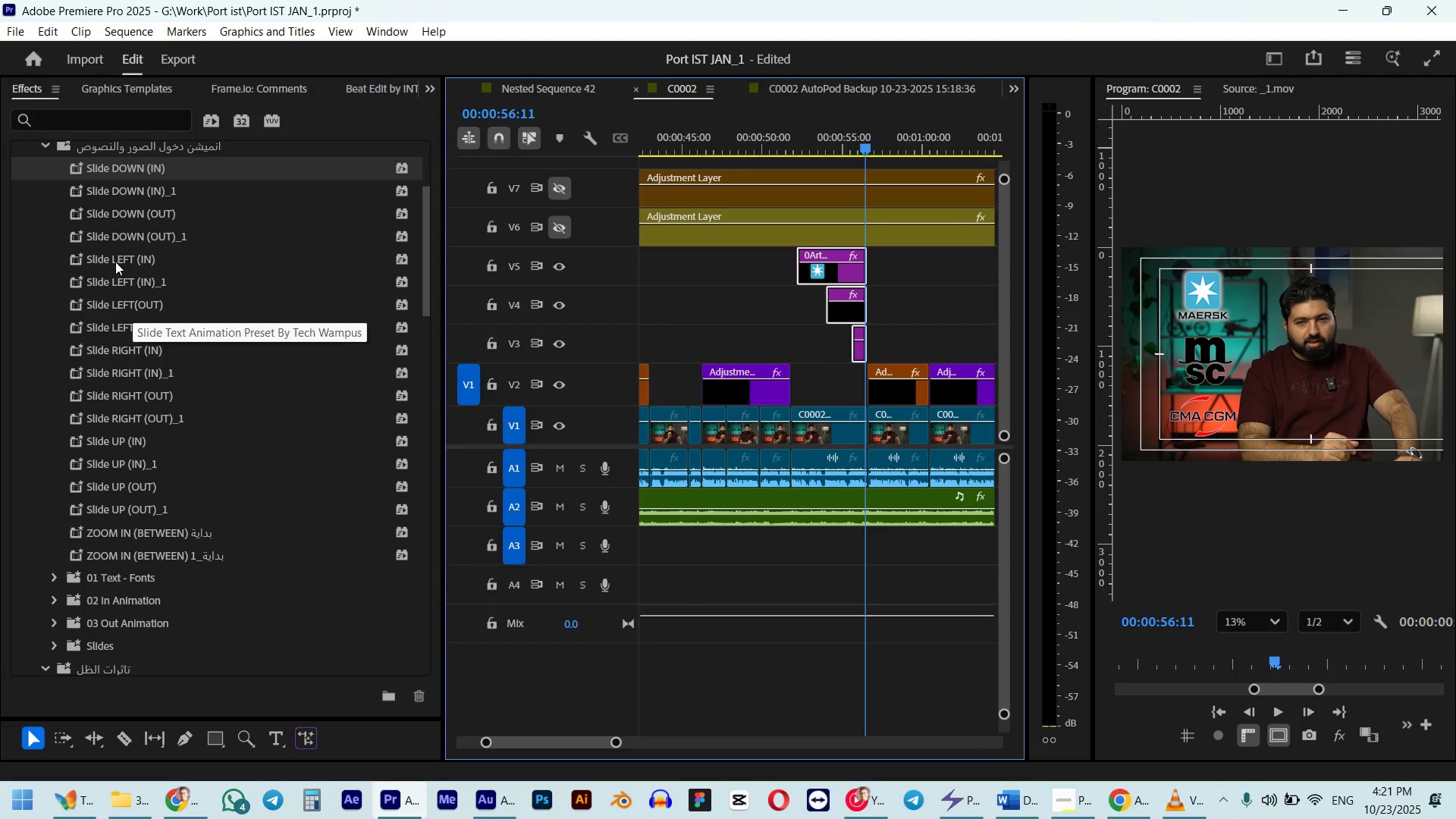 
left_click_drag(start_coordinate=[112, 256], to_coordinate=[819, 265])
 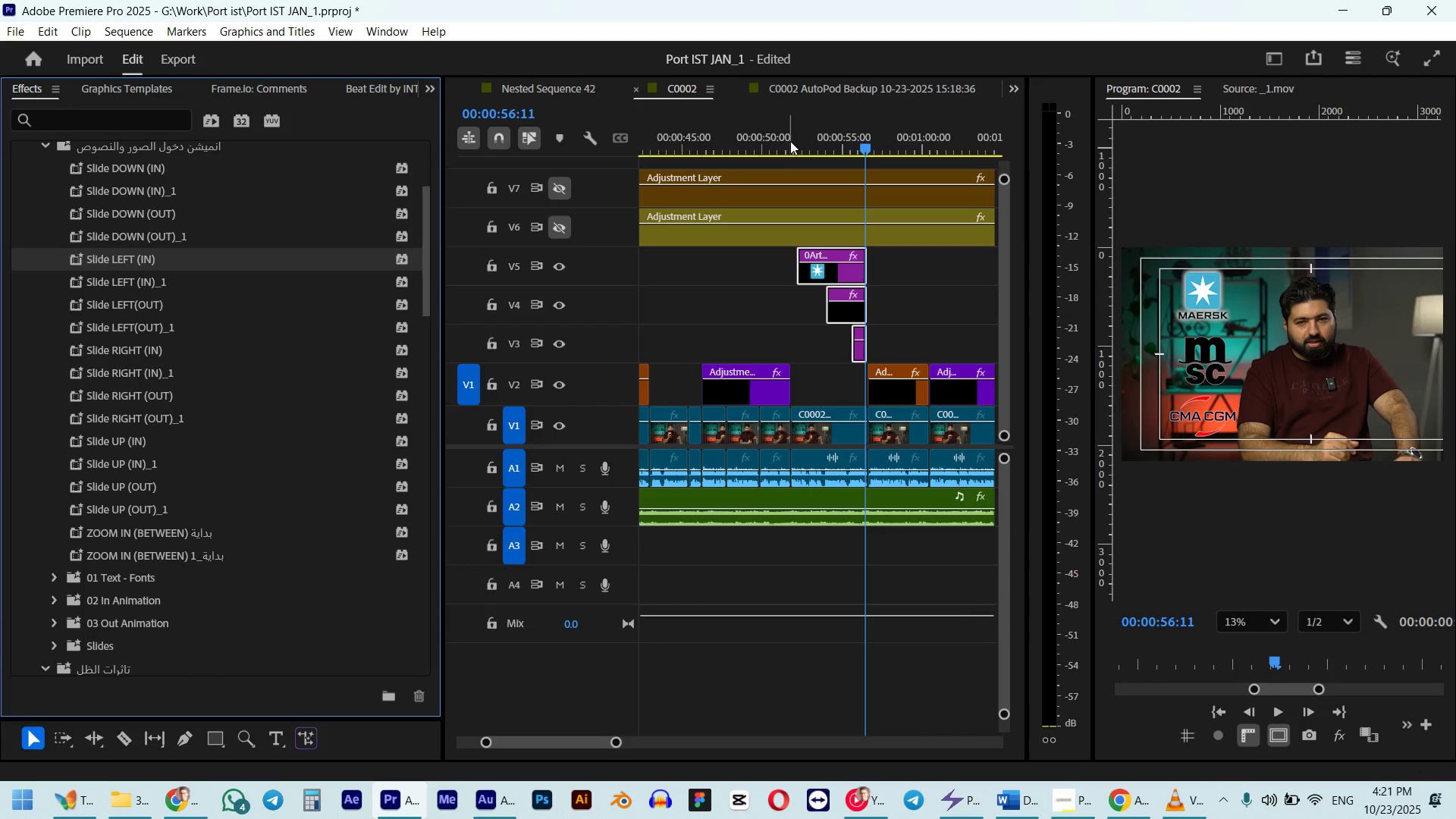 
left_click([790, 141])
 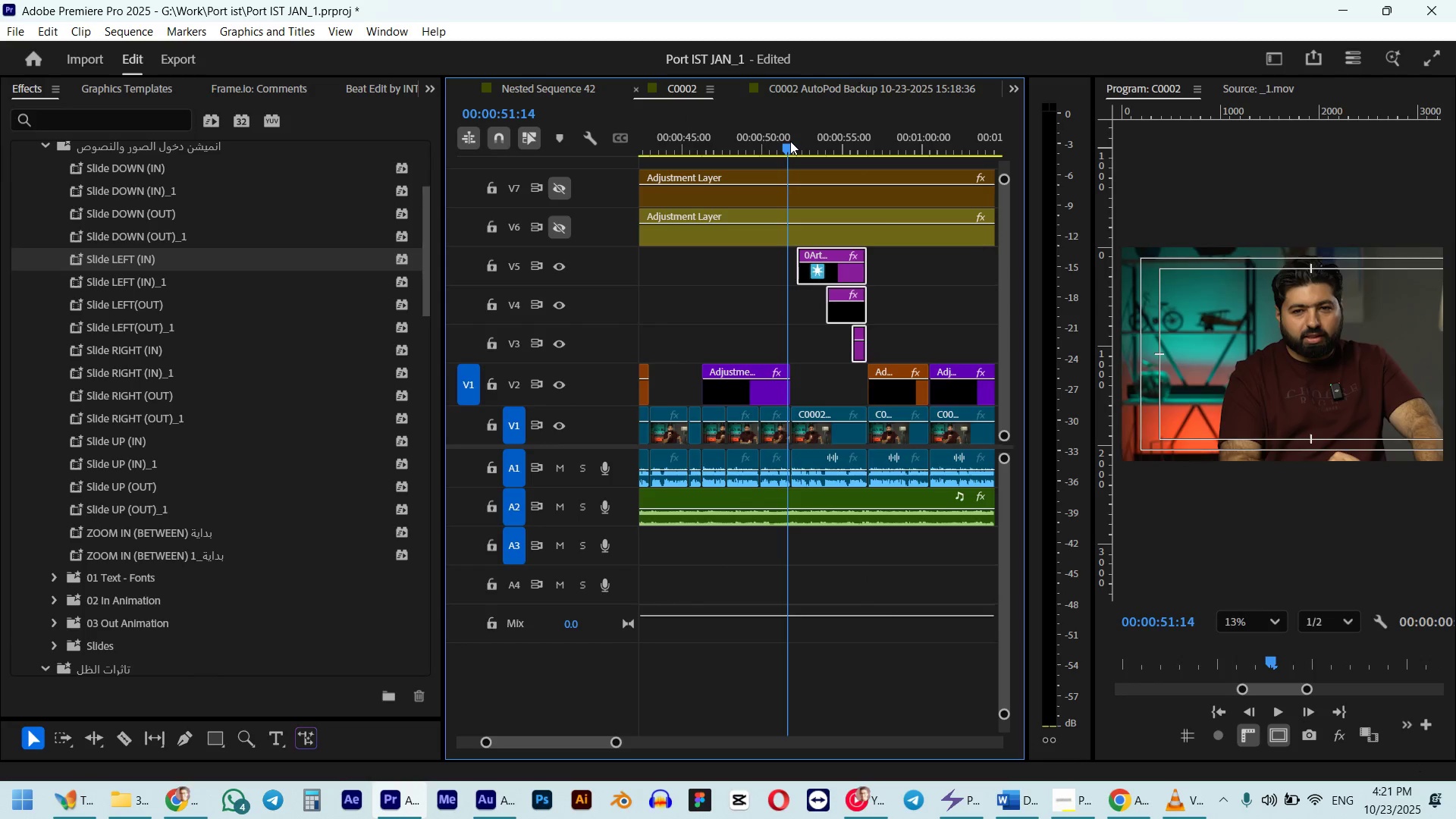 
key(Space)
 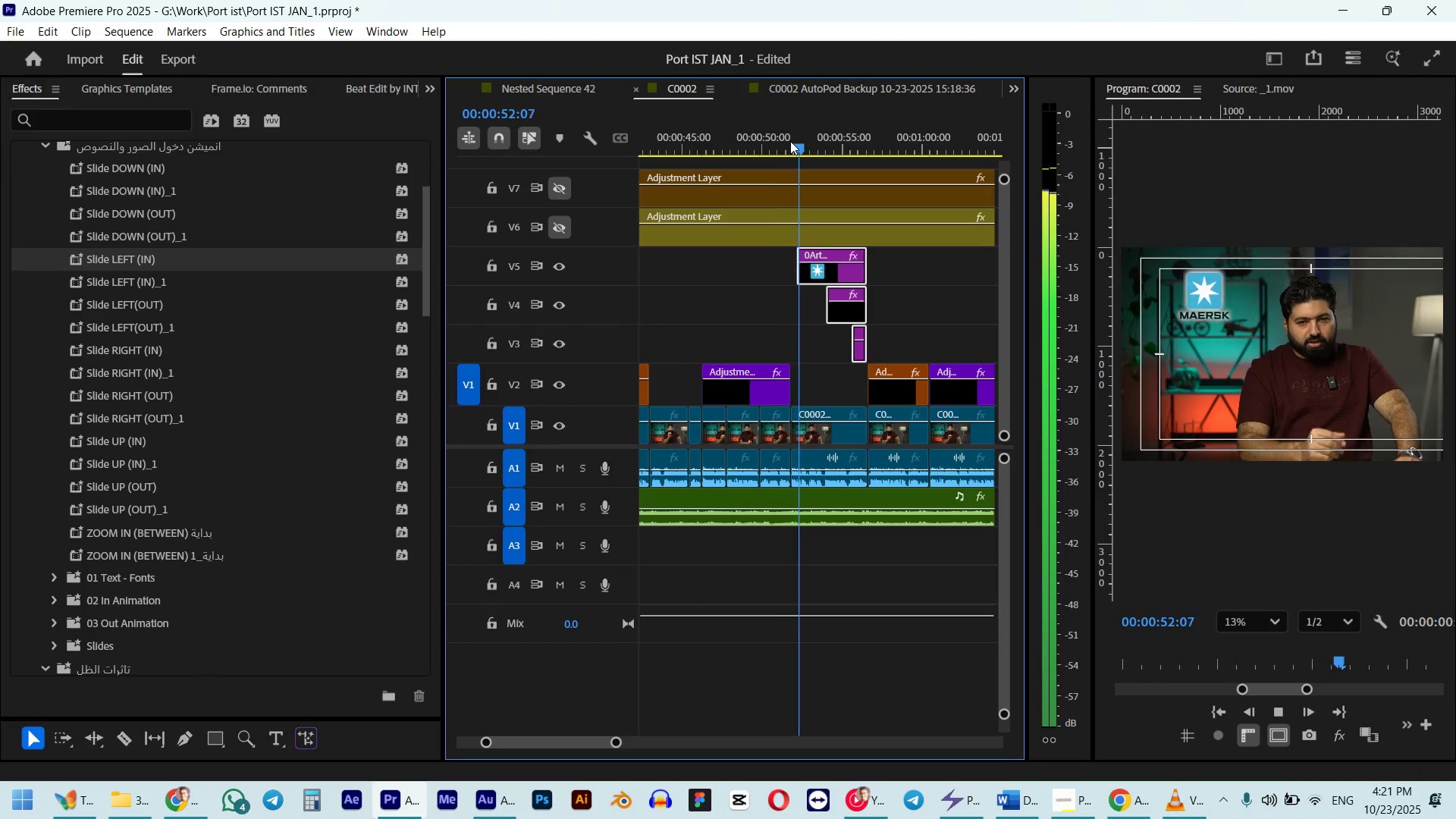 
key(Space)
 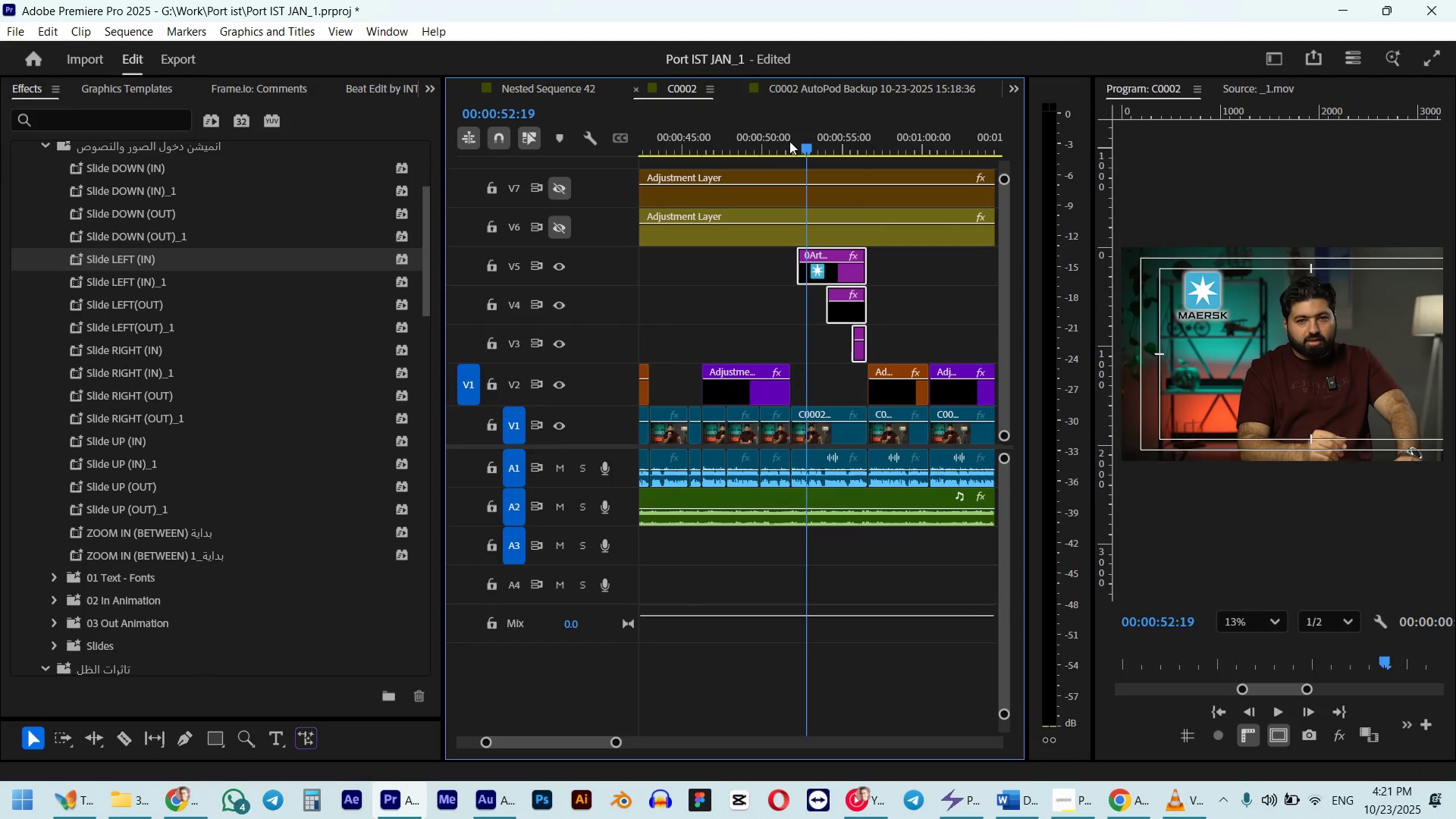 
hold_key(key=ControlLeft, duration=0.32)
 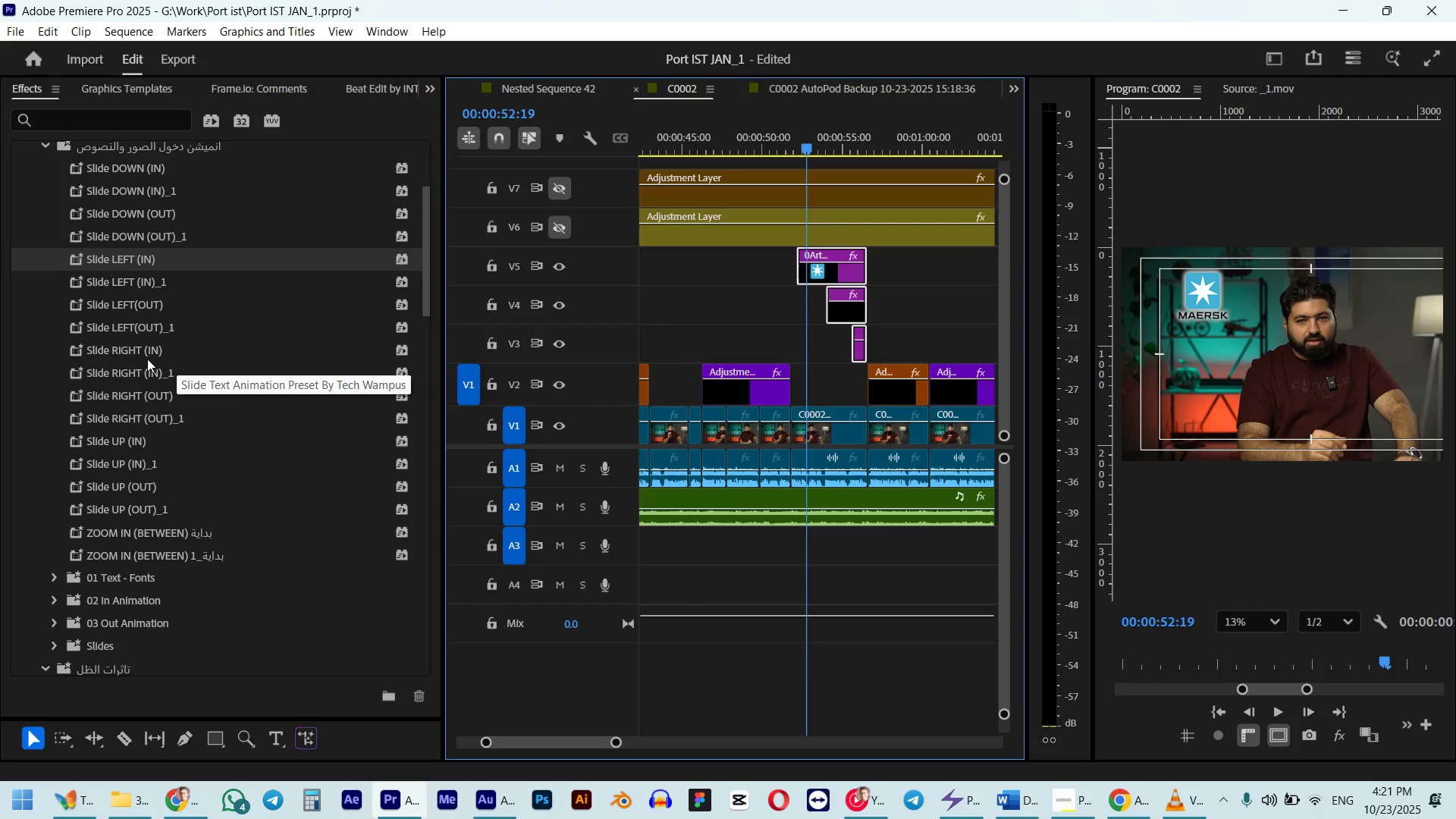 
key(Z)
 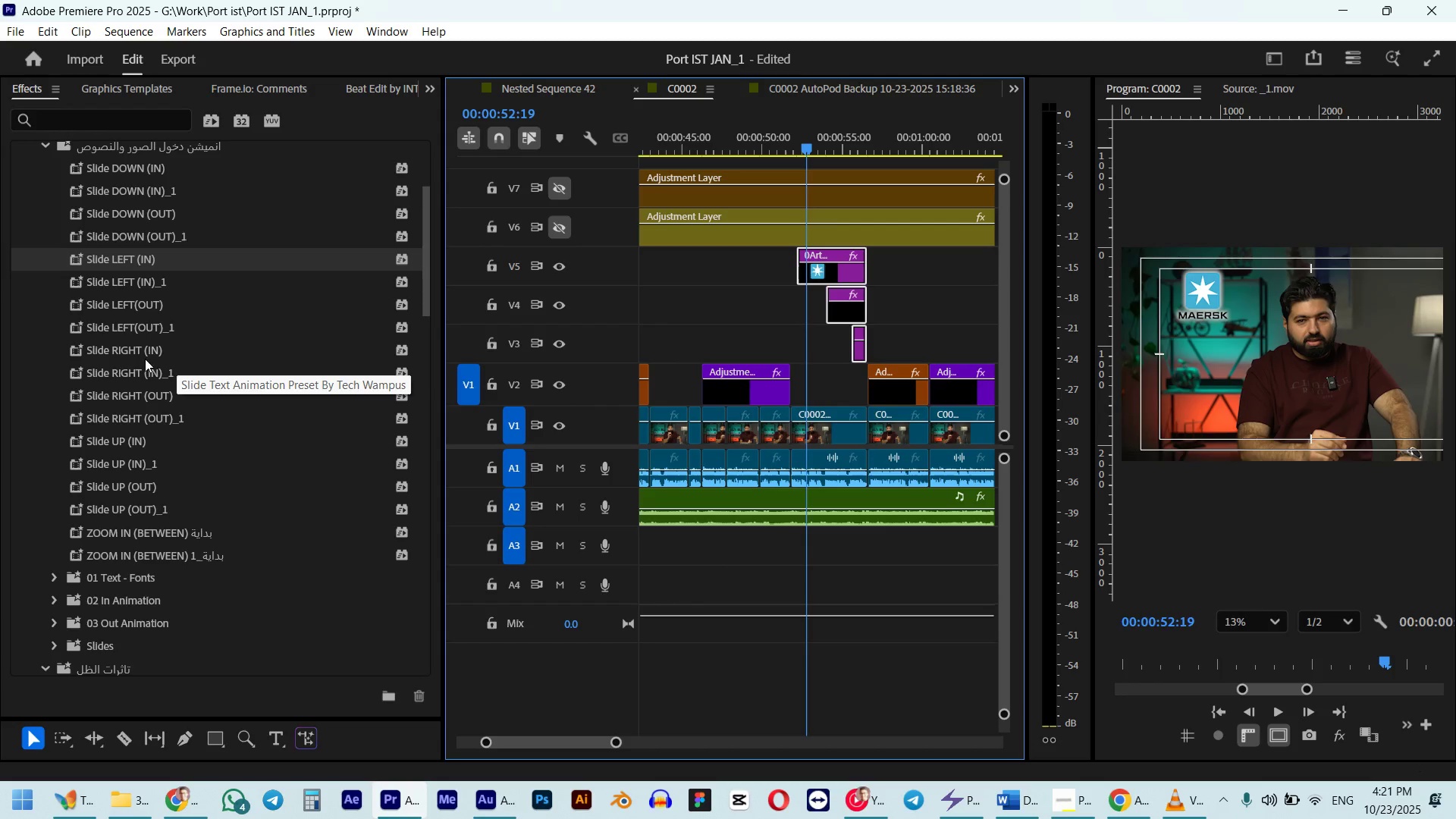 
left_click_drag(start_coordinate=[112, 350], to_coordinate=[817, 265])
 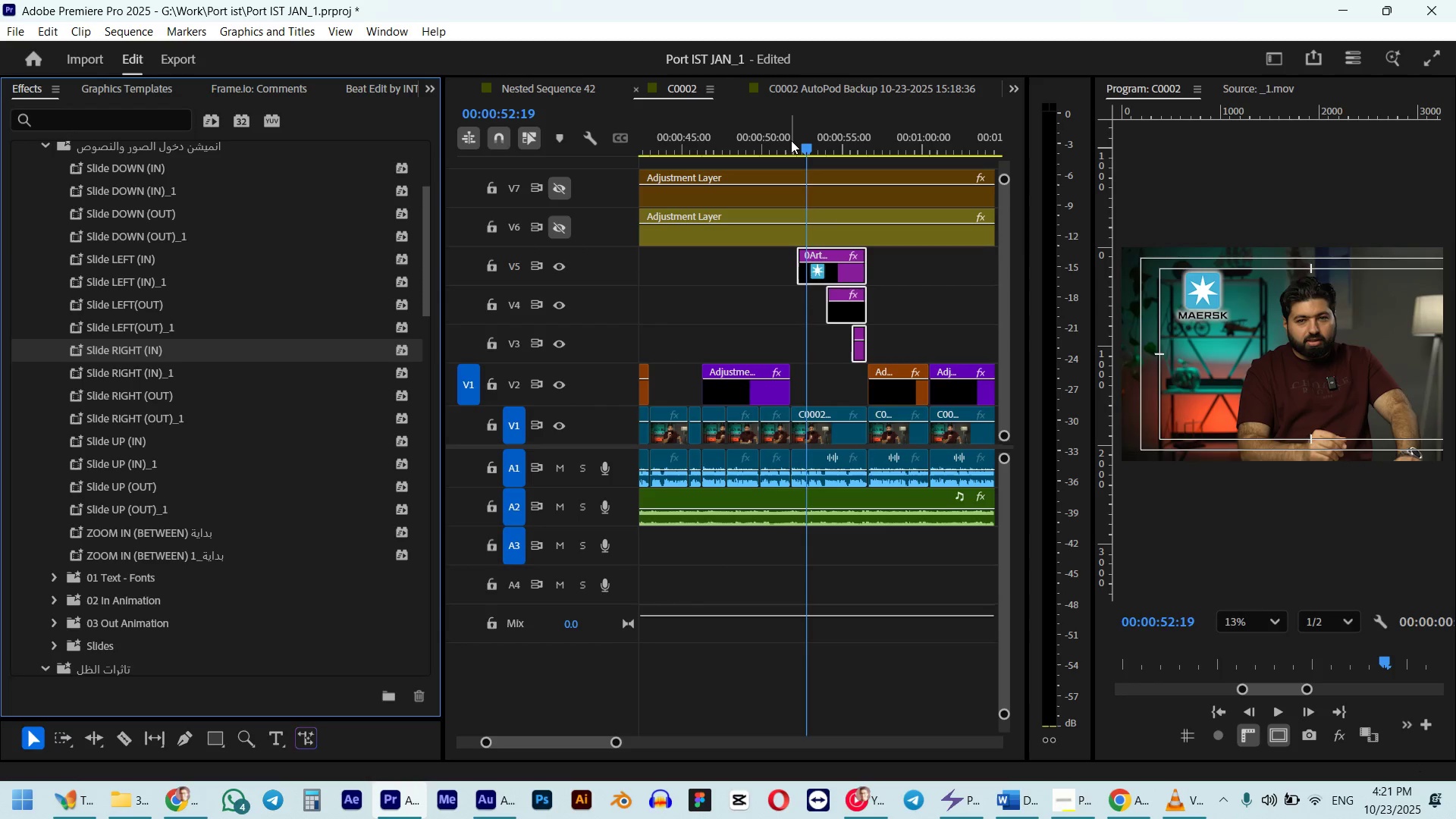 
left_click([791, 140])
 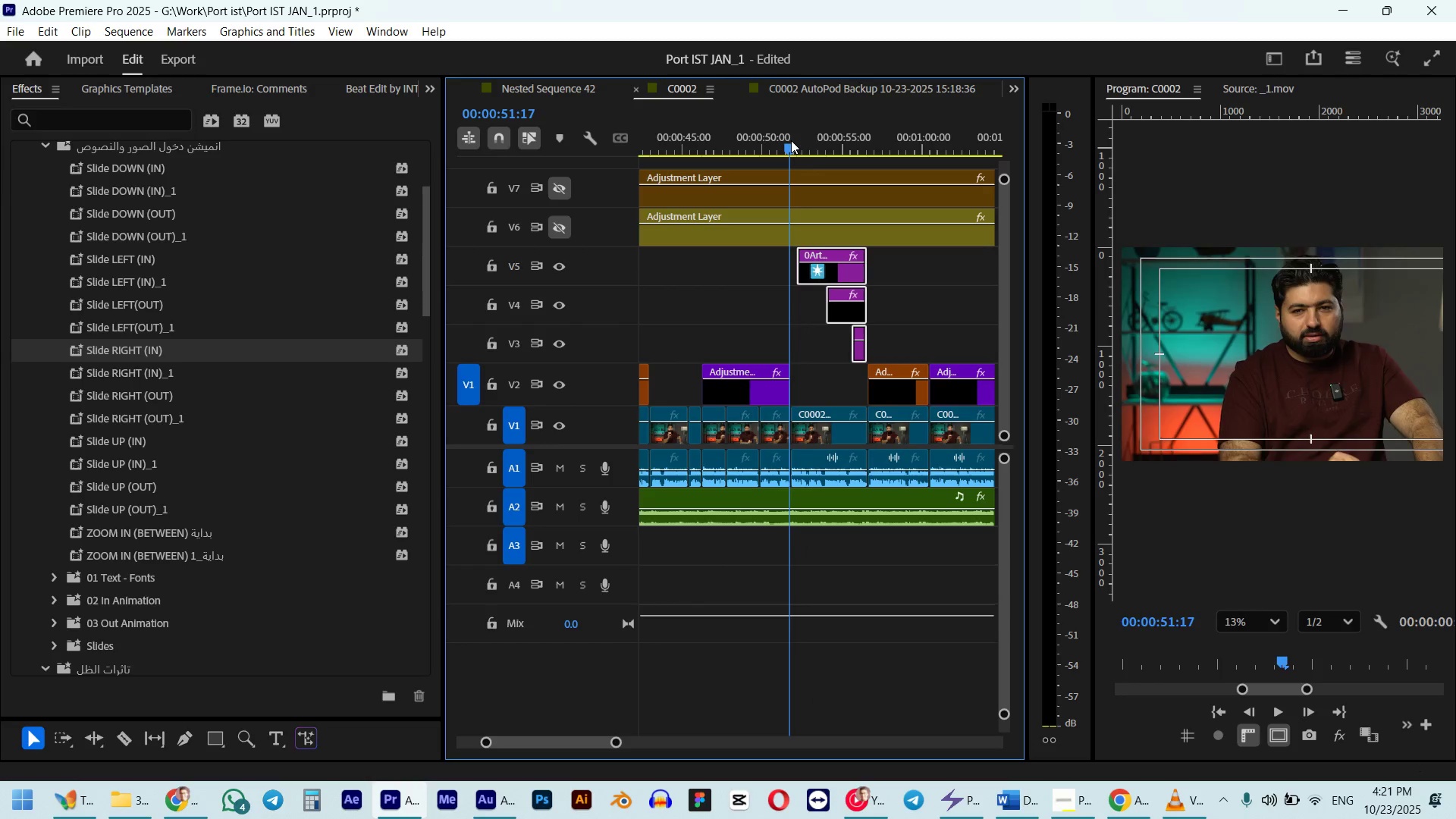 
key(Space)
 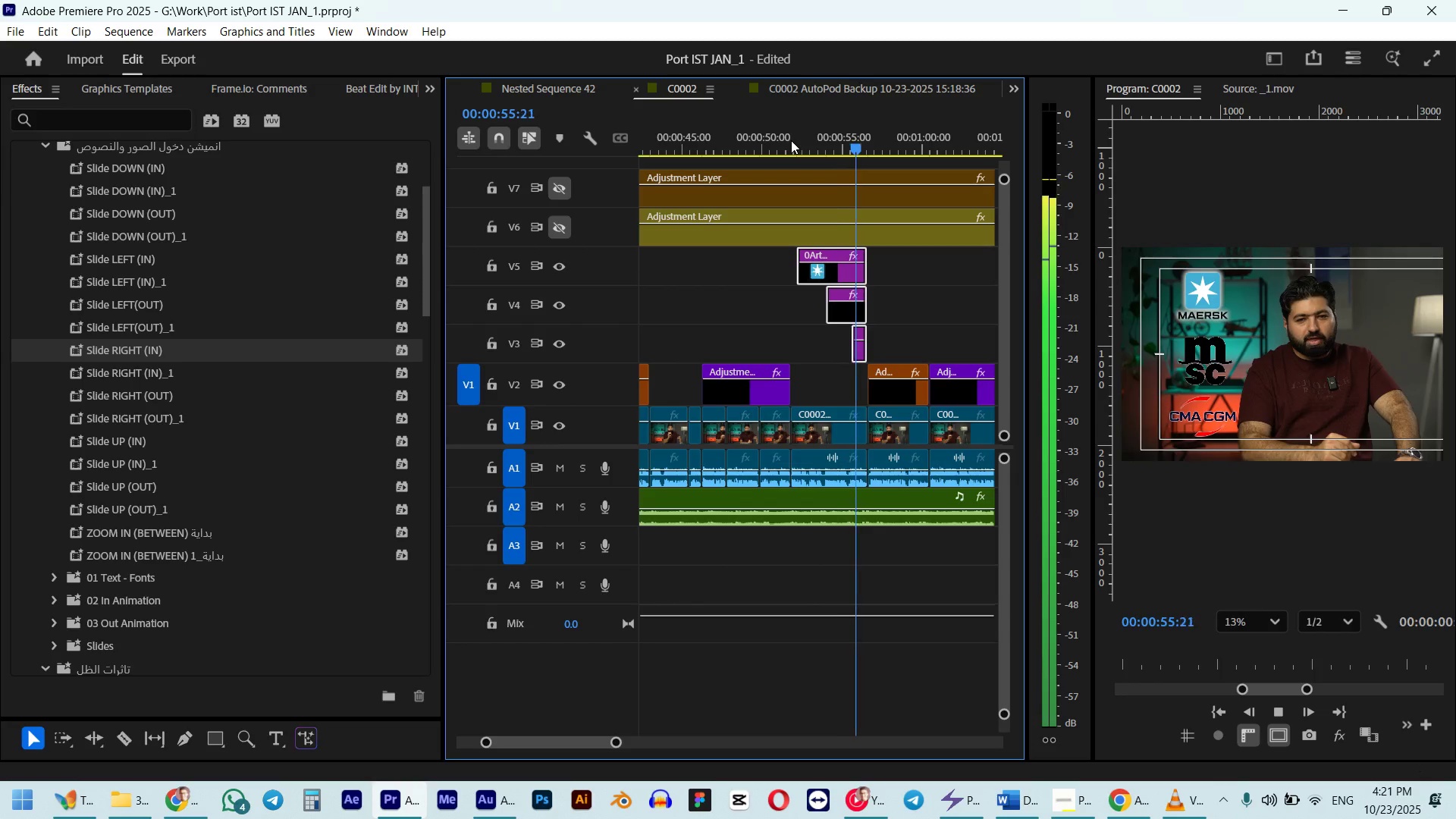 
wait(5.68)
 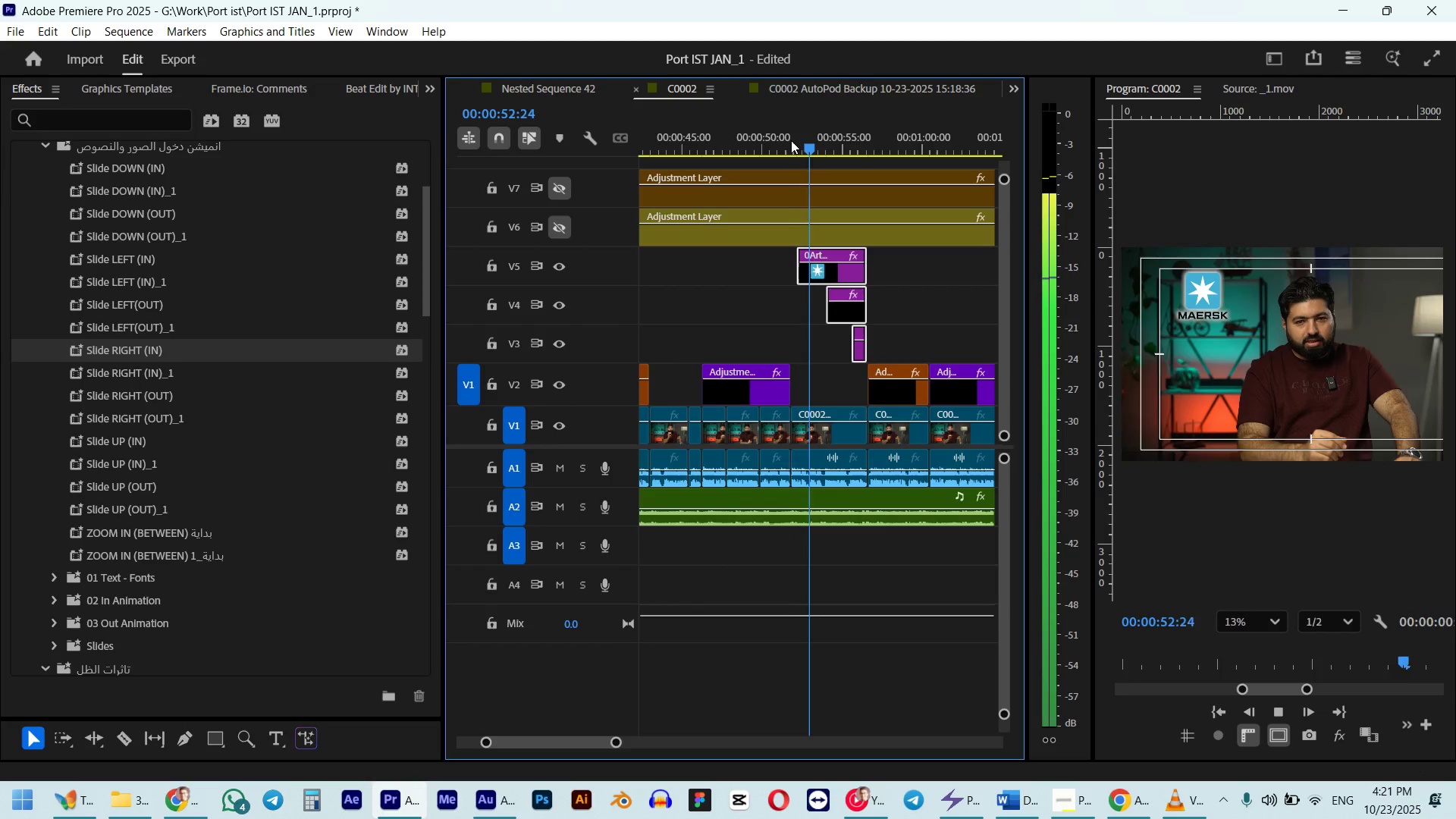 
key(Space)
 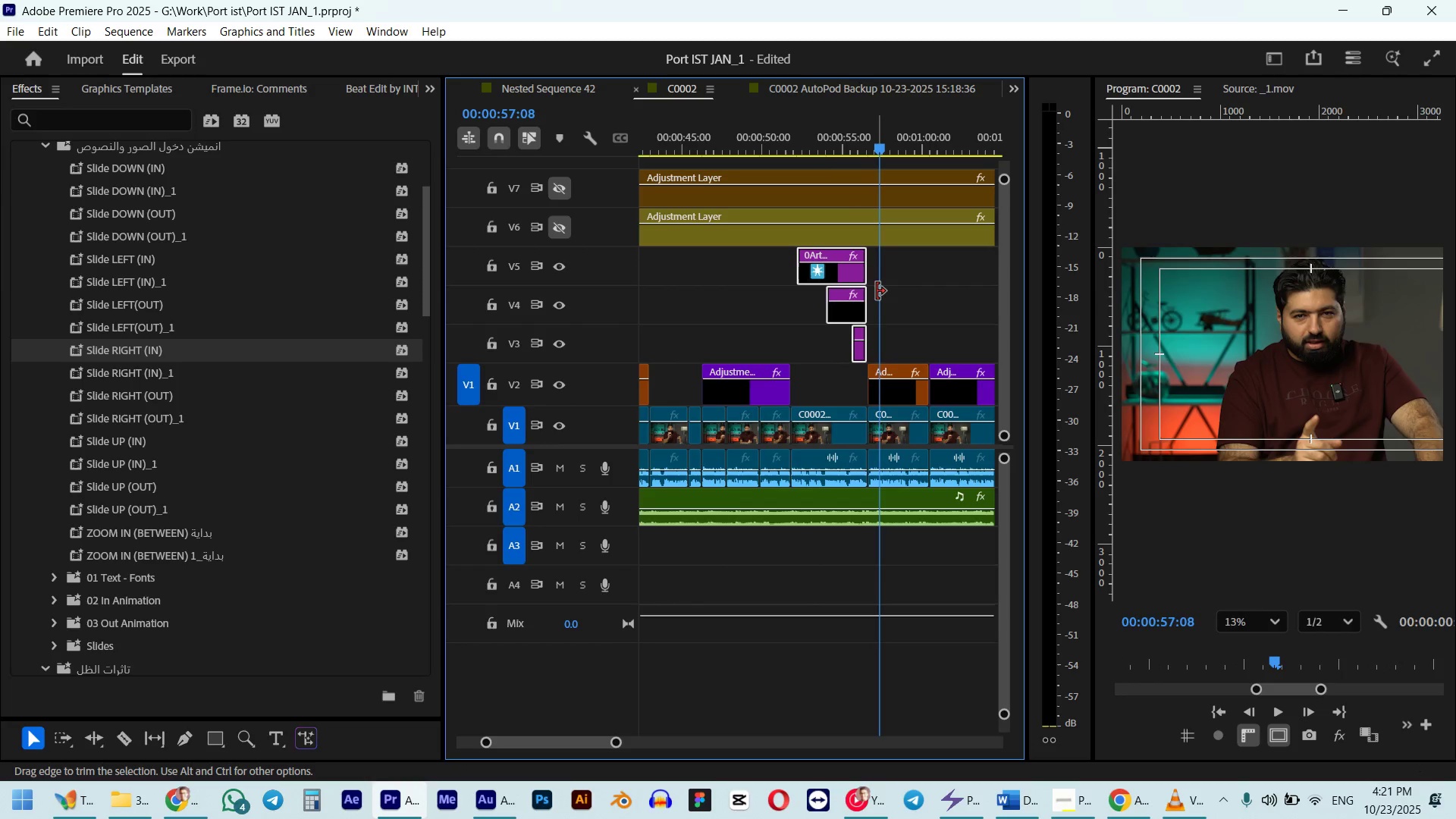 
hold_key(key=AltLeft, duration=0.68)
scroll: coordinate [879, 291], scroll_direction: up, amount: 8.0
 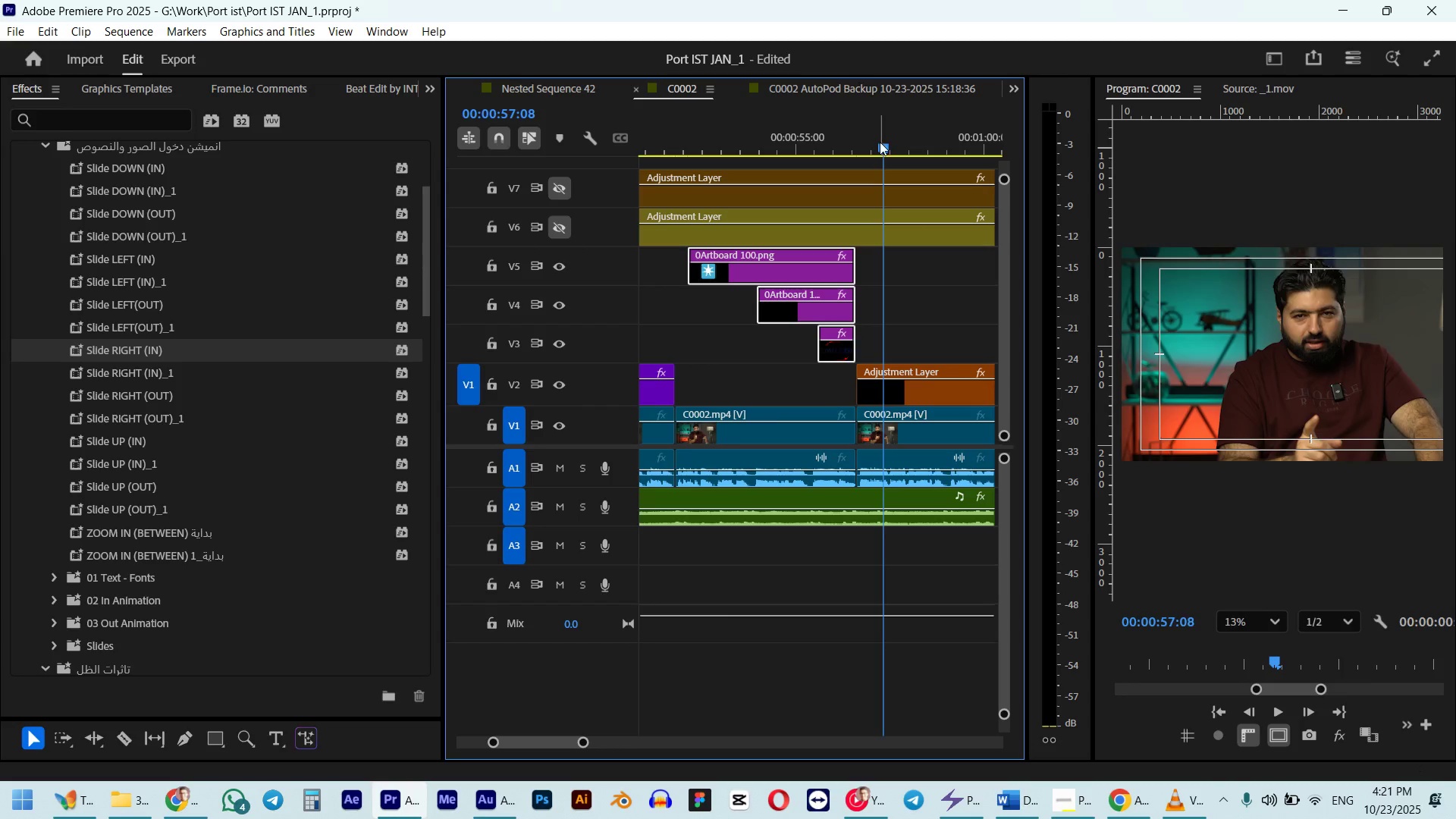 
left_click_drag(start_coordinate=[880, 137], to_coordinate=[858, 144])
 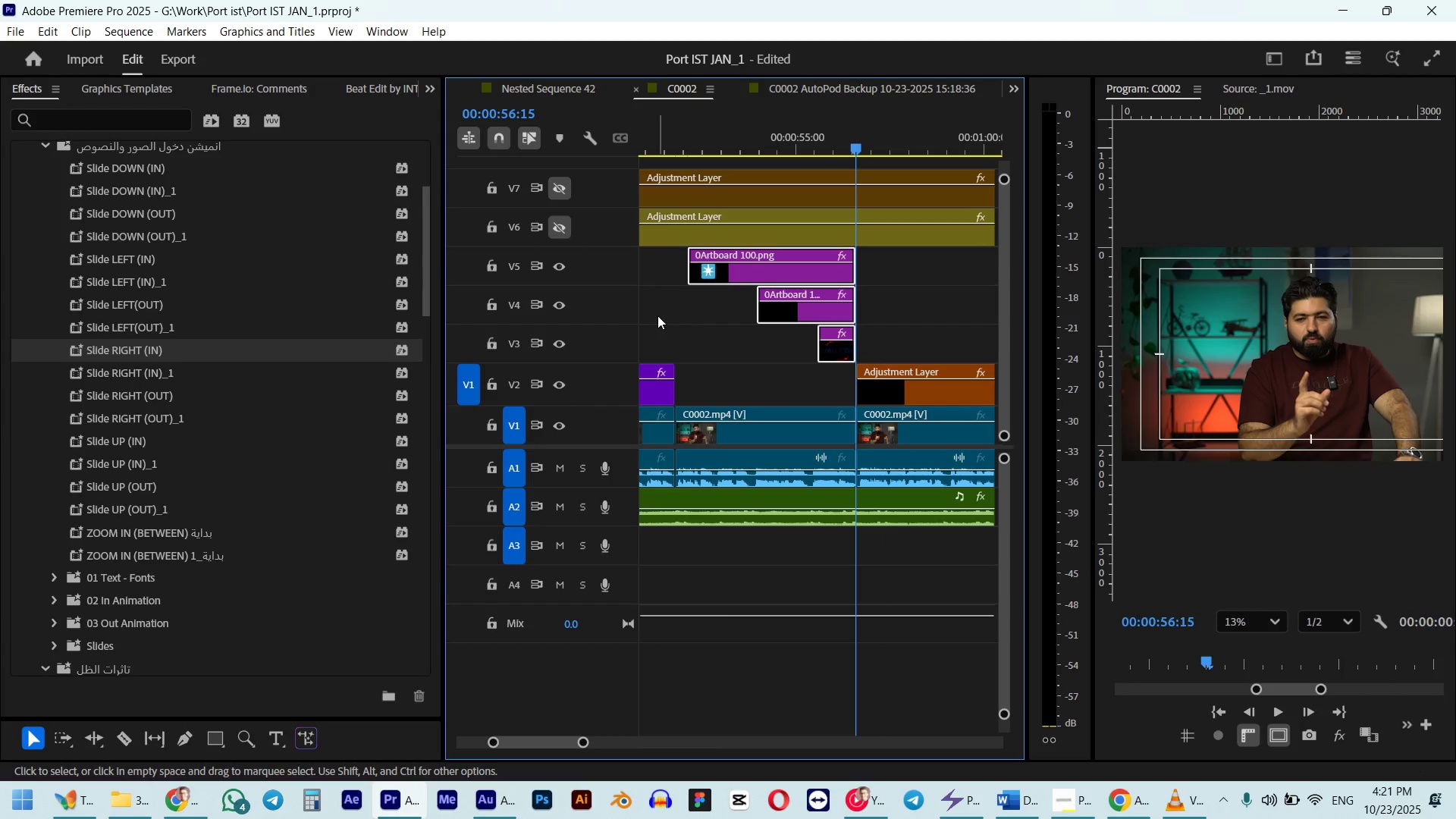 
hold_key(key=ShiftLeft, duration=0.49)
 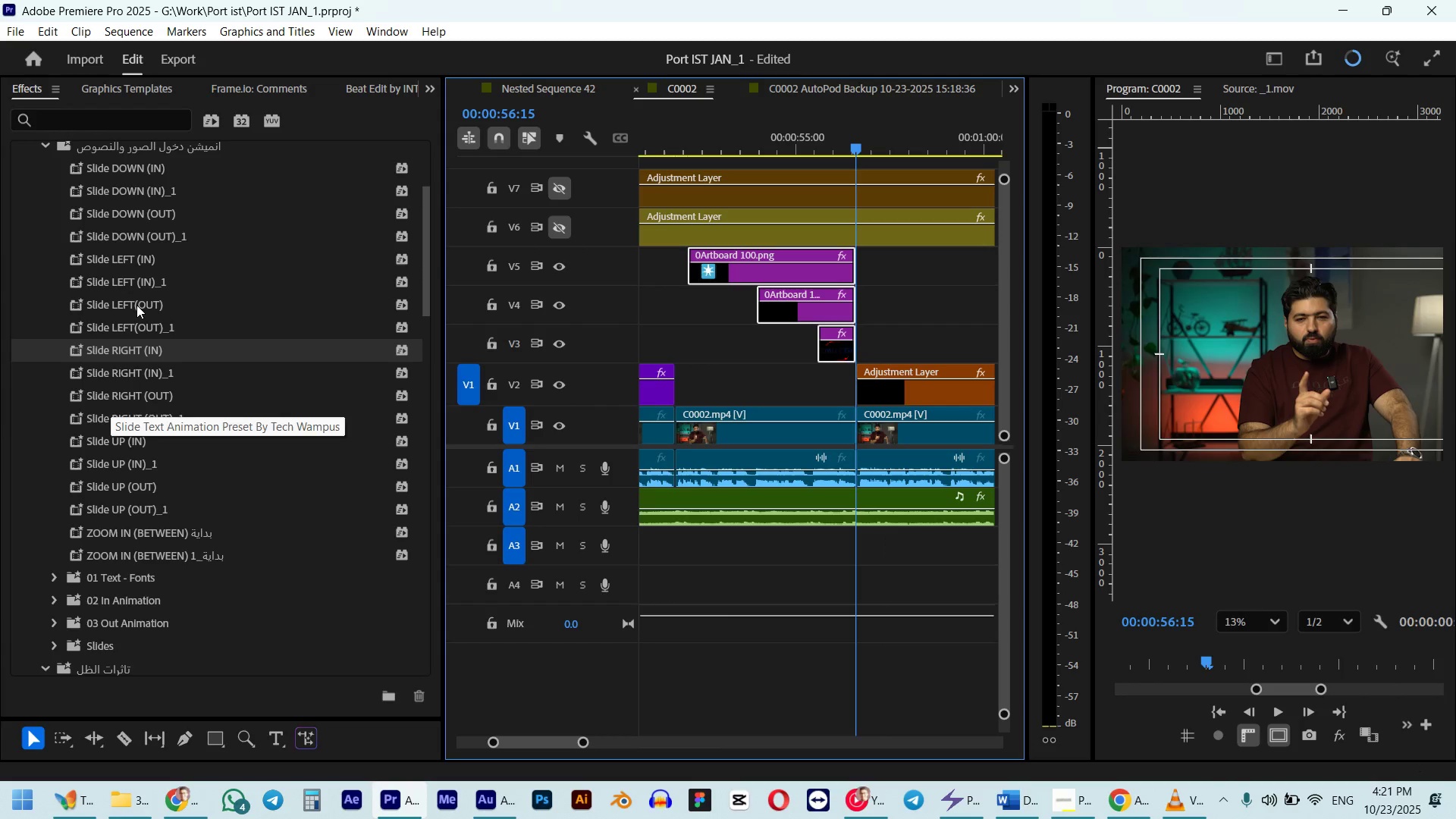 
left_click_drag(start_coordinate=[136, 305], to_coordinate=[840, 265])
 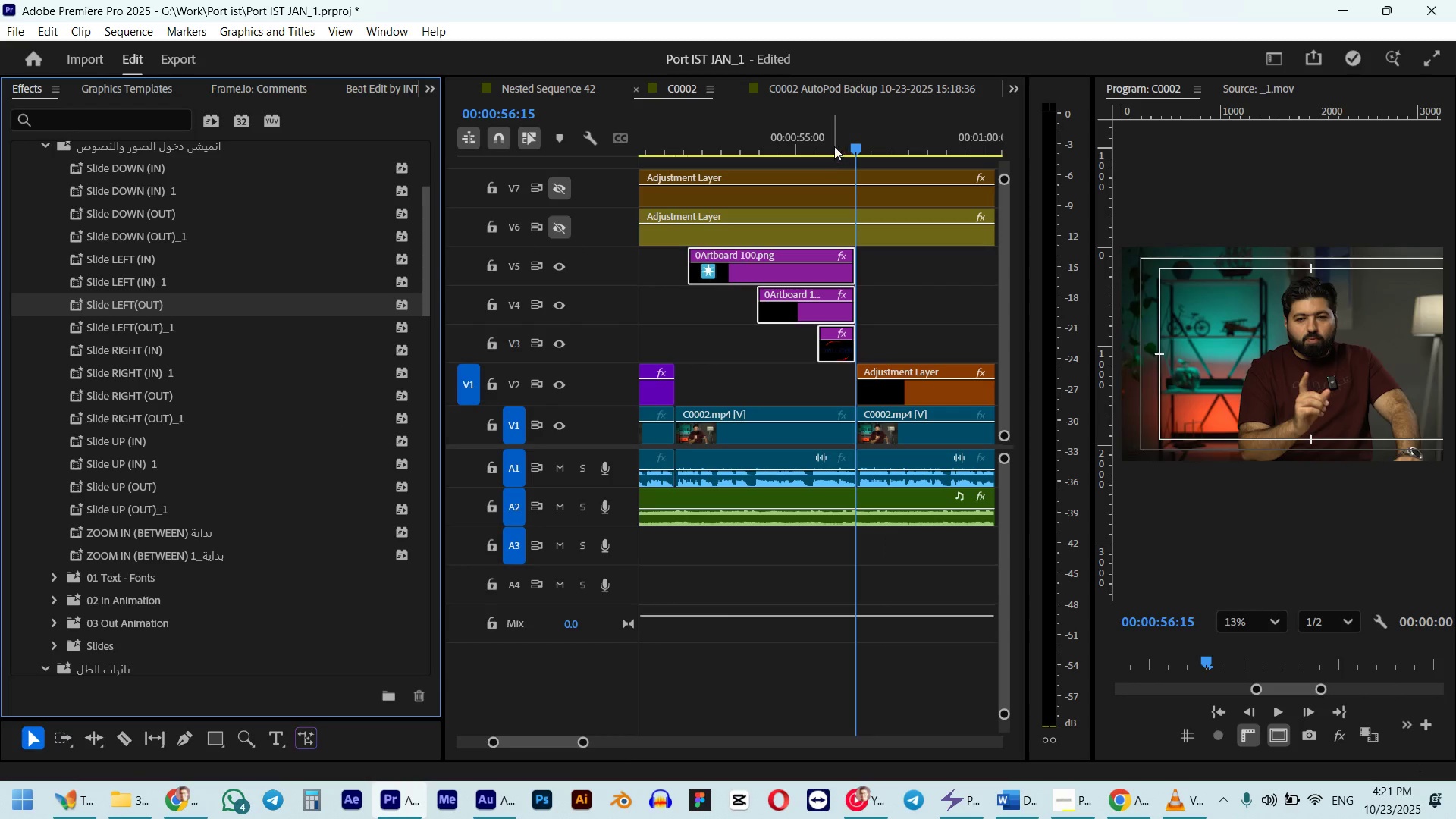 
left_click([830, 143])
 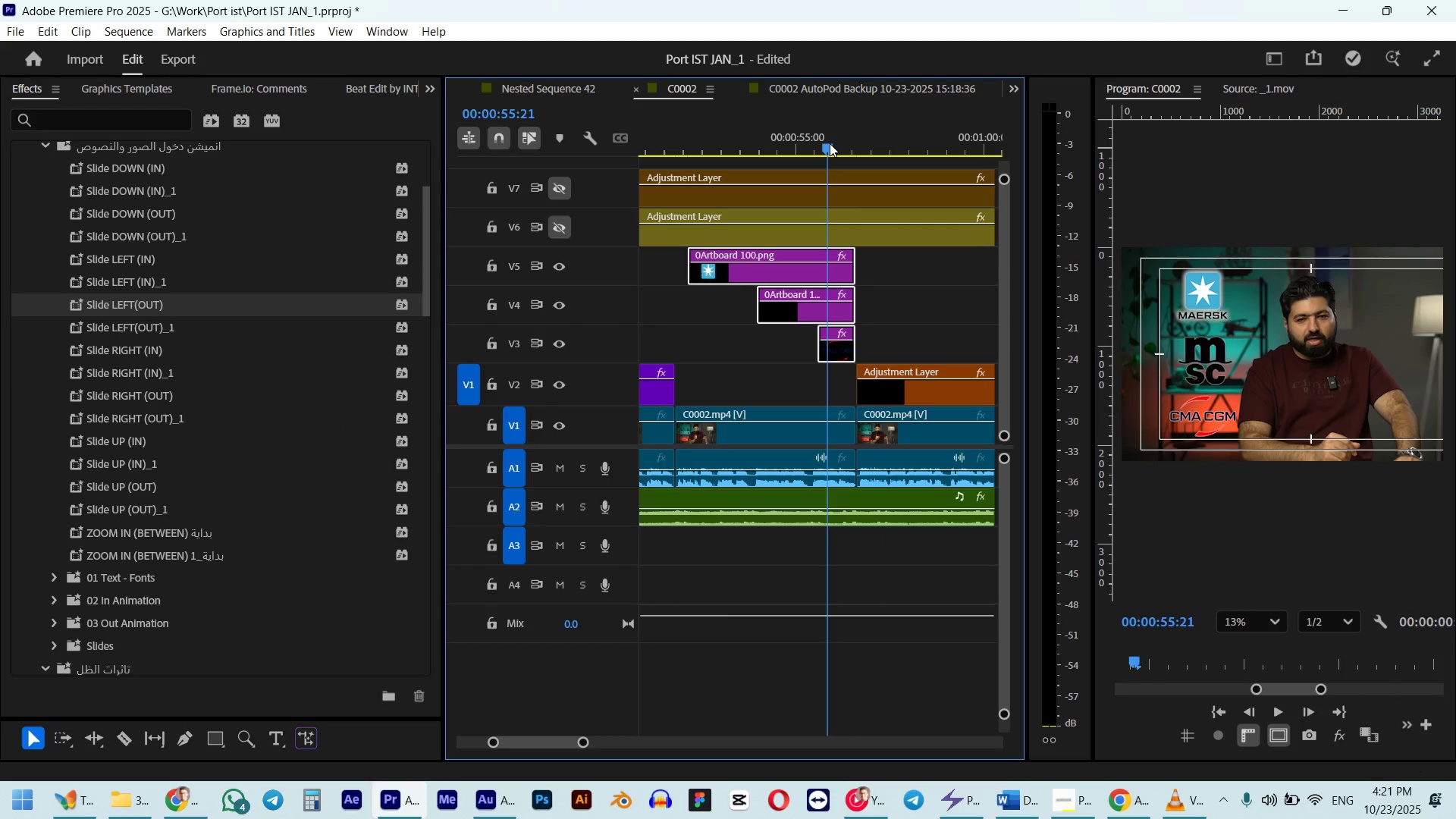 
key(Space)
 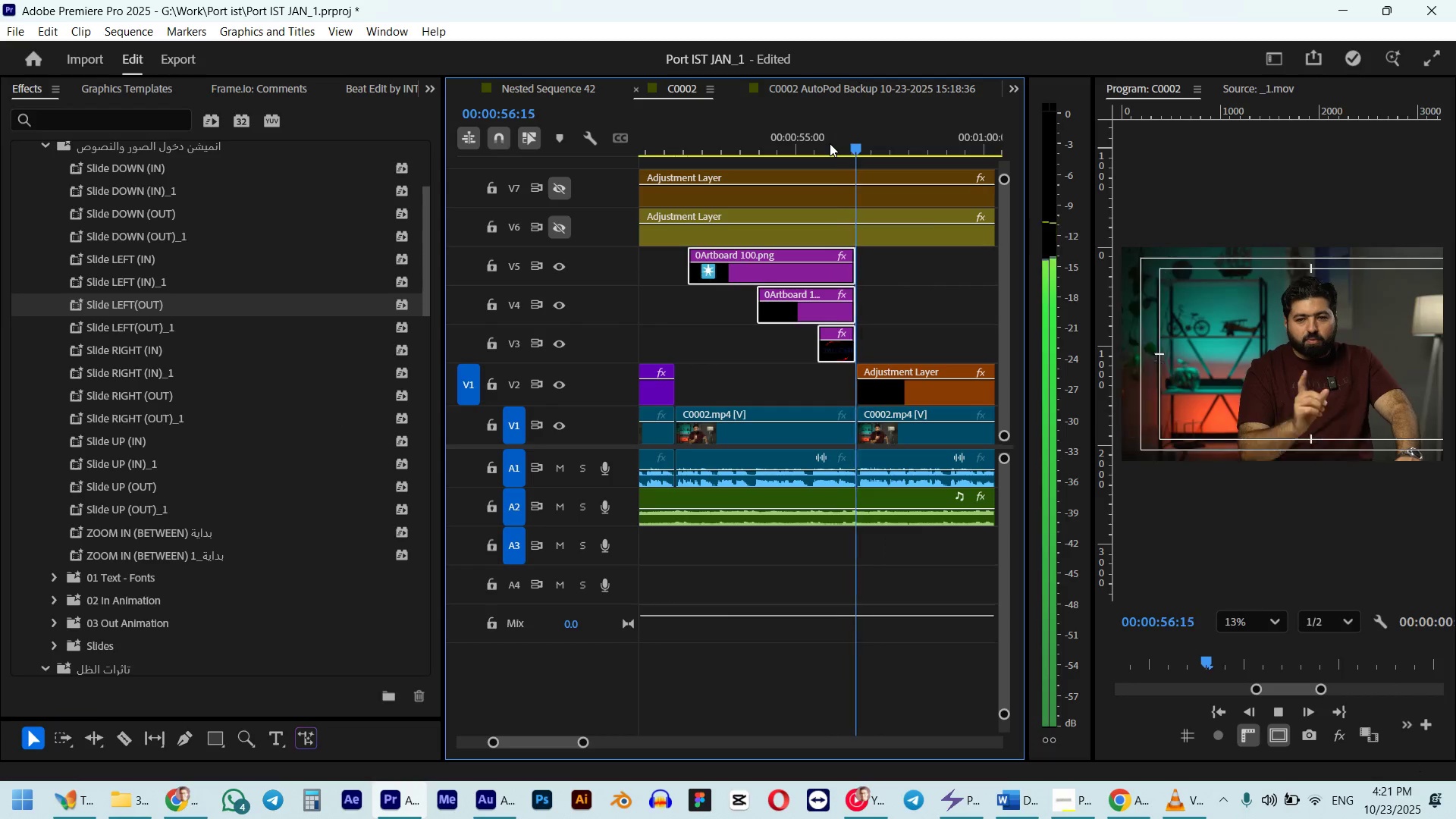 
key(Space)
 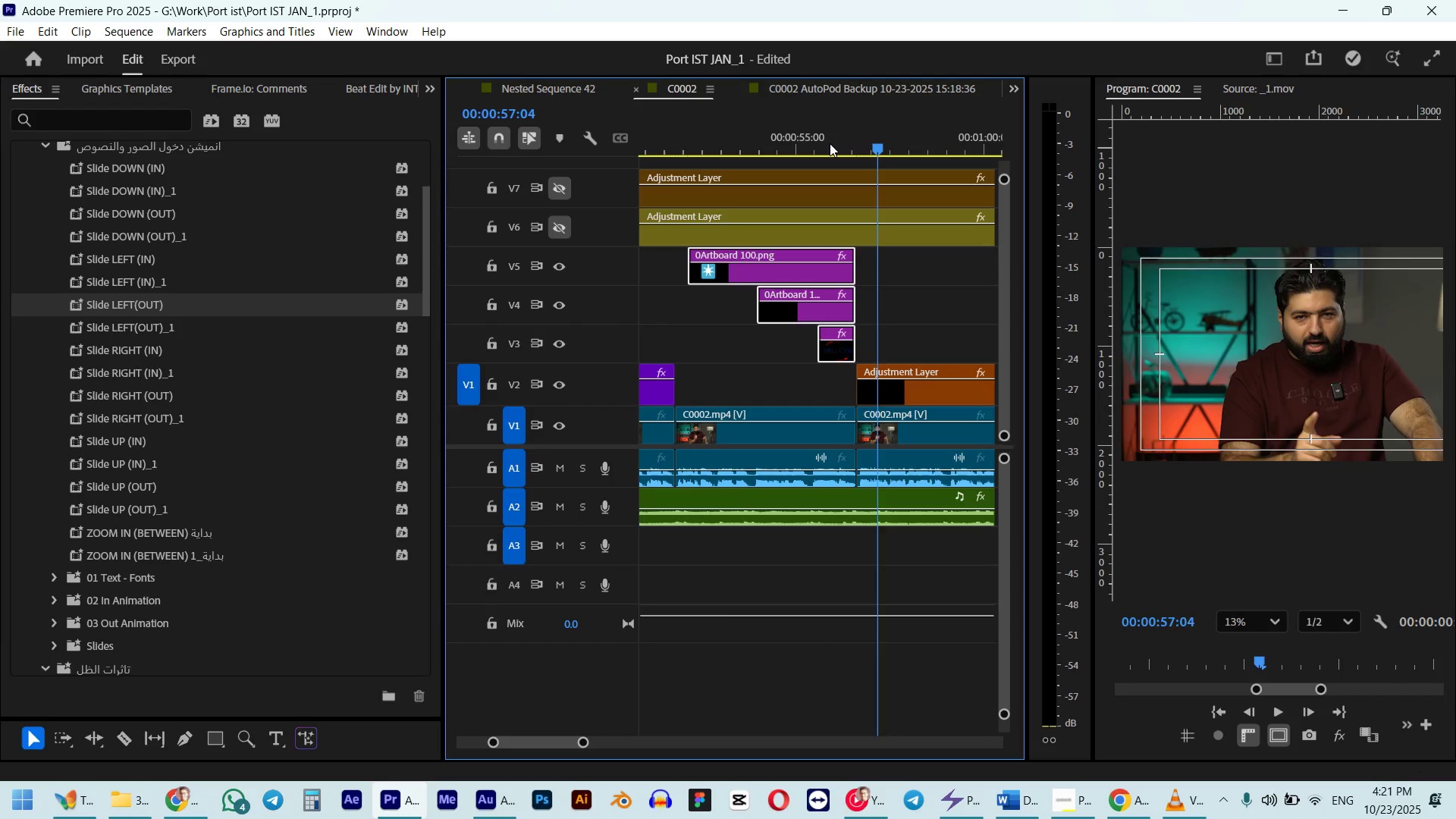 
left_click([830, 143])
 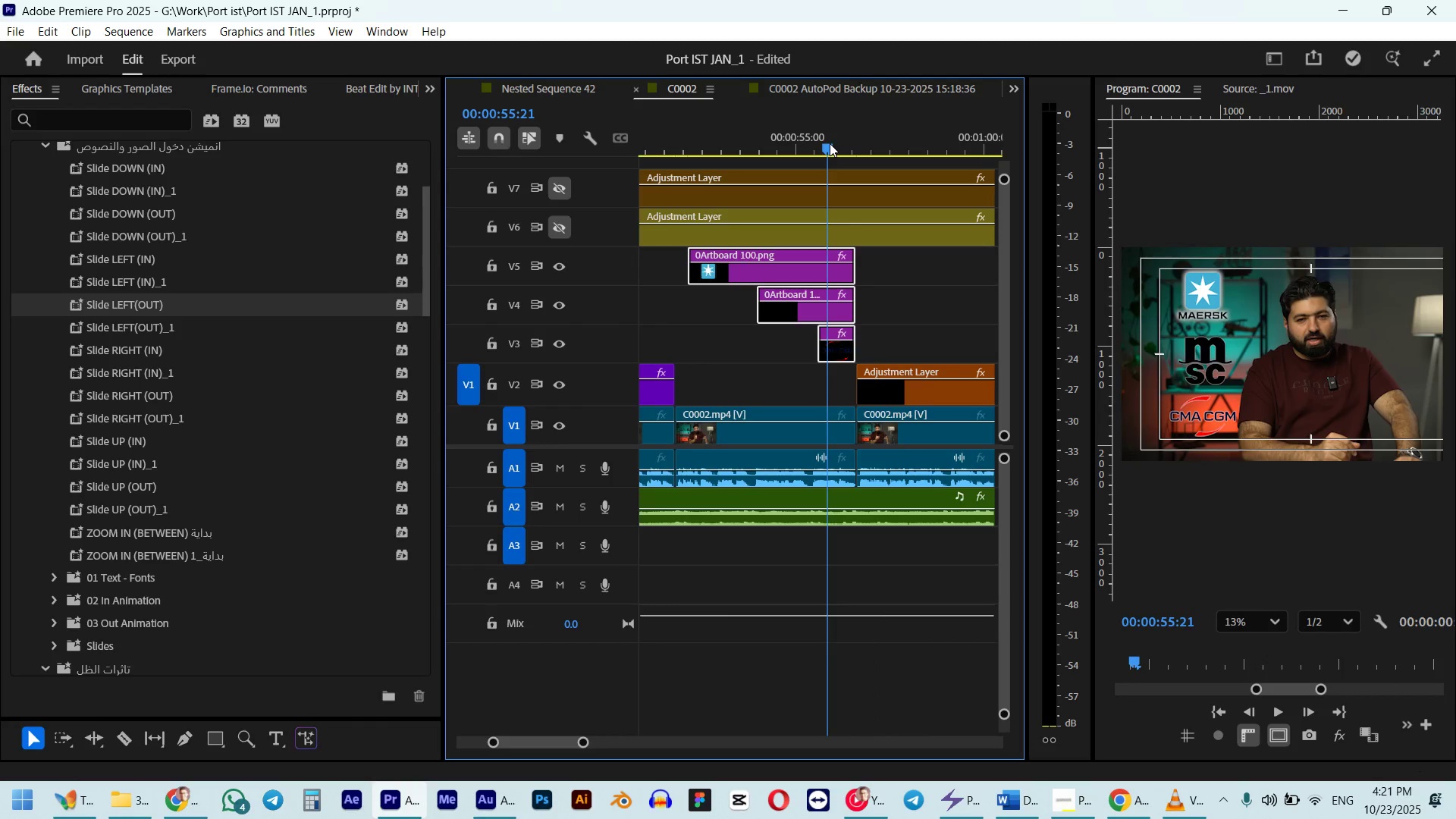 
key(Space)
 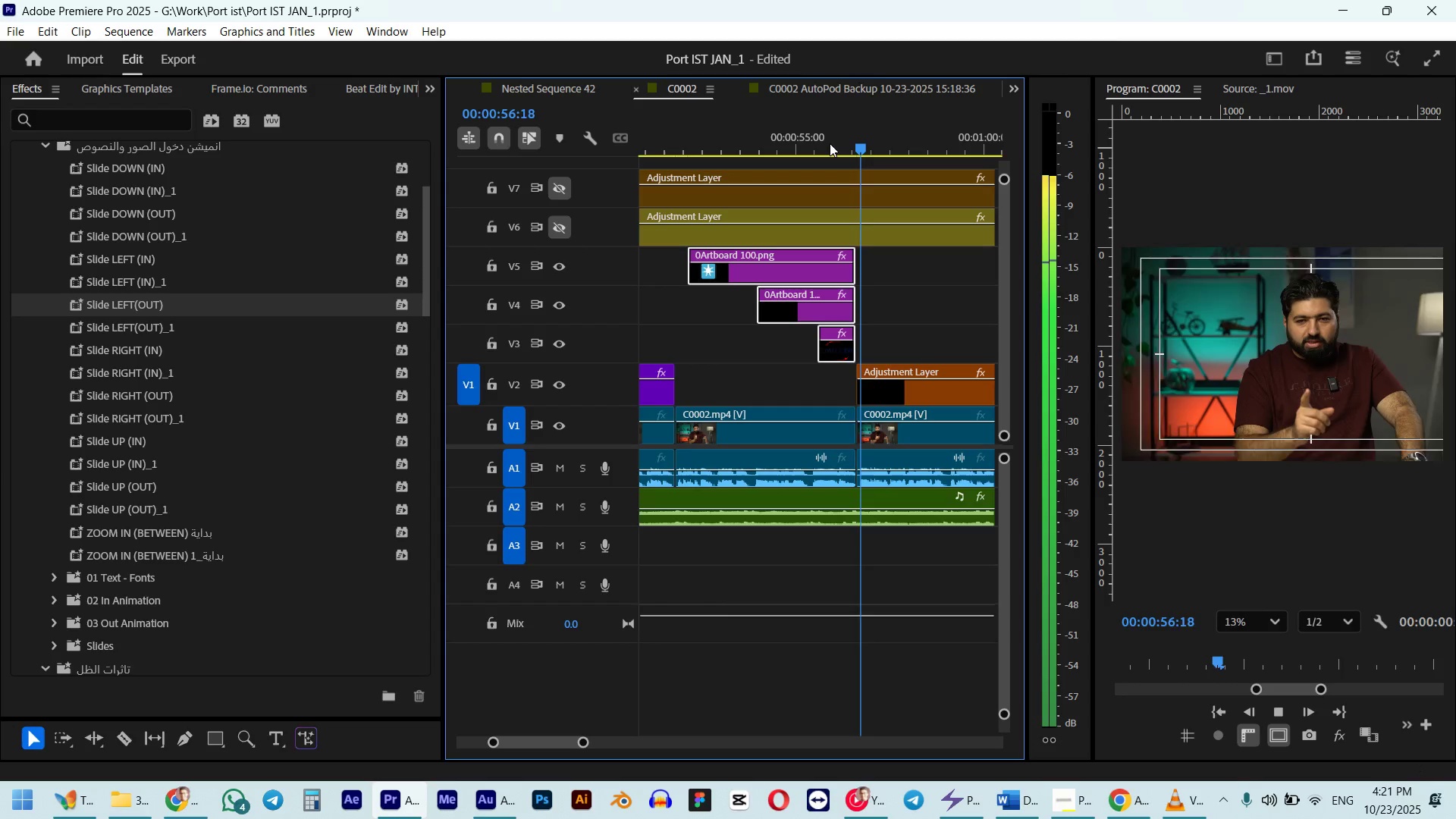 
key(Space)
 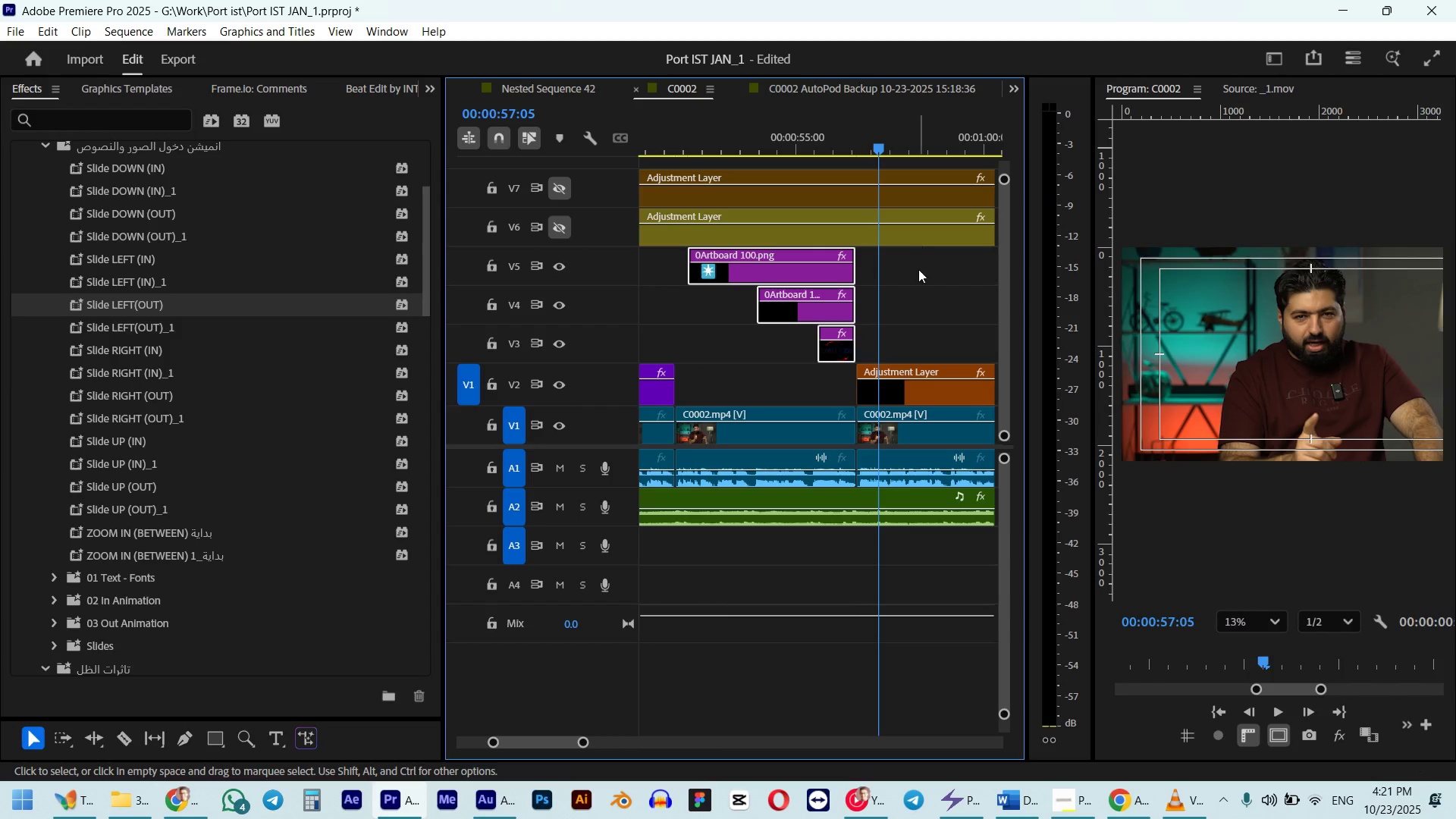 
key(Control+ControlLeft)
 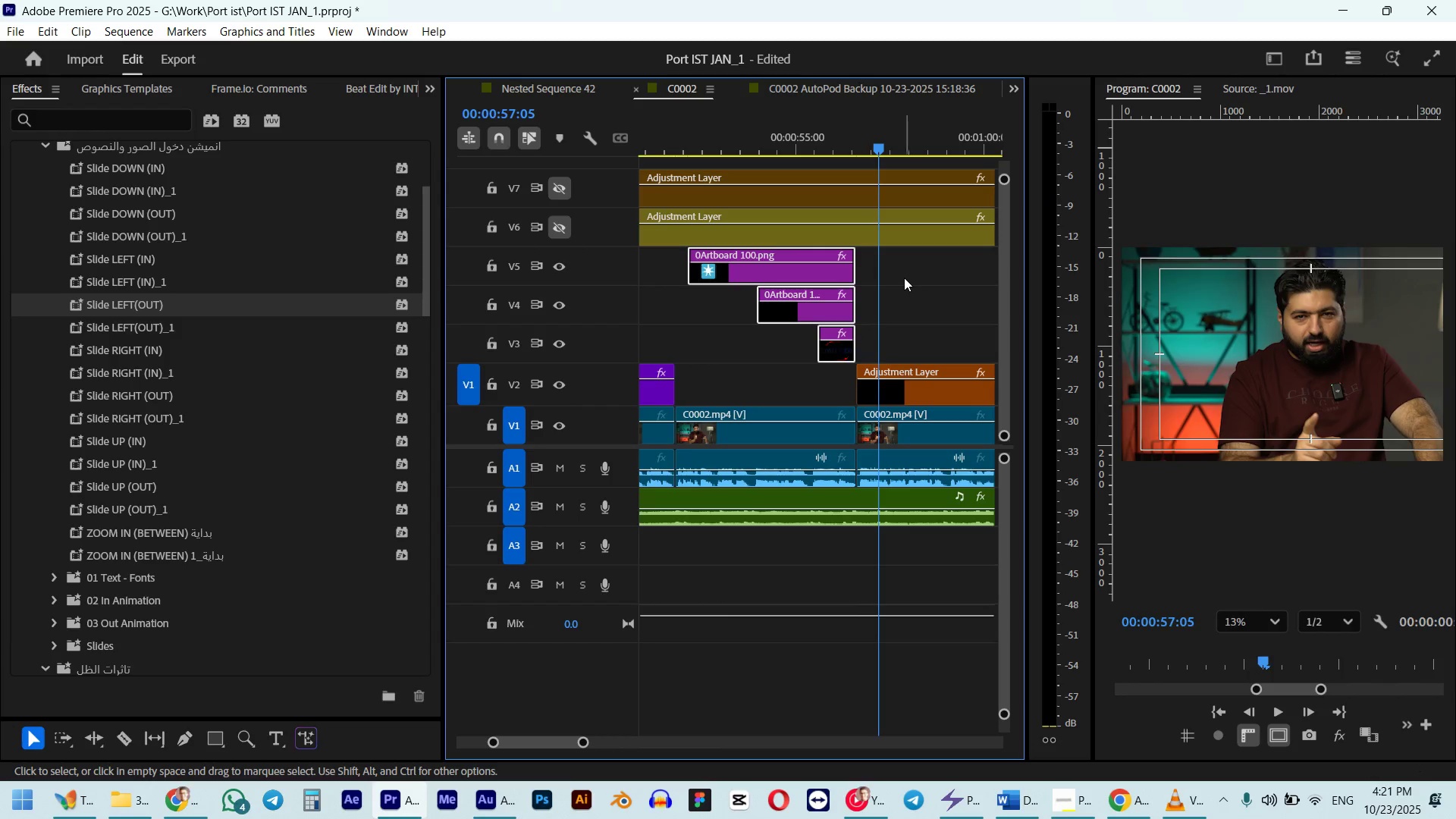 
key(Control+Z)
 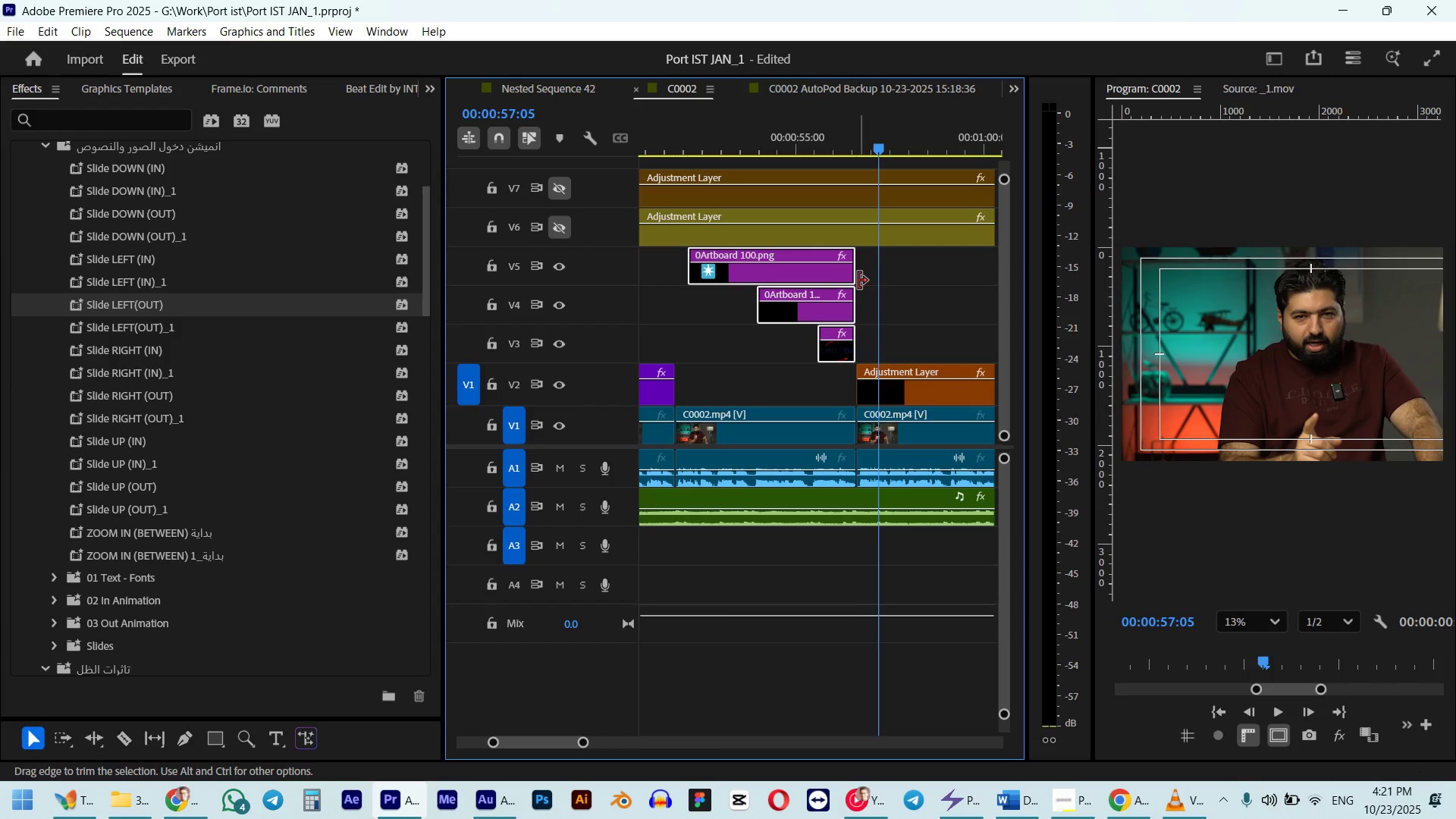 
left_click_drag(start_coordinate=[861, 281], to_coordinate=[880, 278])
 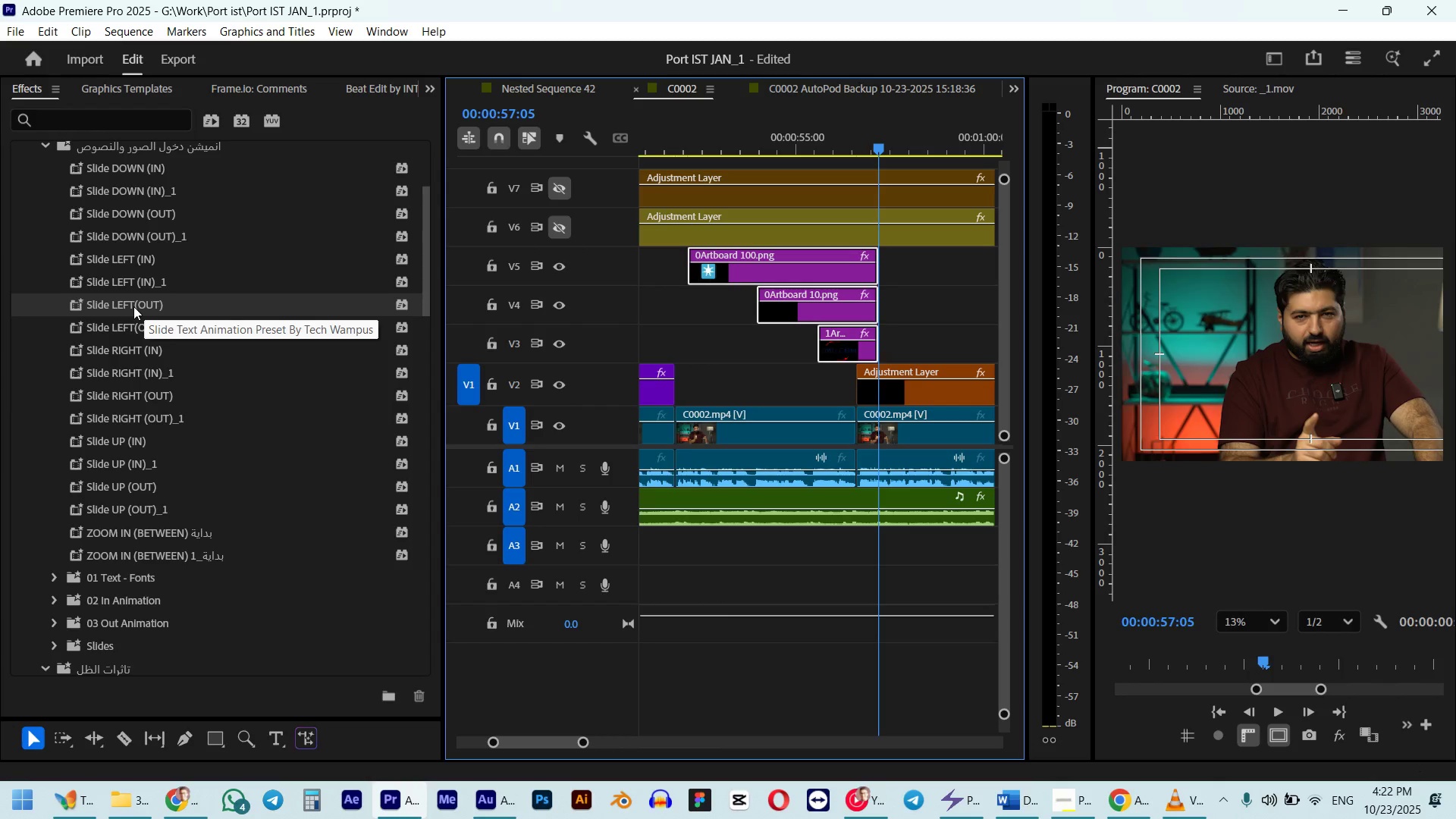 
left_click_drag(start_coordinate=[133, 306], to_coordinate=[871, 271])
 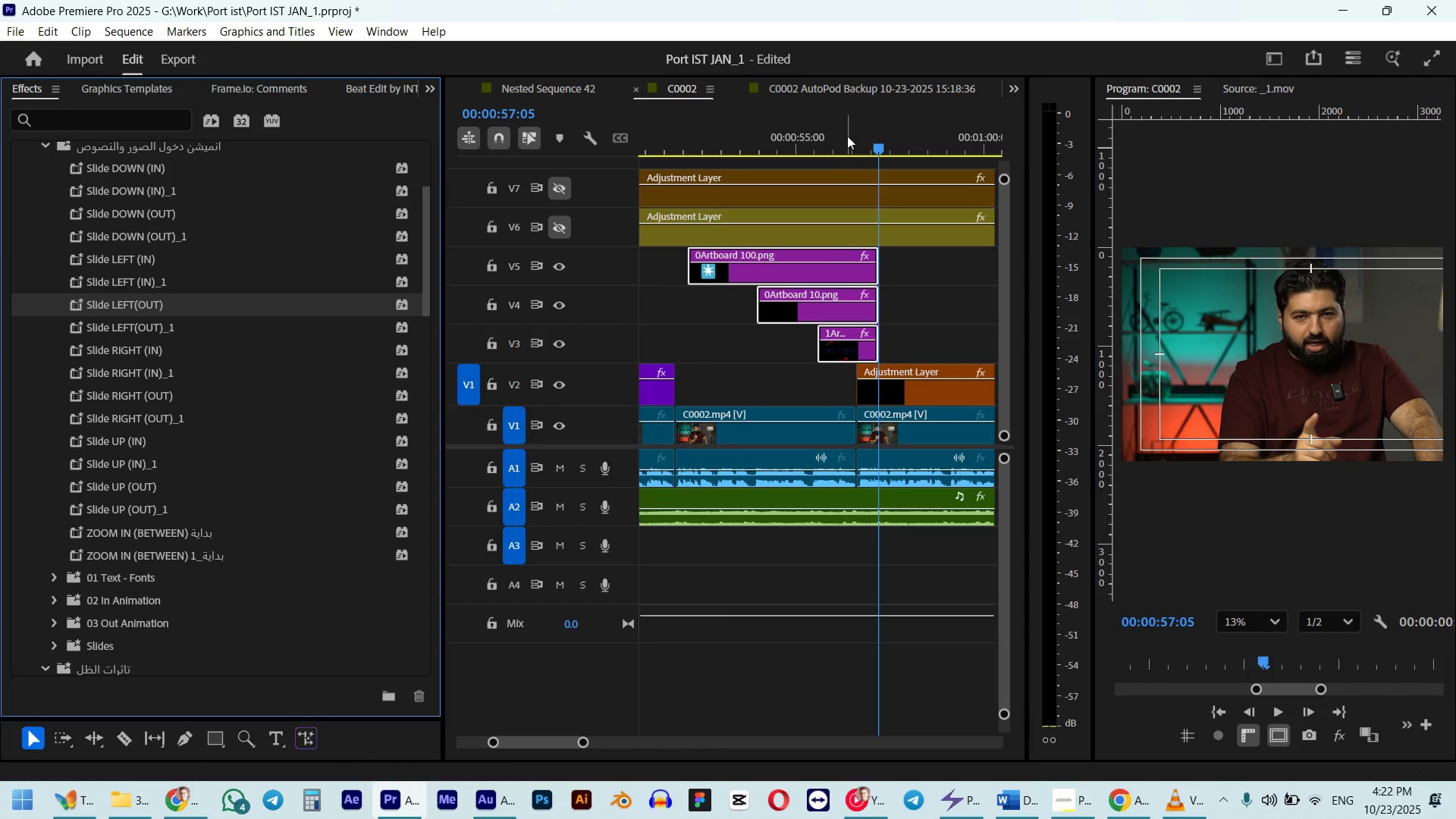 
left_click([842, 128])
 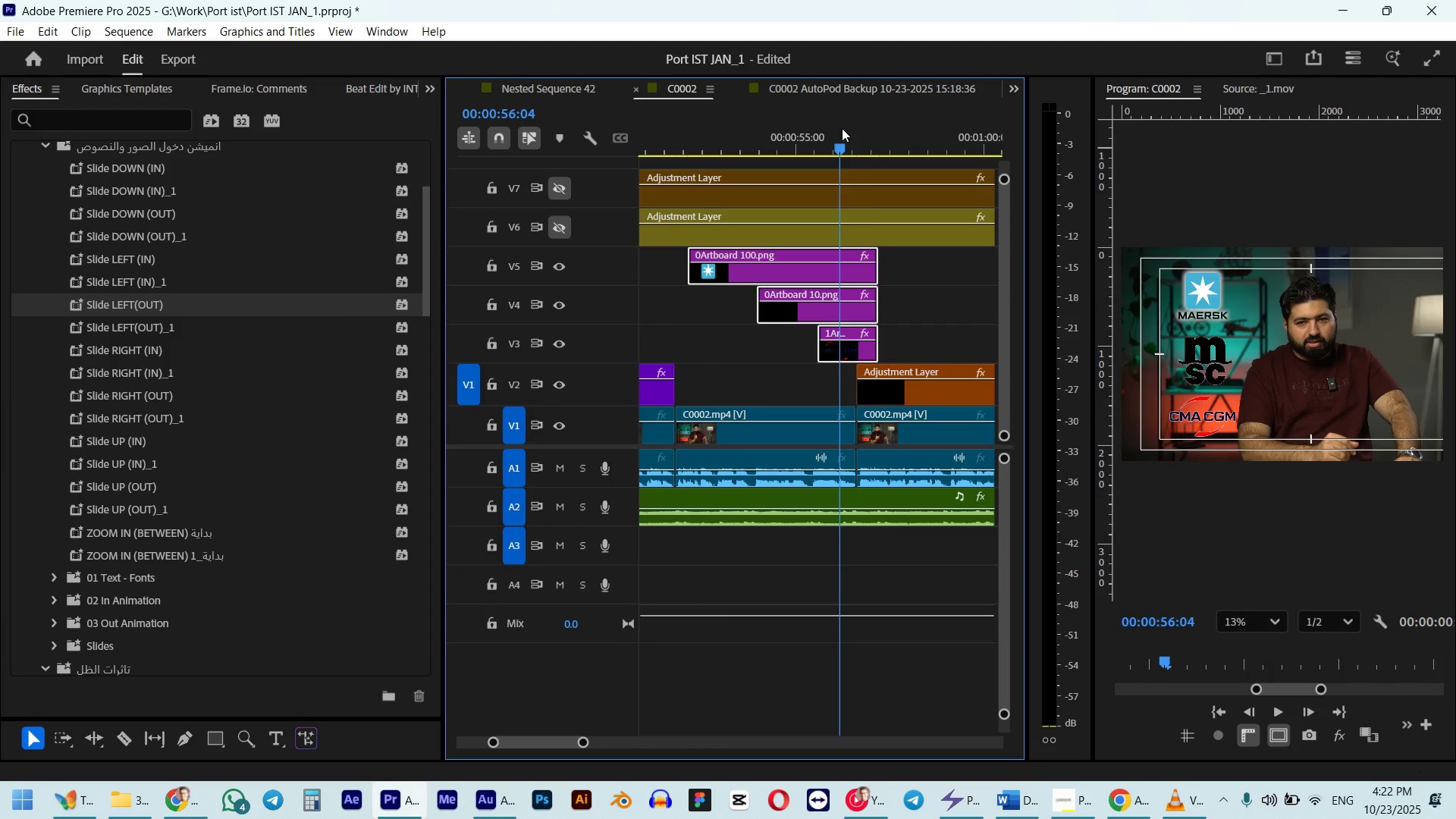 
key(Space)
 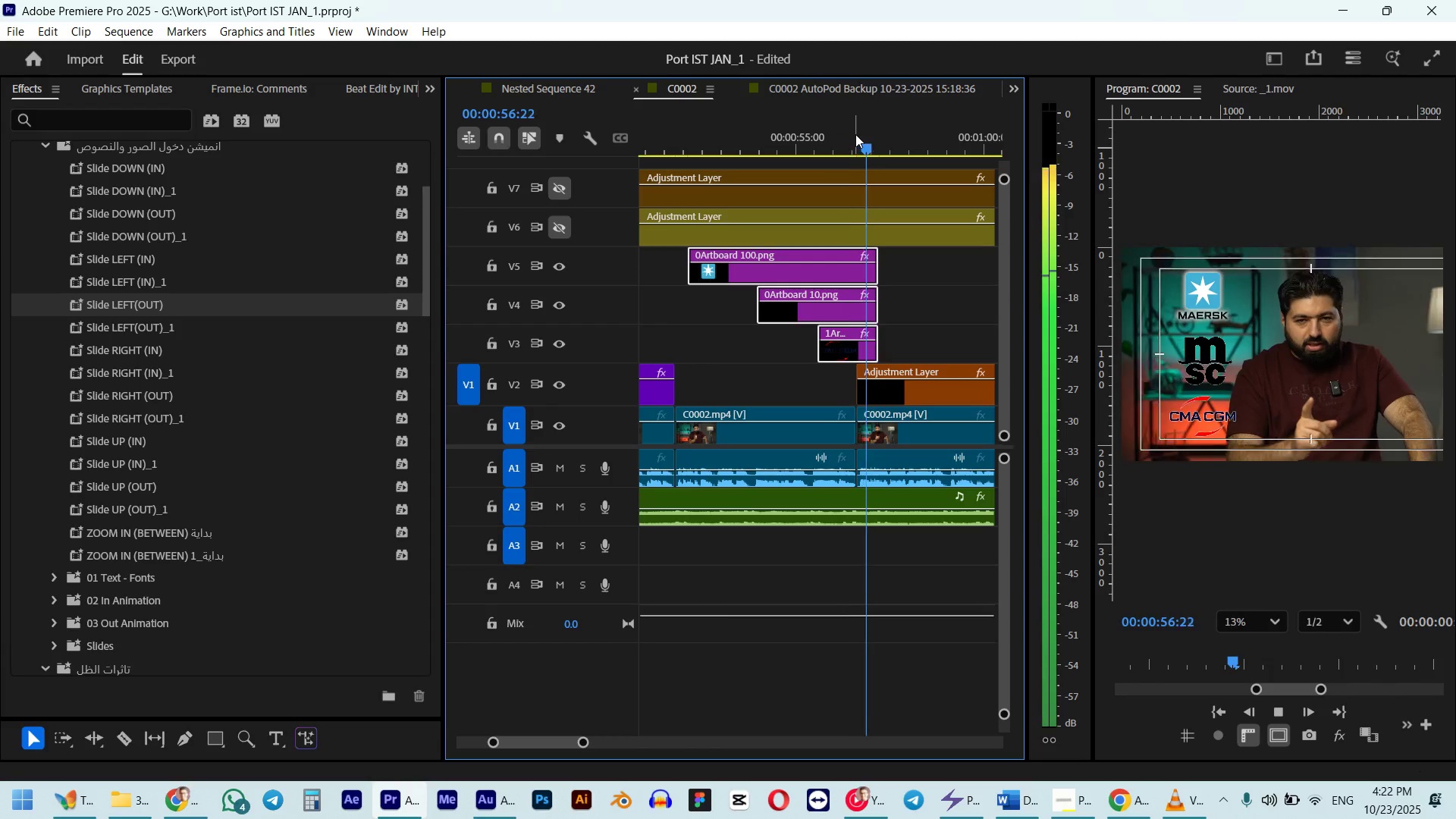 
key(Space)
 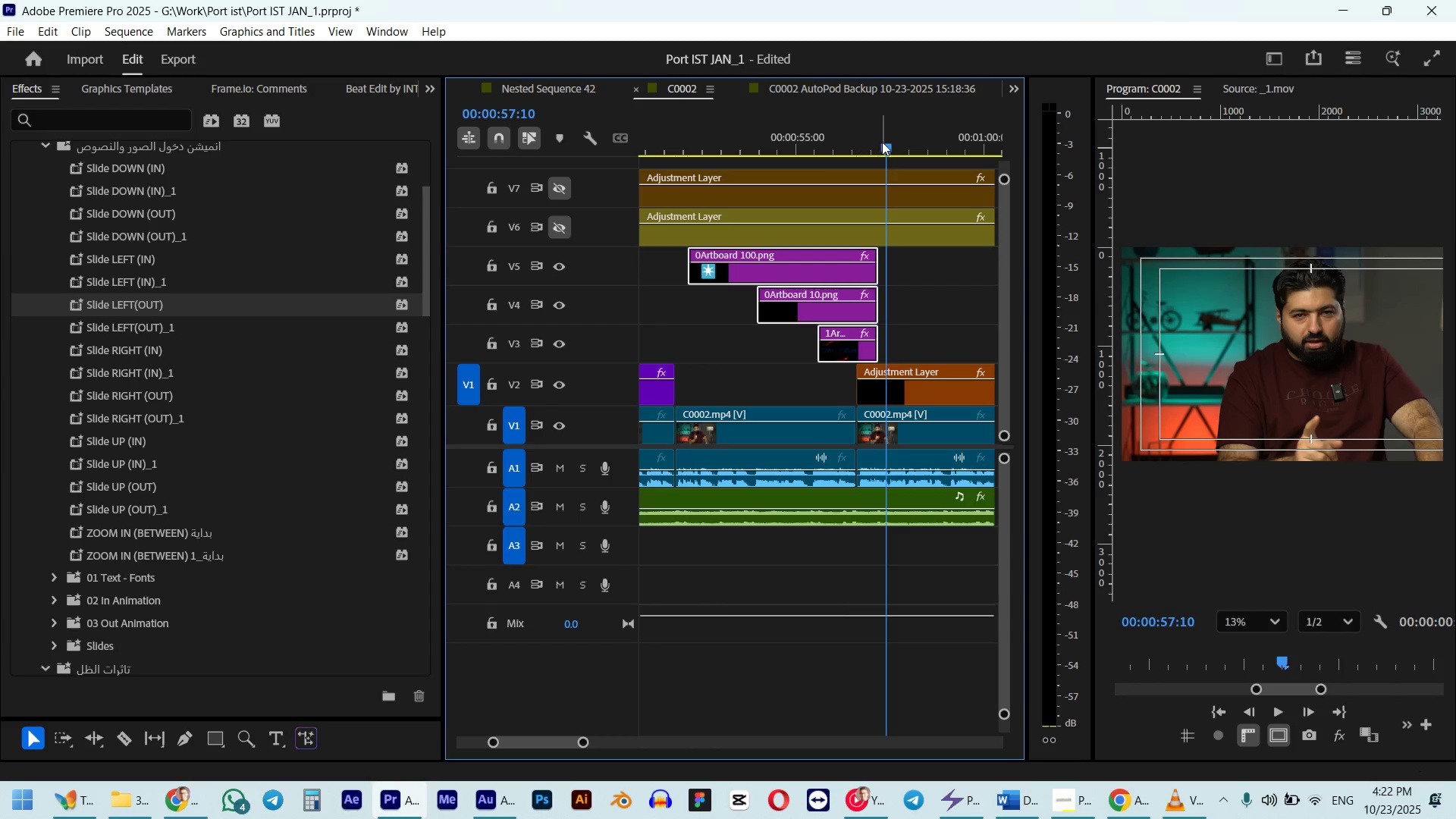 
key(Control+ControlLeft)
 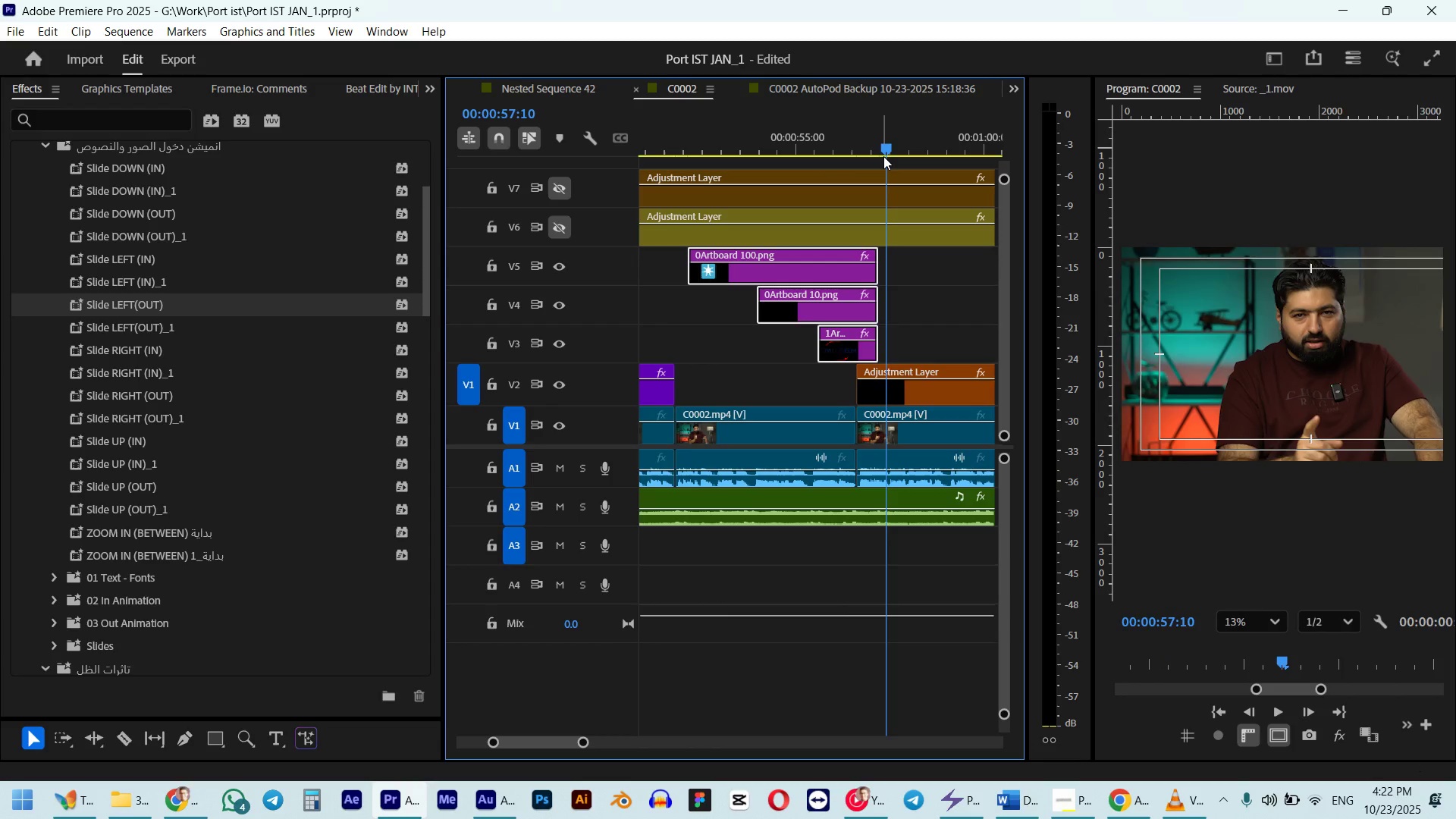 
key(Control+Z)
 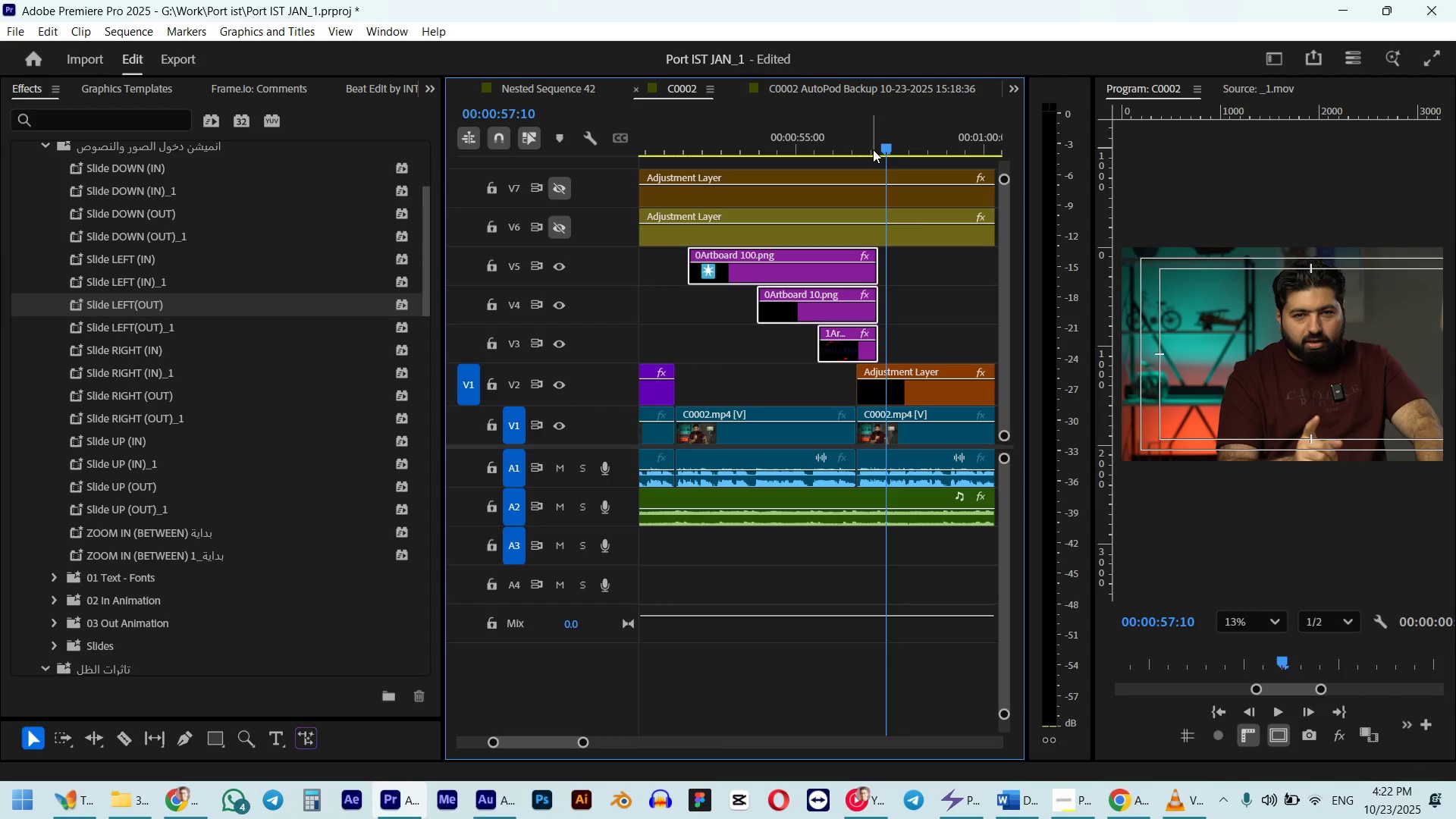 
left_click_drag(start_coordinate=[871, 146], to_coordinate=[867, 147])
 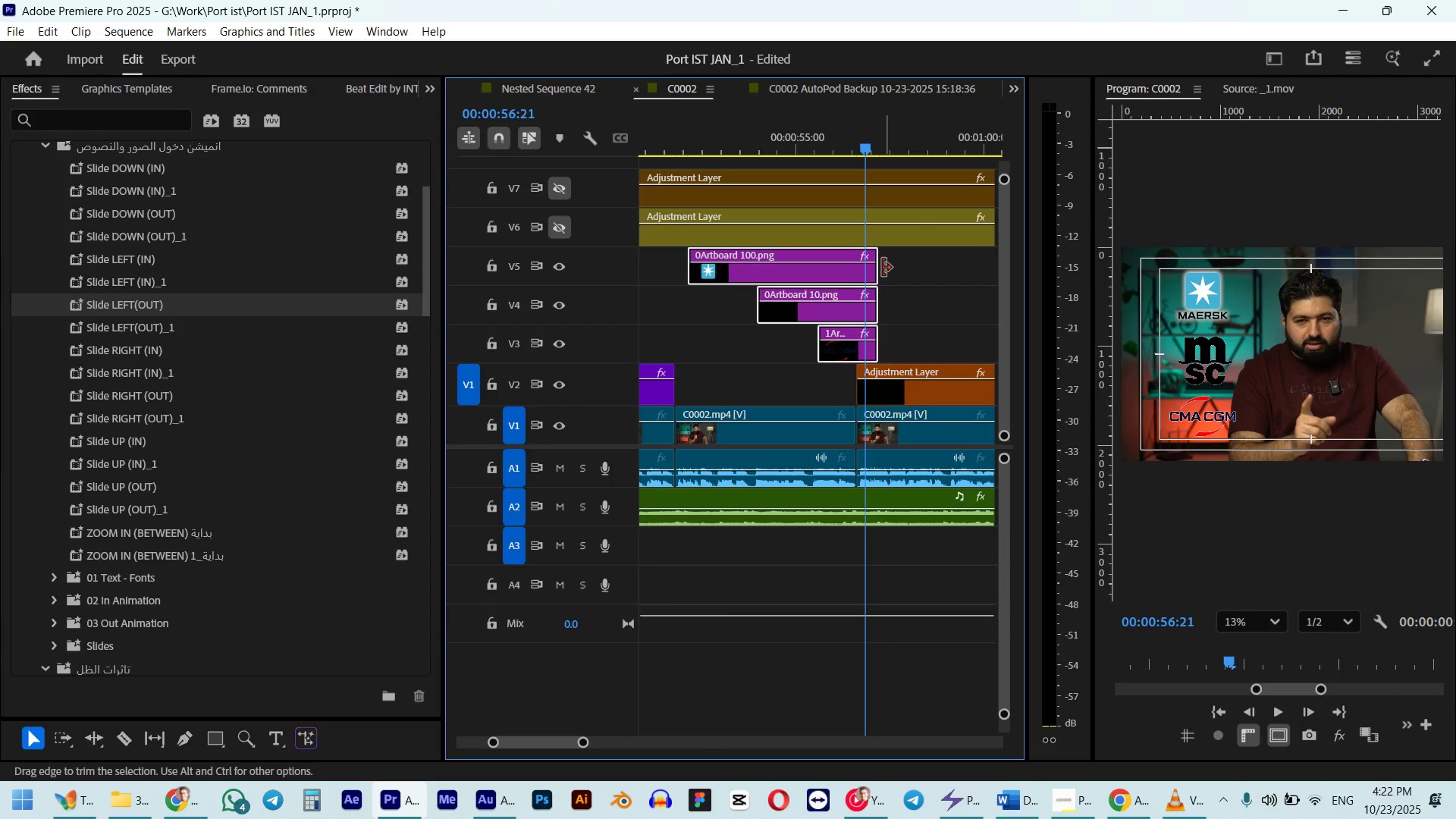 
left_click_drag(start_coordinate=[882, 269], to_coordinate=[877, 269])
 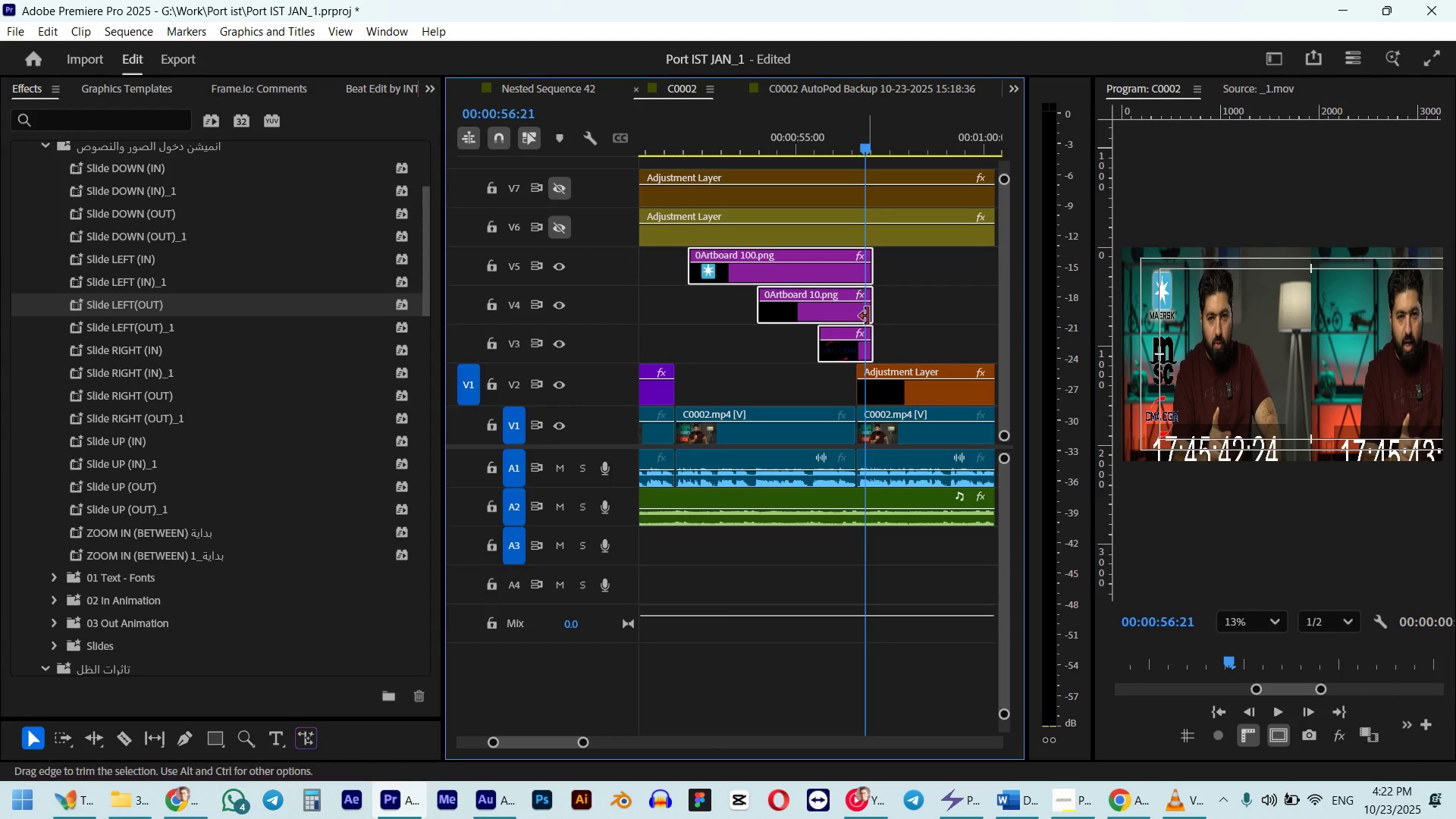 
hold_key(key=AltLeft, duration=0.53)
scroll: coordinate [880, 305], scroll_direction: up, amount: 8.0
 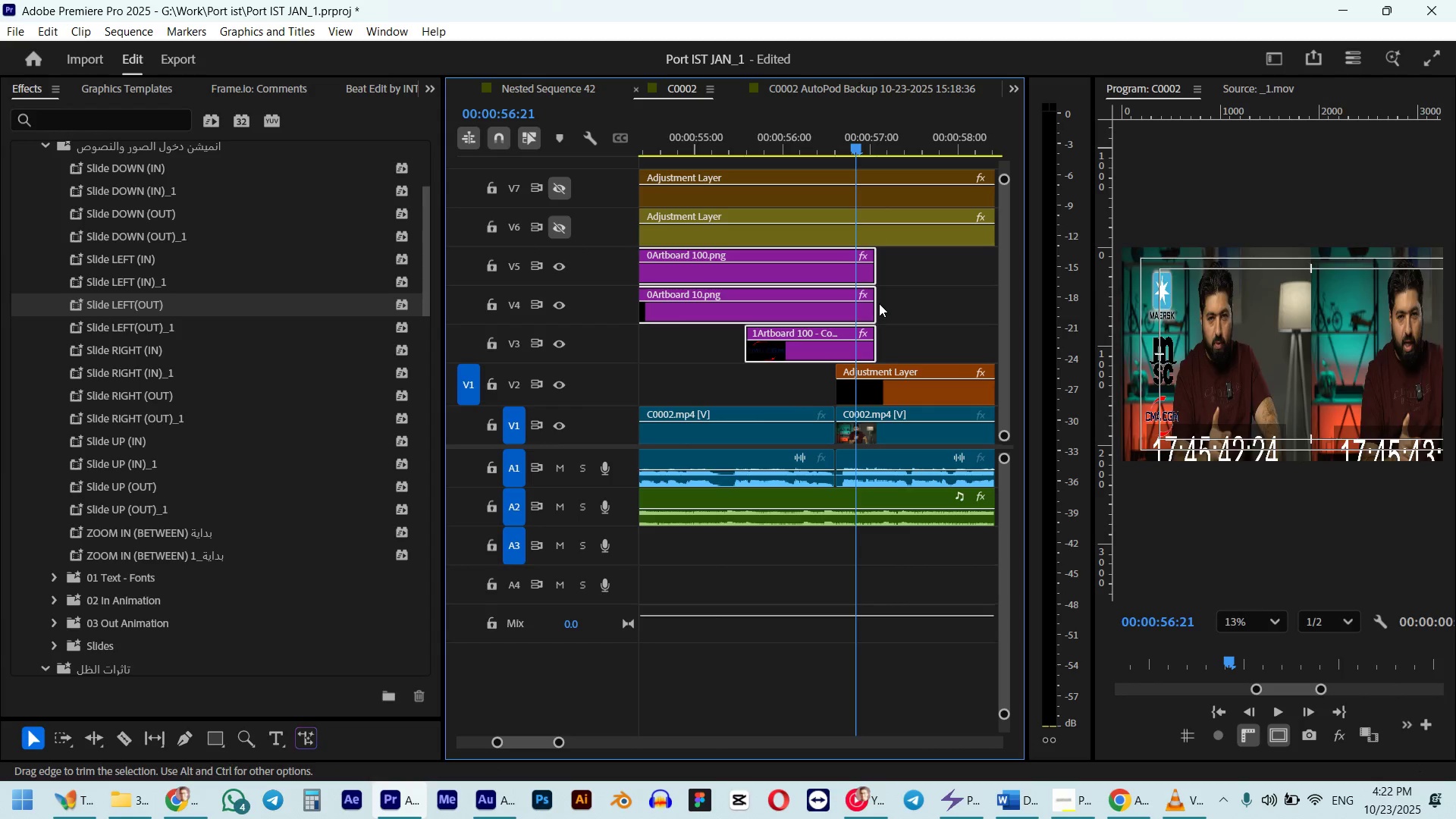 
left_click_drag(start_coordinate=[878, 303], to_coordinate=[870, 305])
 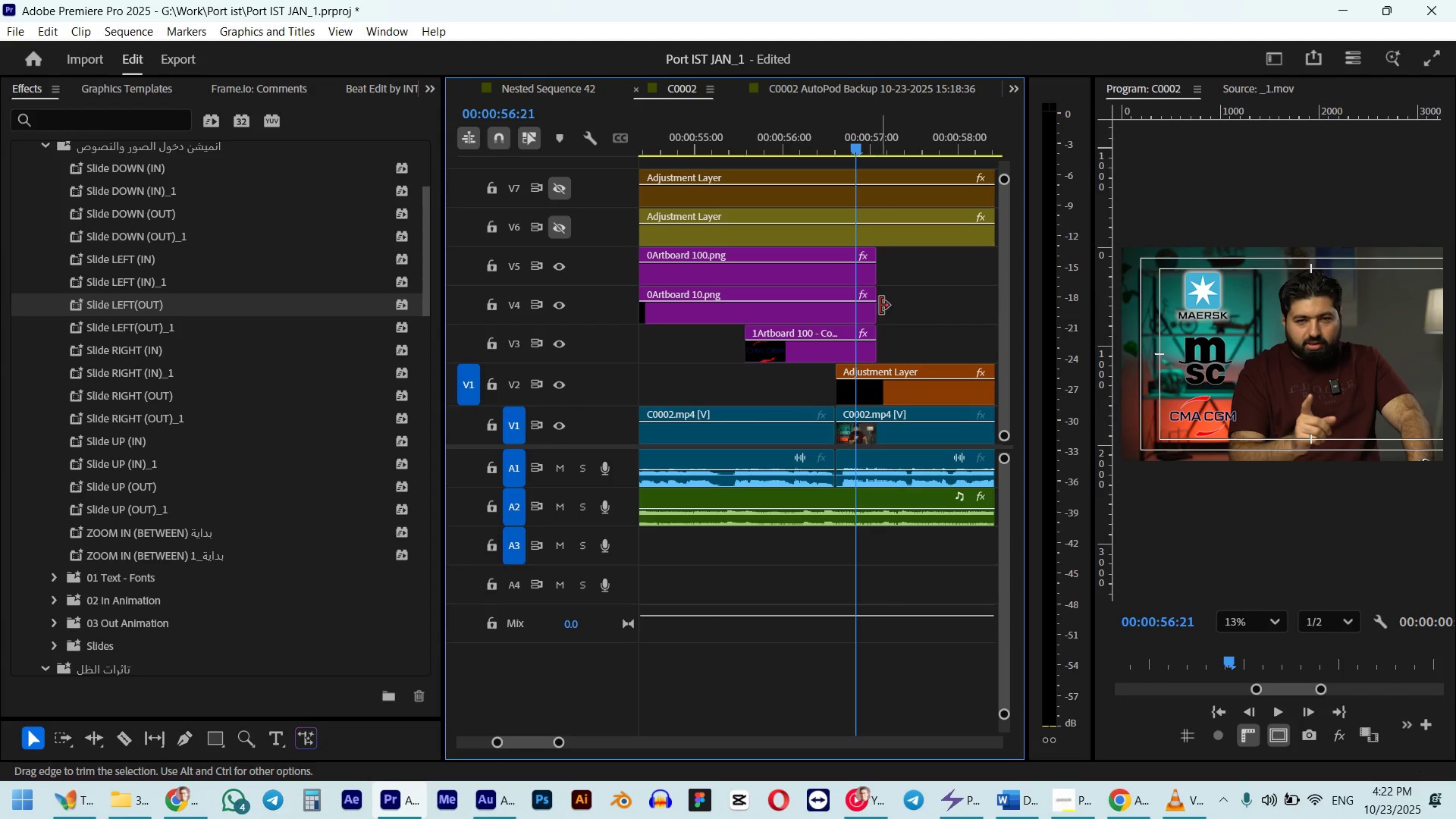 
left_click_drag(start_coordinate=[895, 273], to_coordinate=[874, 344])
 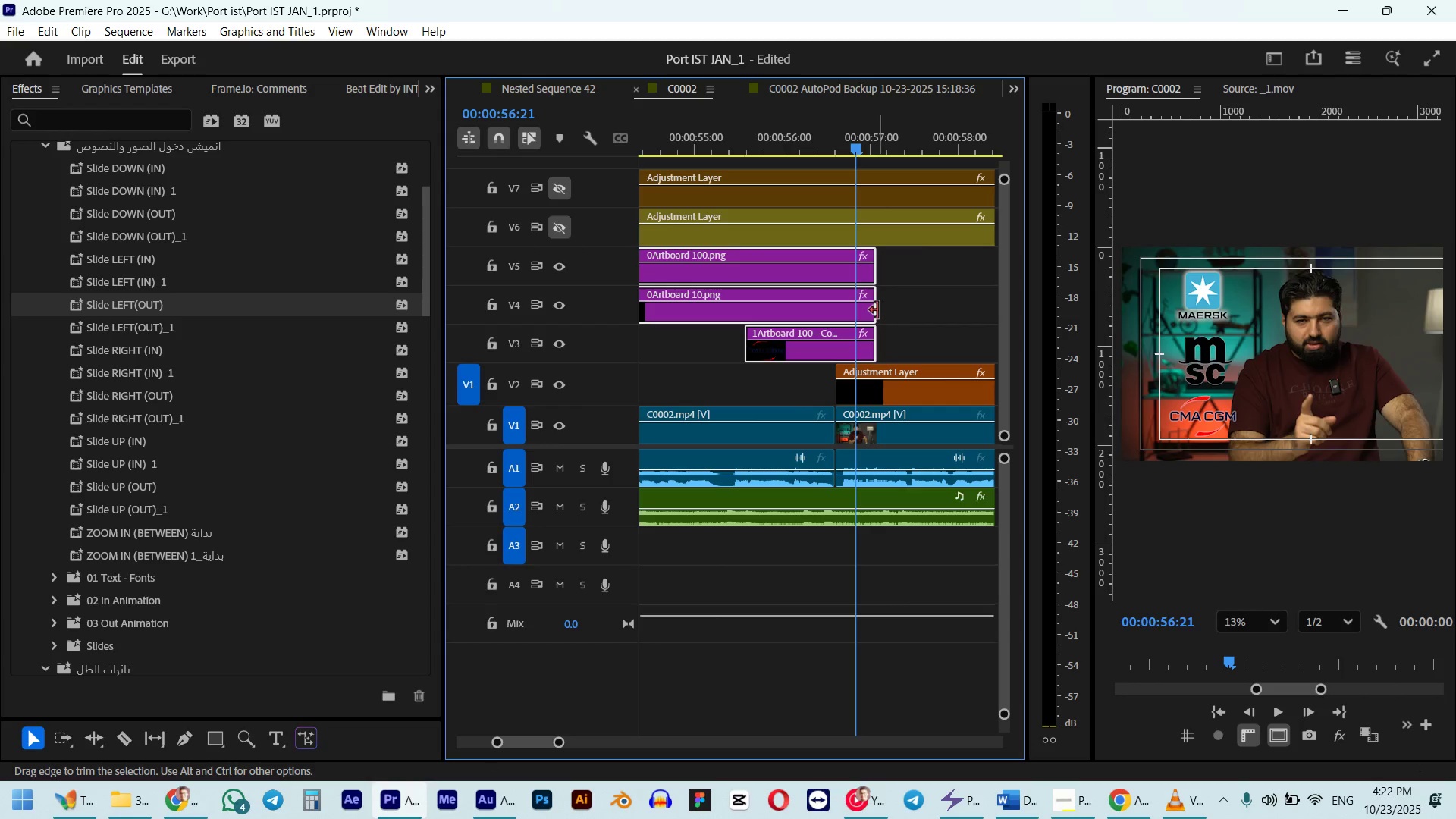 
left_click_drag(start_coordinate=[877, 310], to_coordinate=[868, 312])
 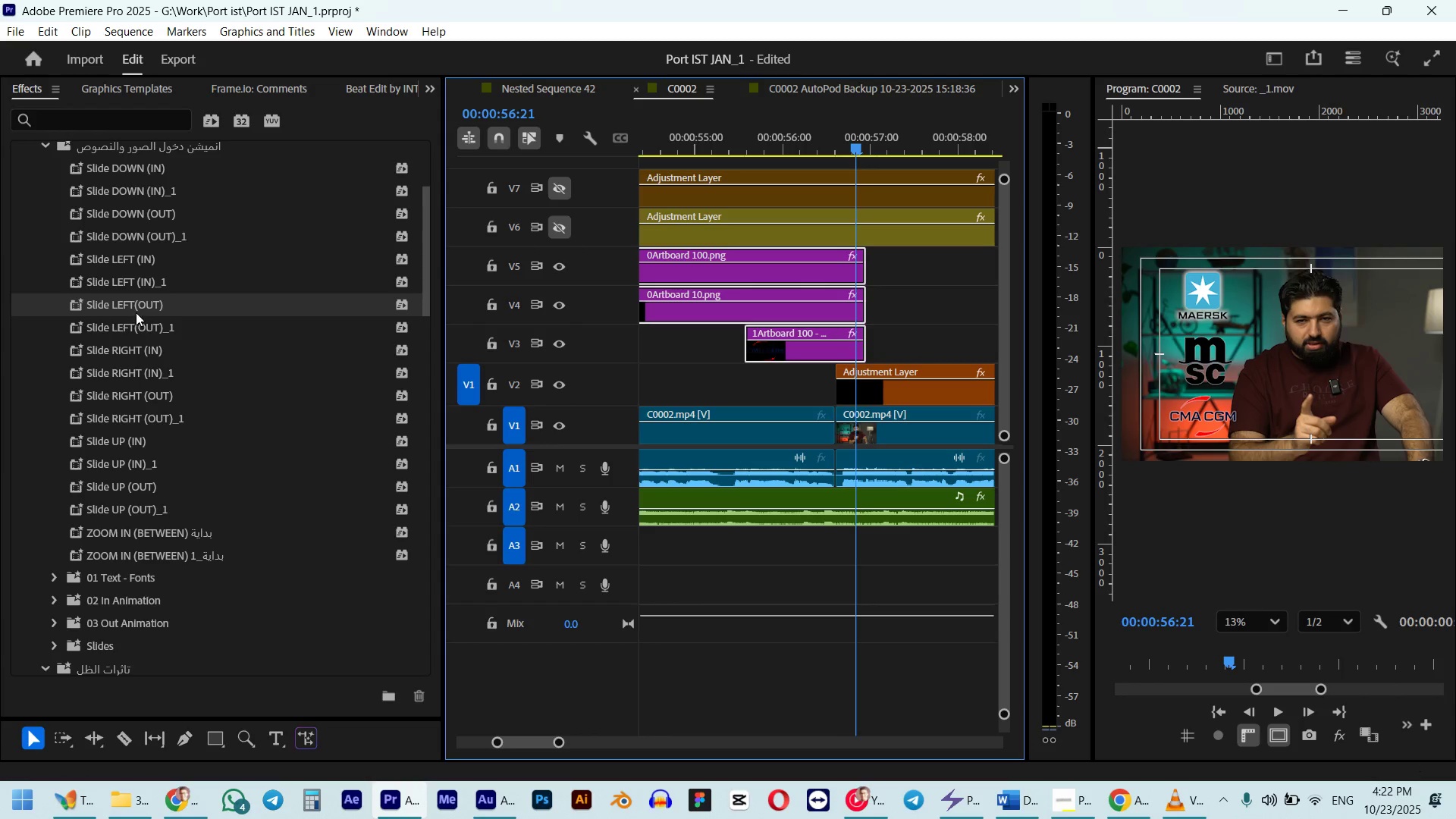 
left_click_drag(start_coordinate=[130, 301], to_coordinate=[824, 302])
 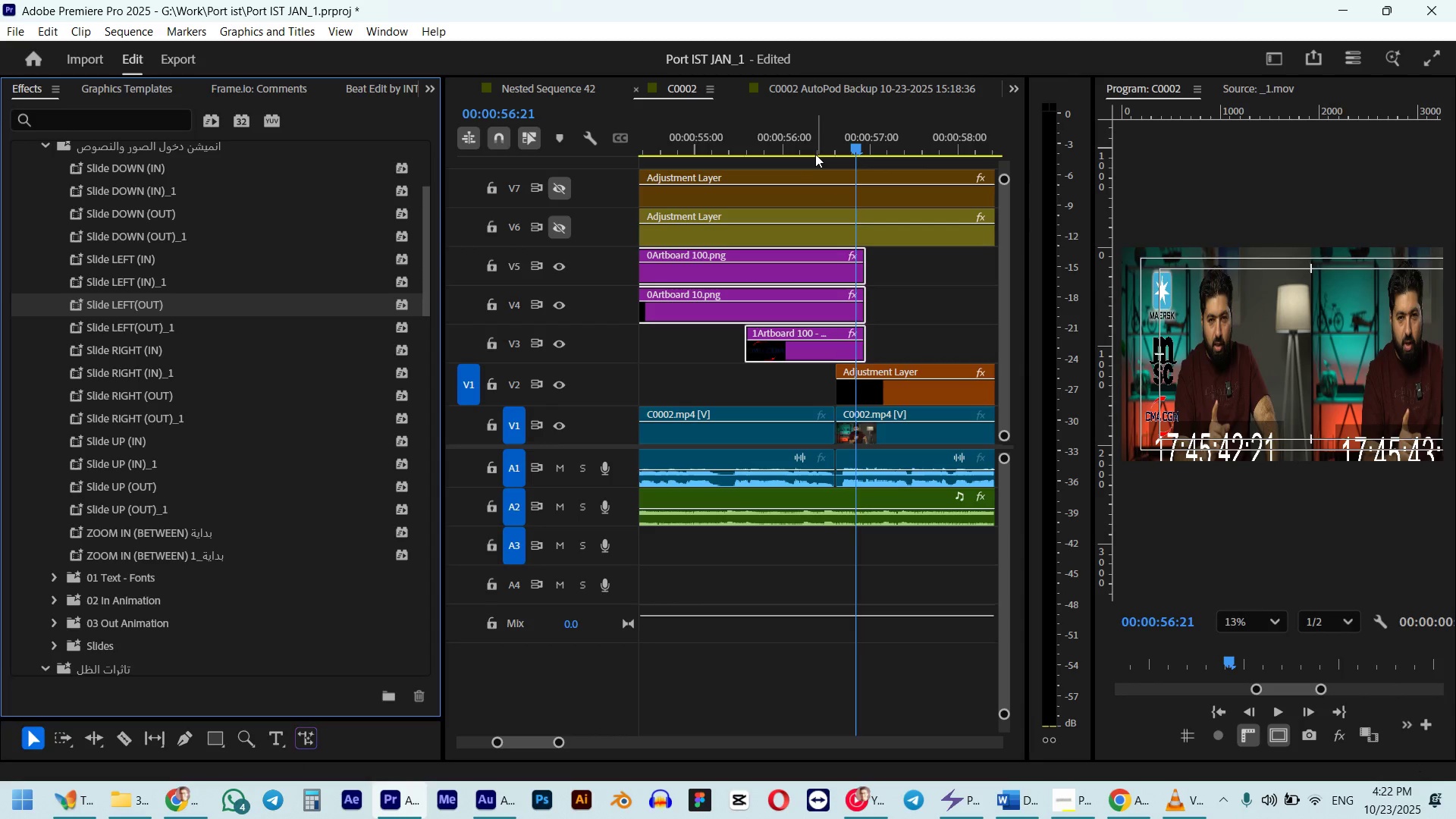 
left_click([815, 149])
 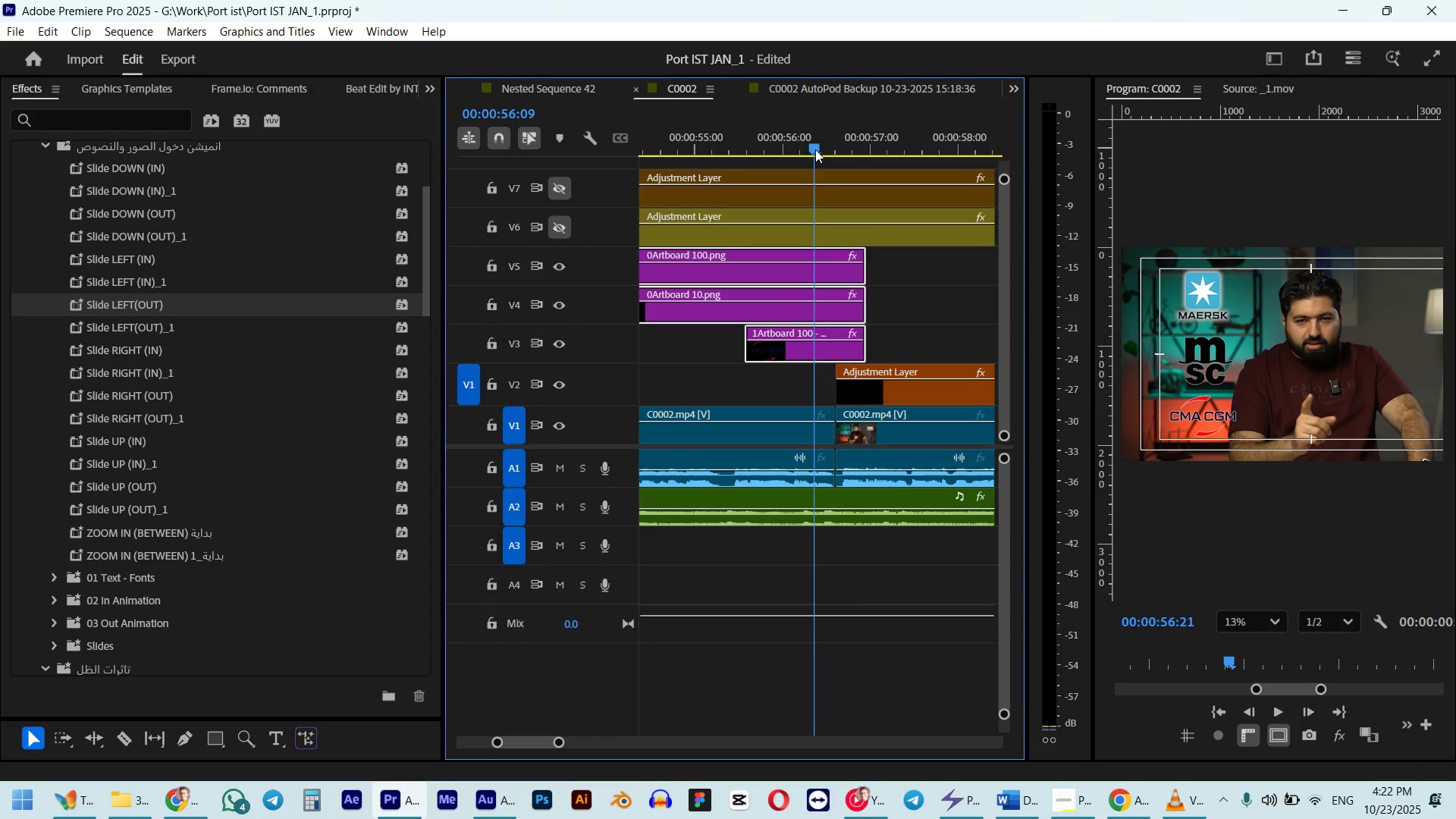 
key(Space)
 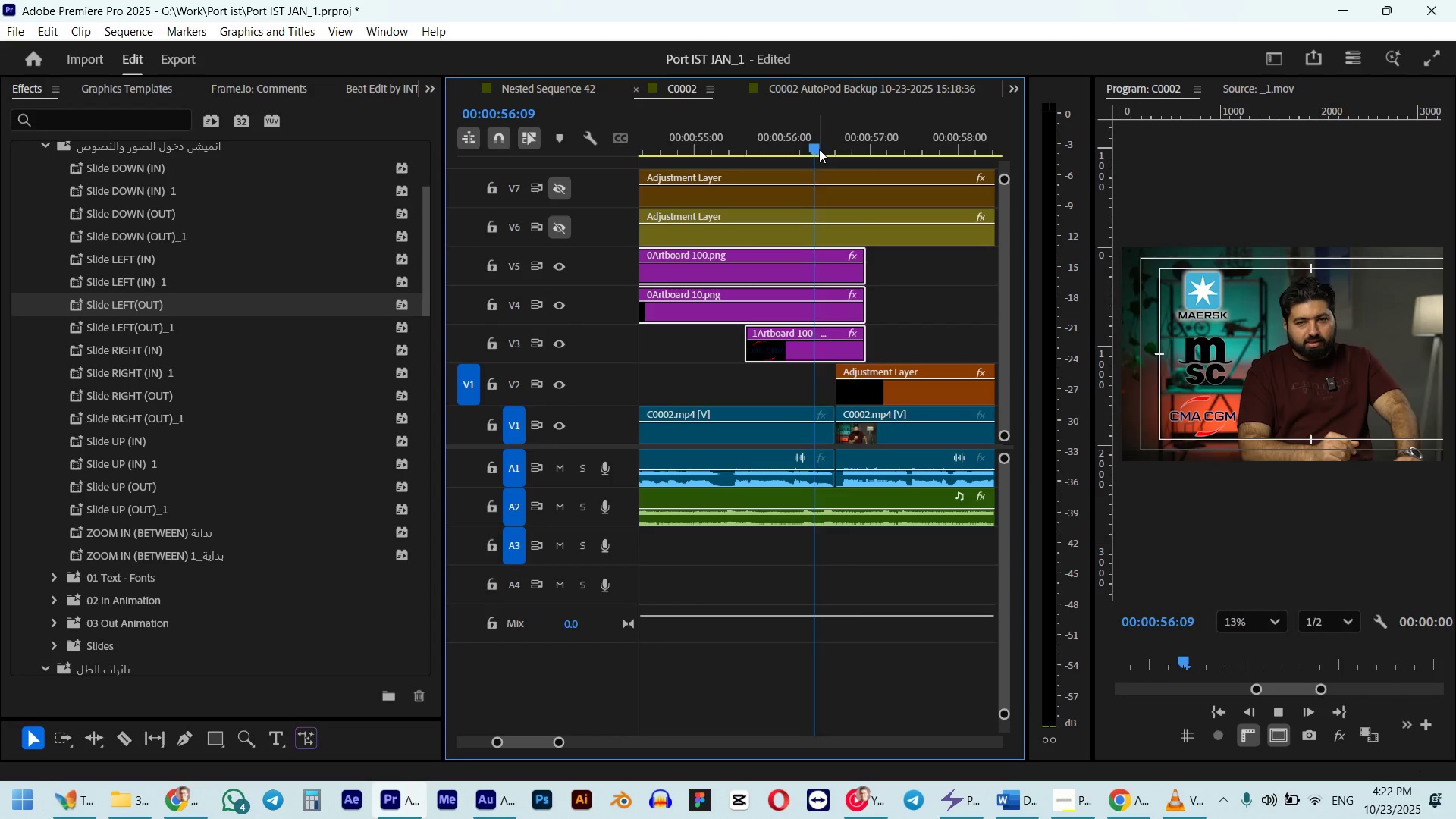 
key(Space)
 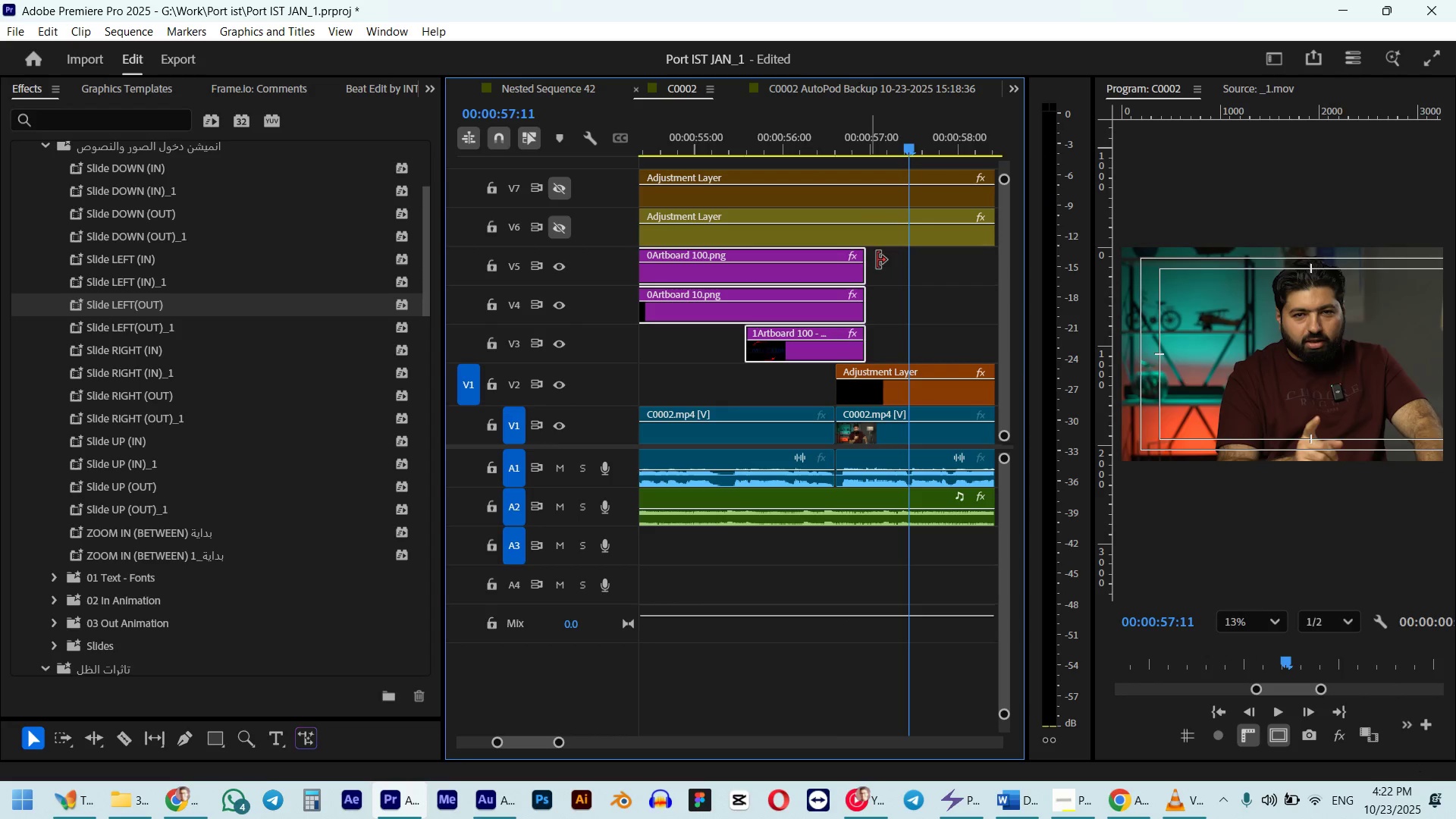 
hold_key(key=AltLeft, duration=0.37)
scroll: coordinate [895, 305], scroll_direction: down, amount: 5.0
 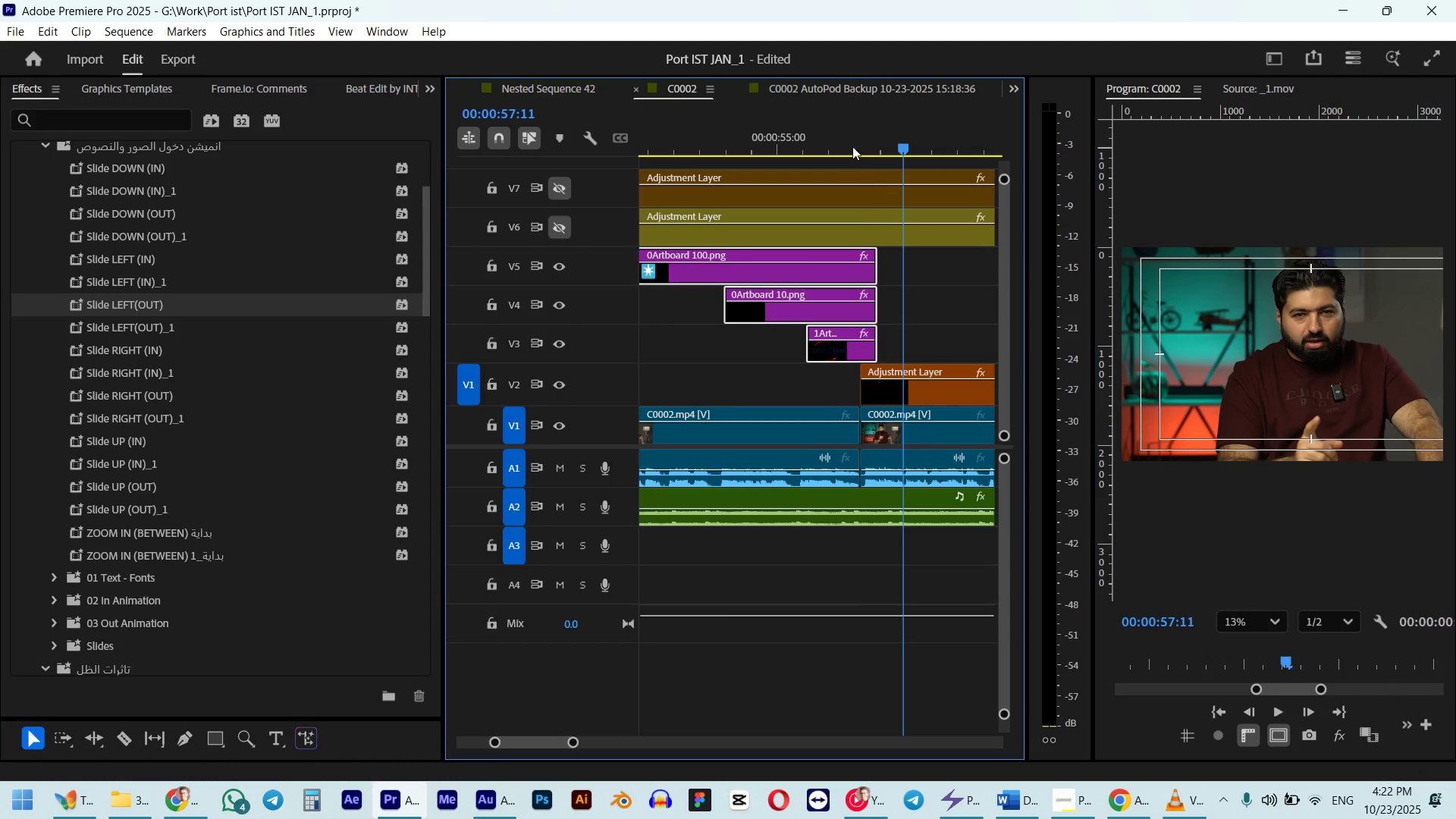 
left_click([848, 139])
 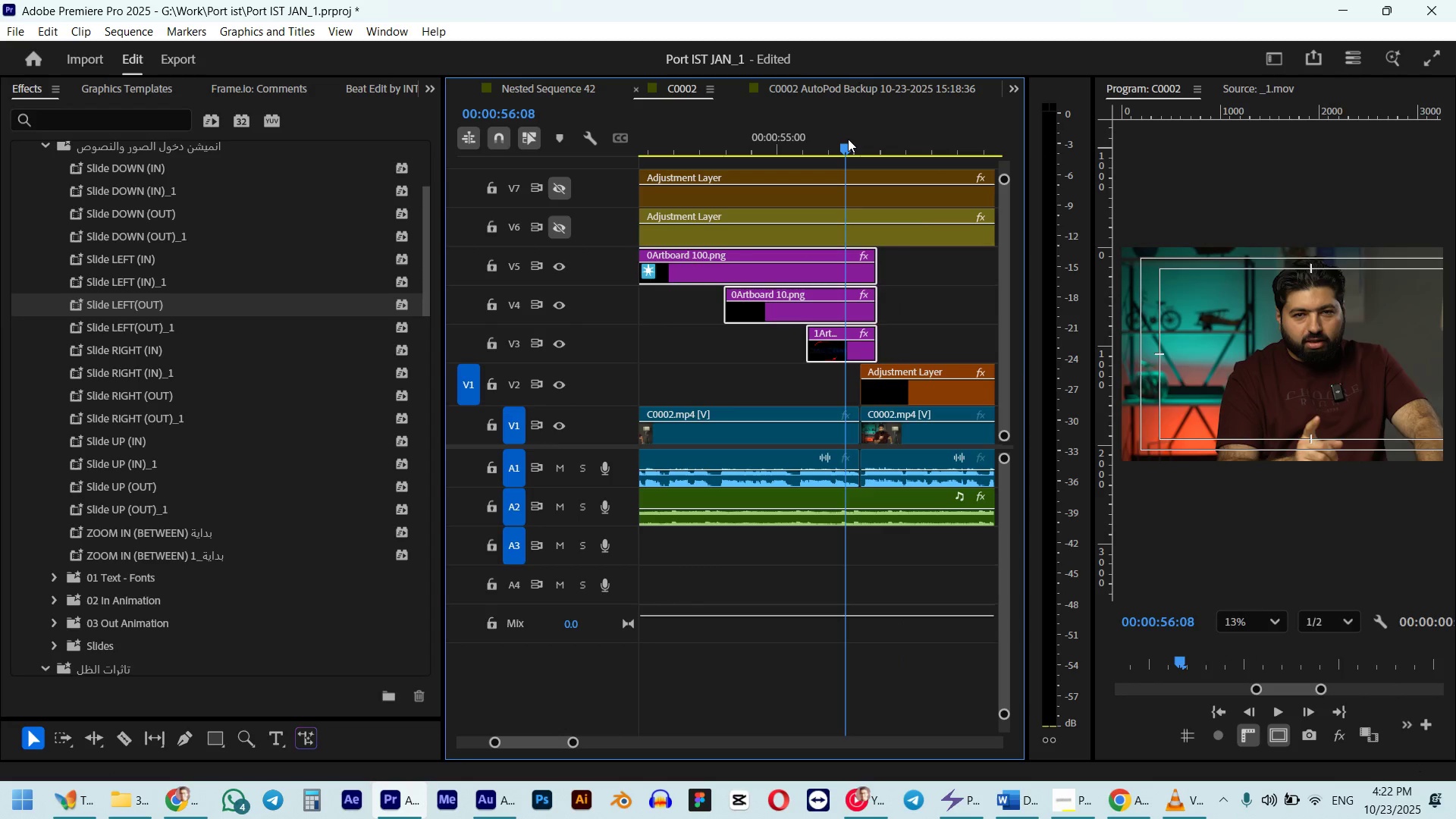 
key(Space)
 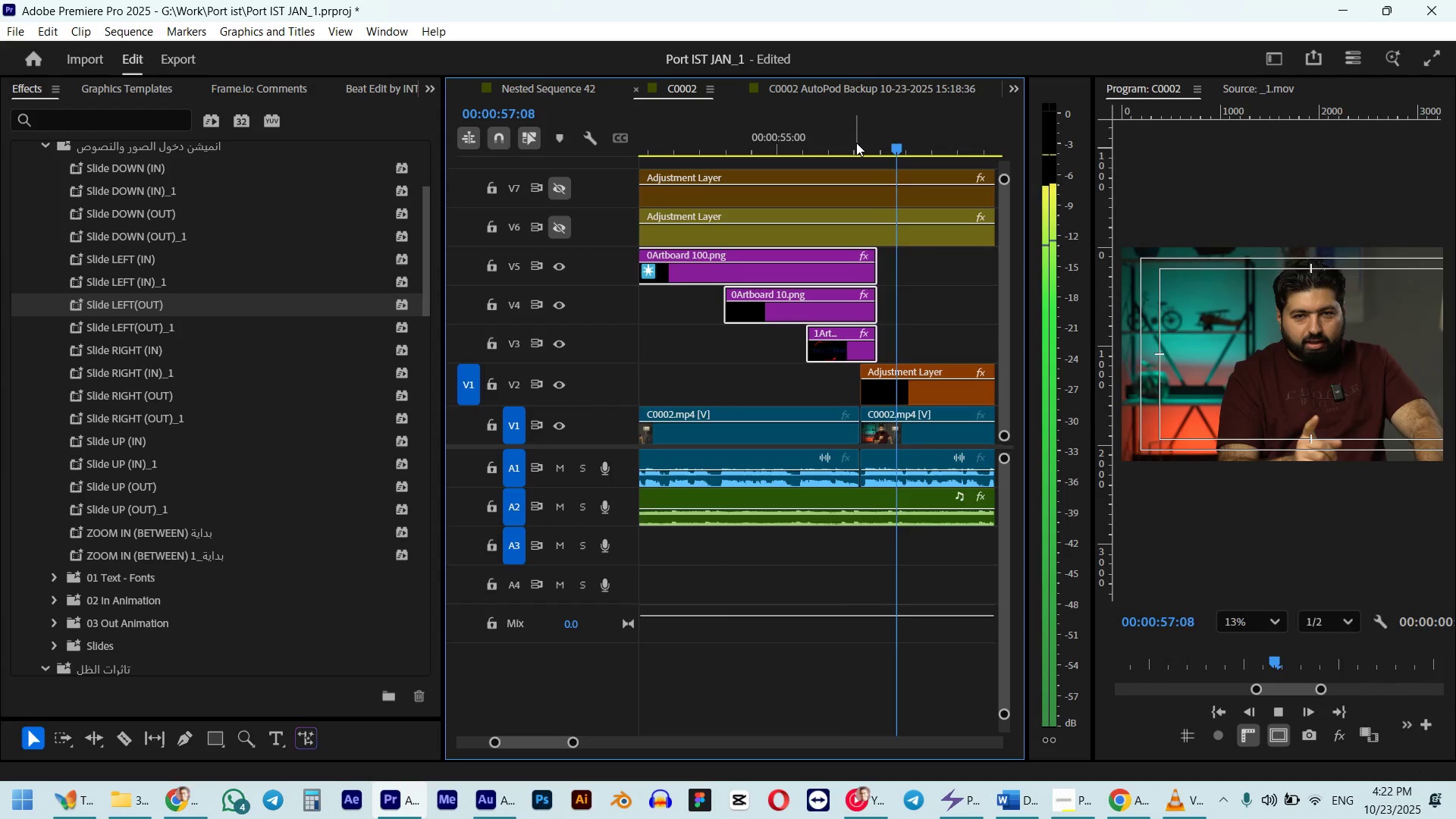 
key(Space)
 